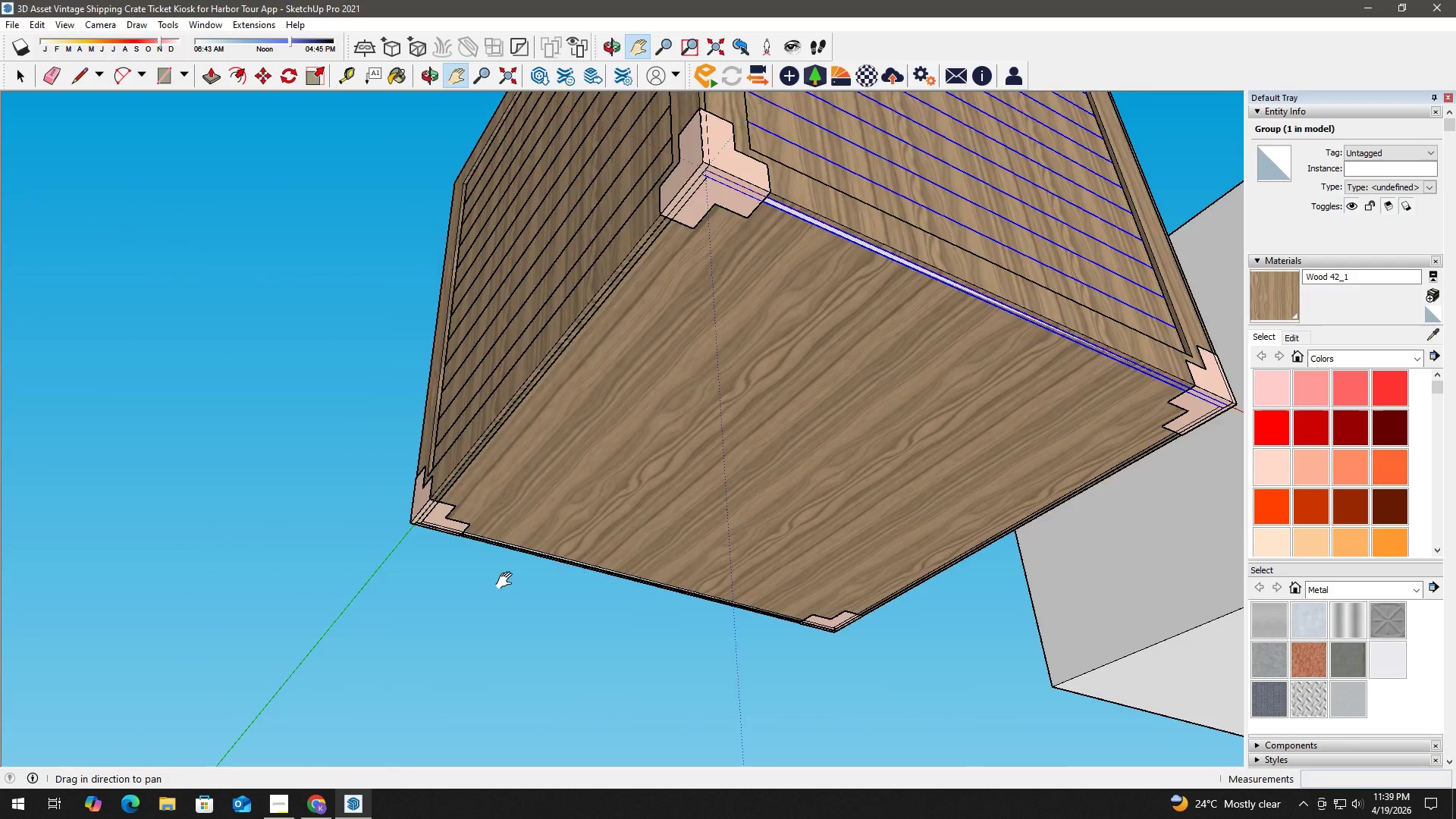 
scroll: coordinate [595, 500], scroll_direction: down, amount: 2.0
 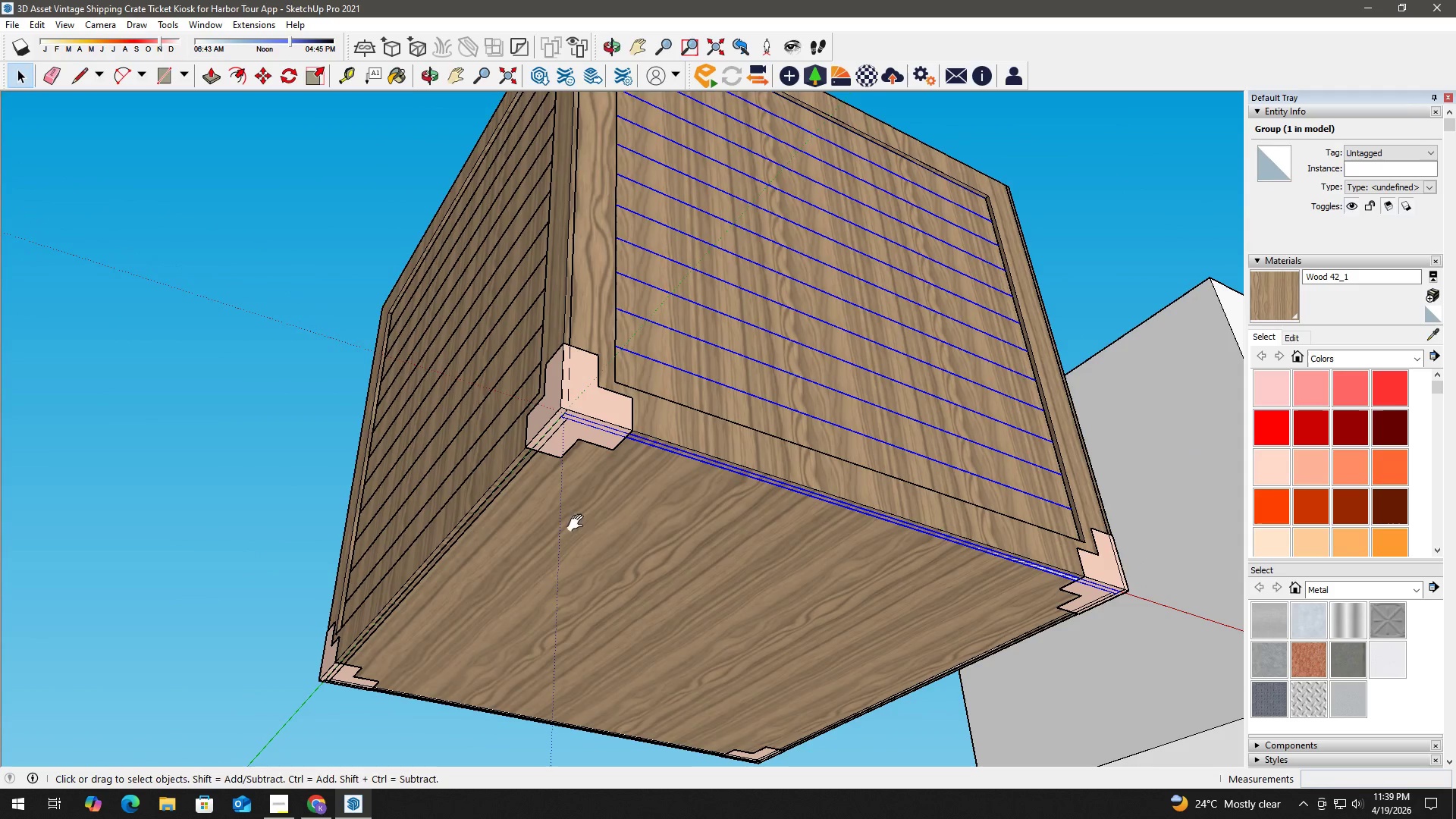 
key(Space)
 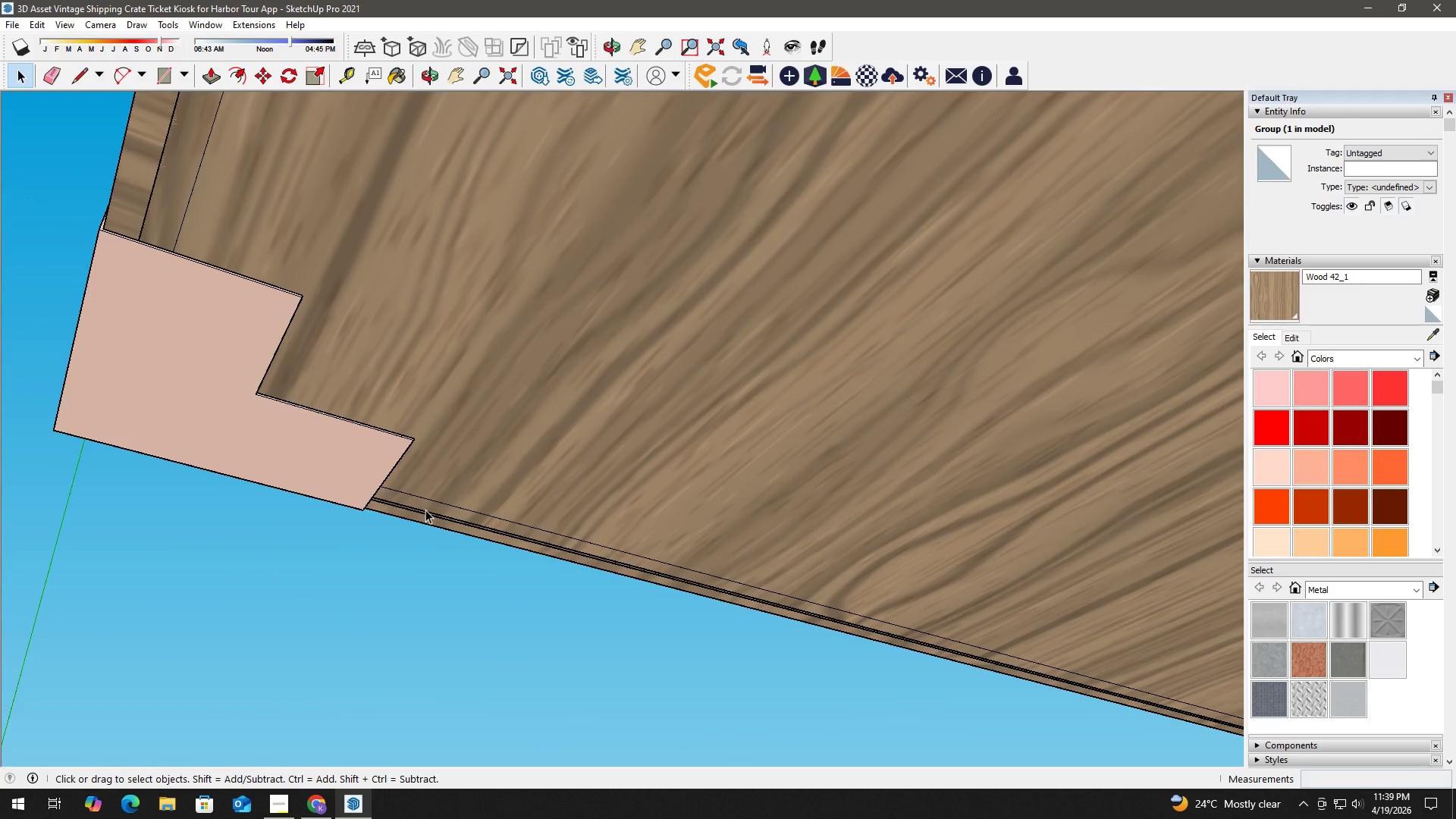 
double_click([425, 510])
 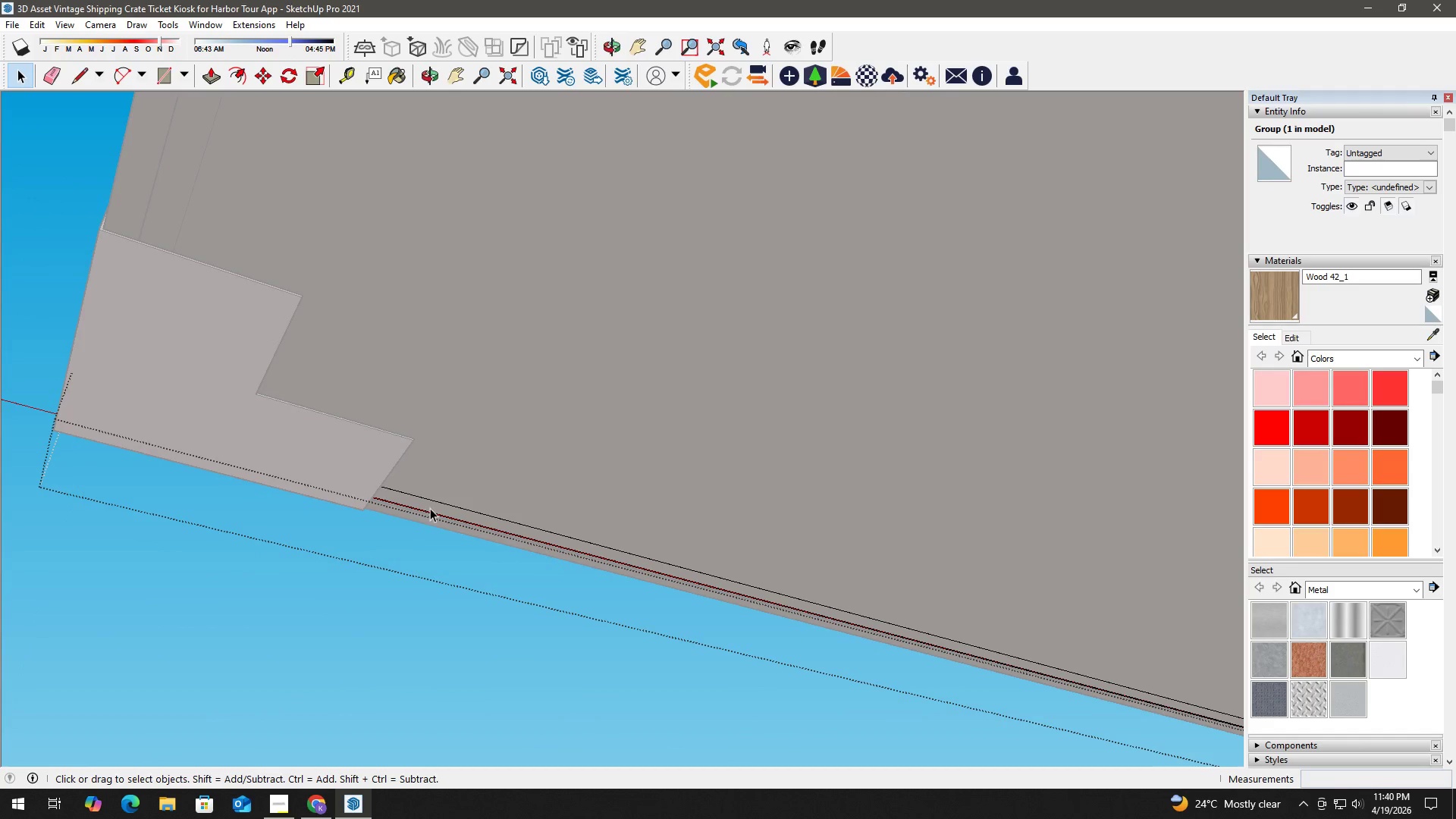 
scroll: coordinate [420, 516], scroll_direction: up, amount: 16.0
 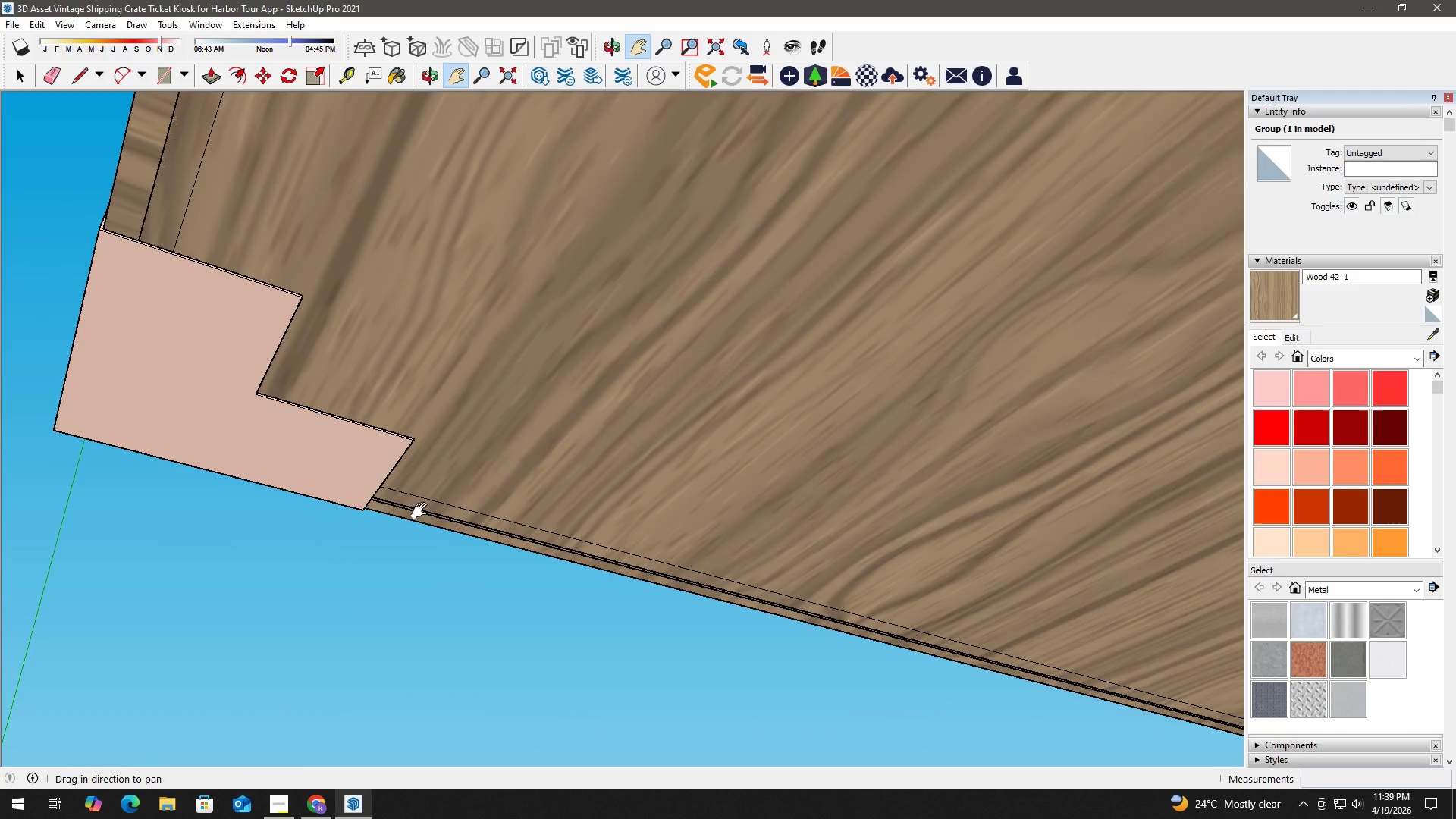 
triple_click([430, 507])
 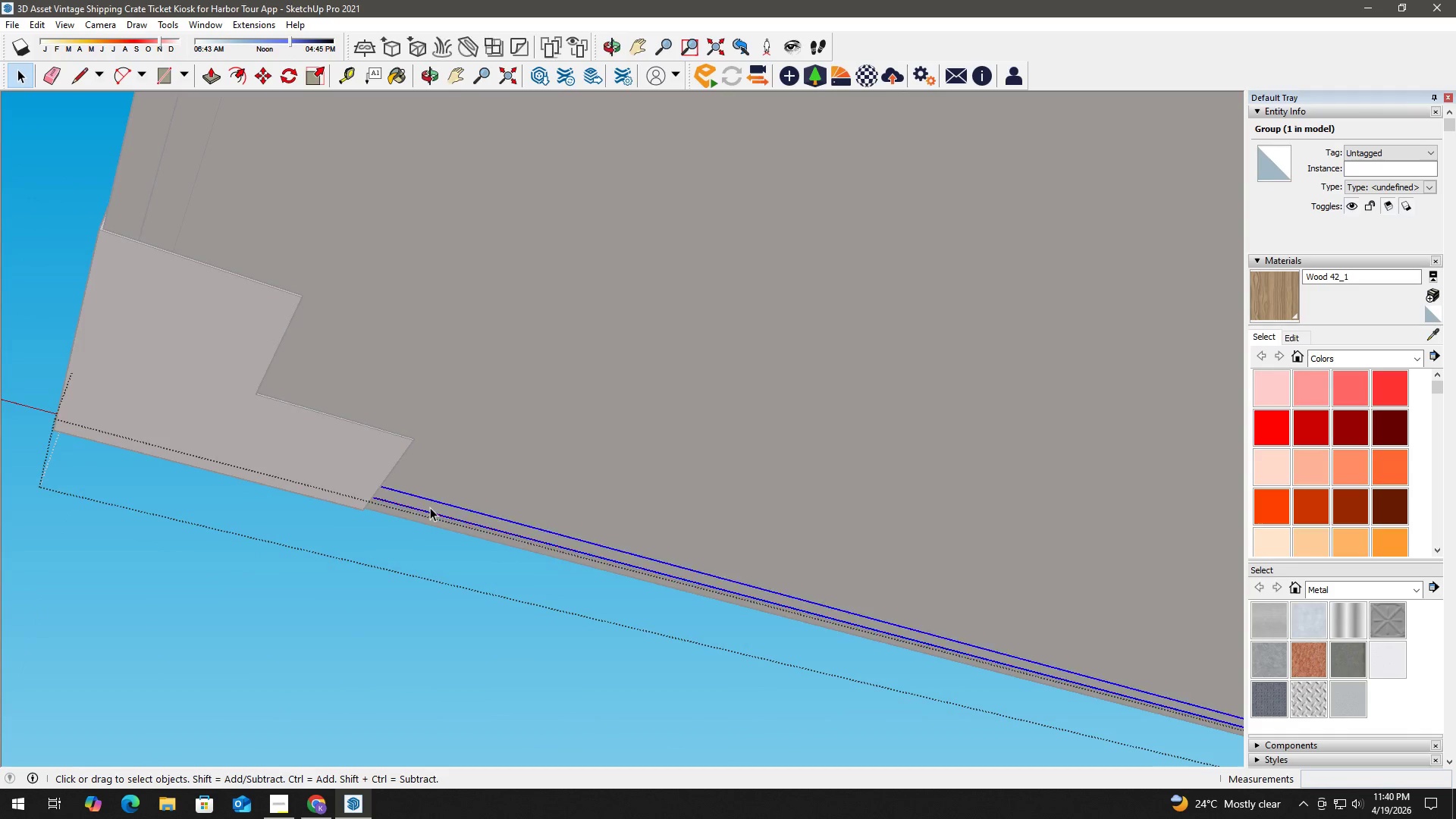 
triple_click([430, 507])
 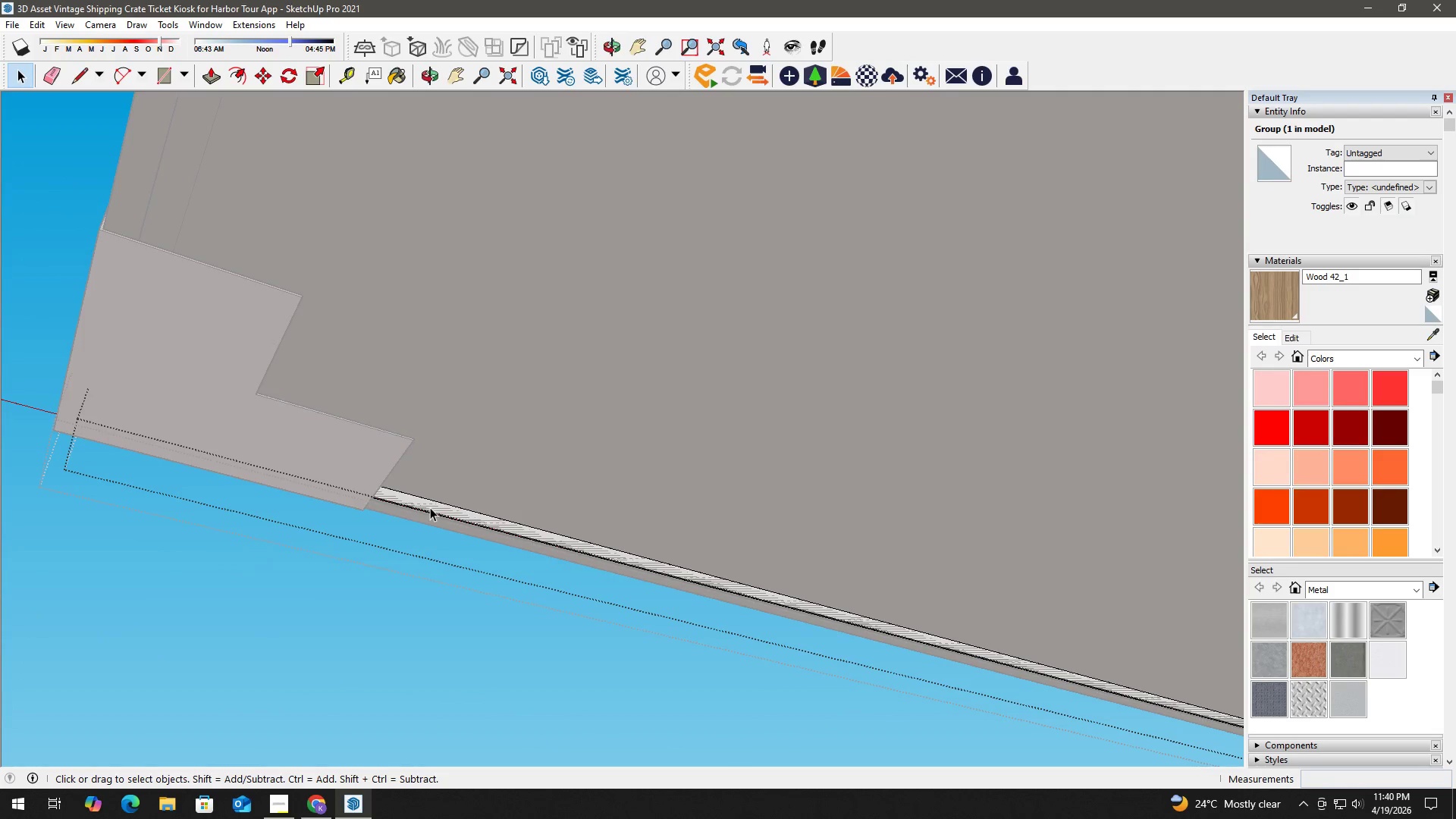 
triple_click([430, 507])
 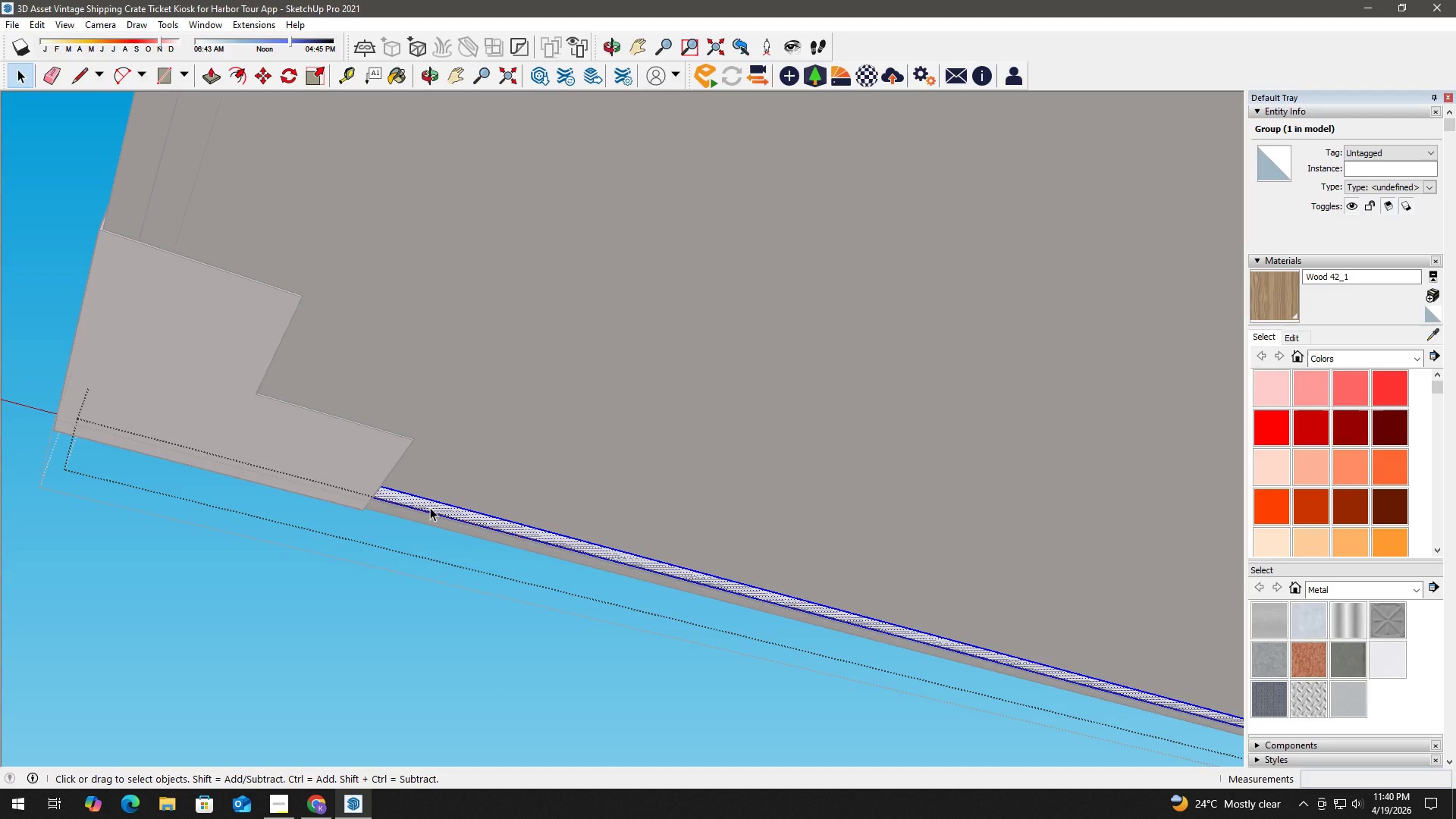 
triple_click([430, 507])
 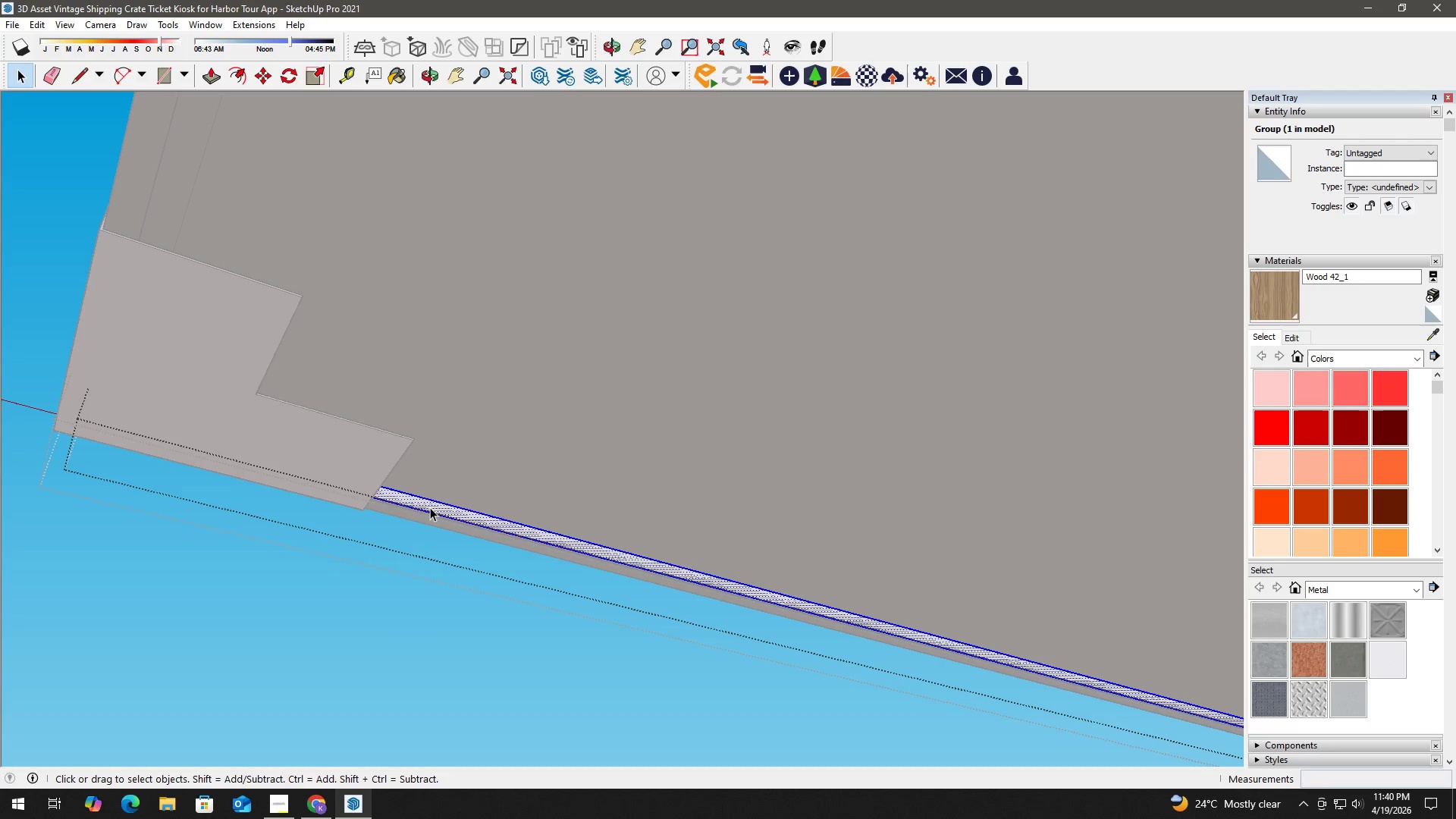 
triple_click([430, 507])
 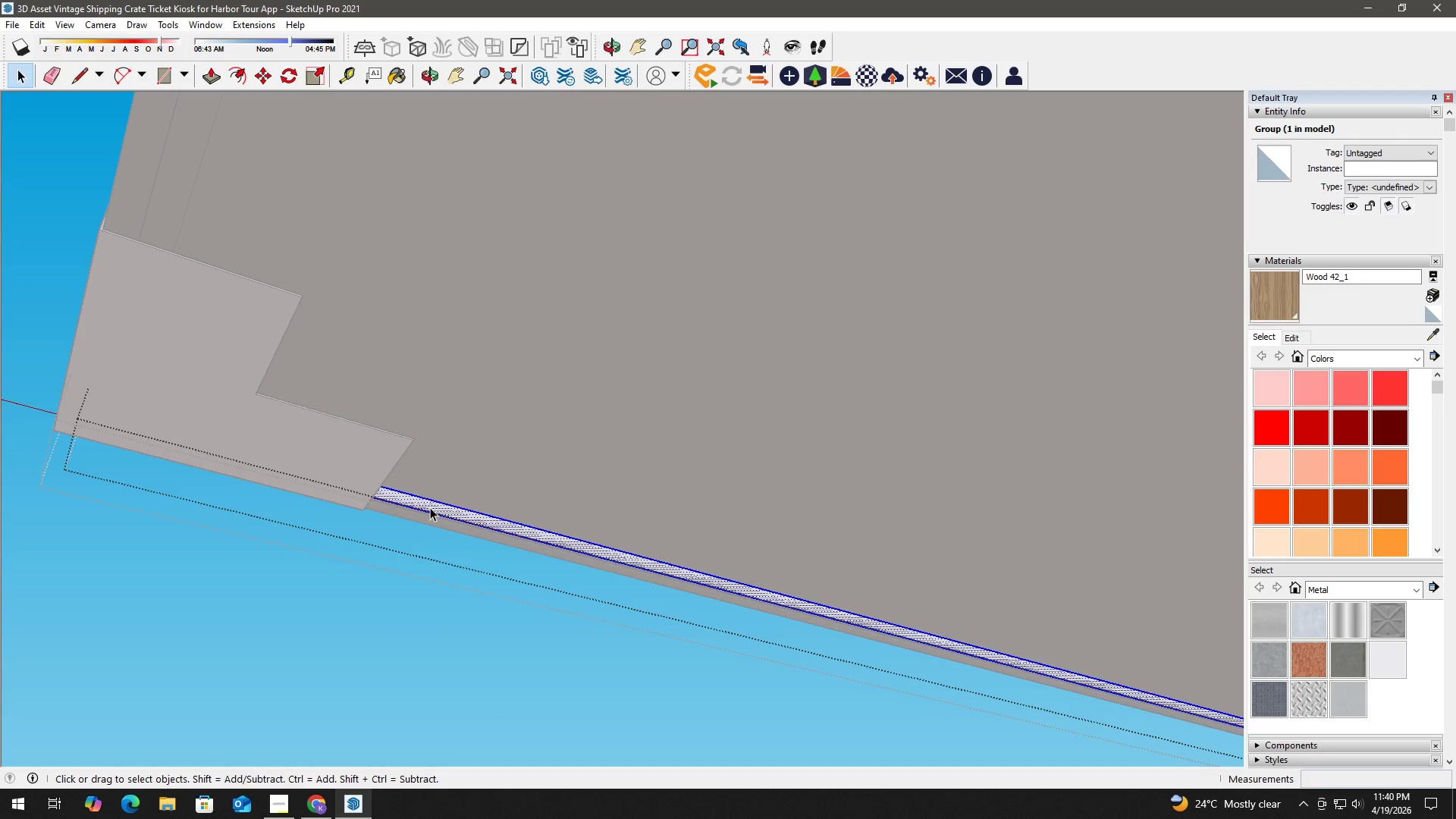 
triple_click([430, 507])
 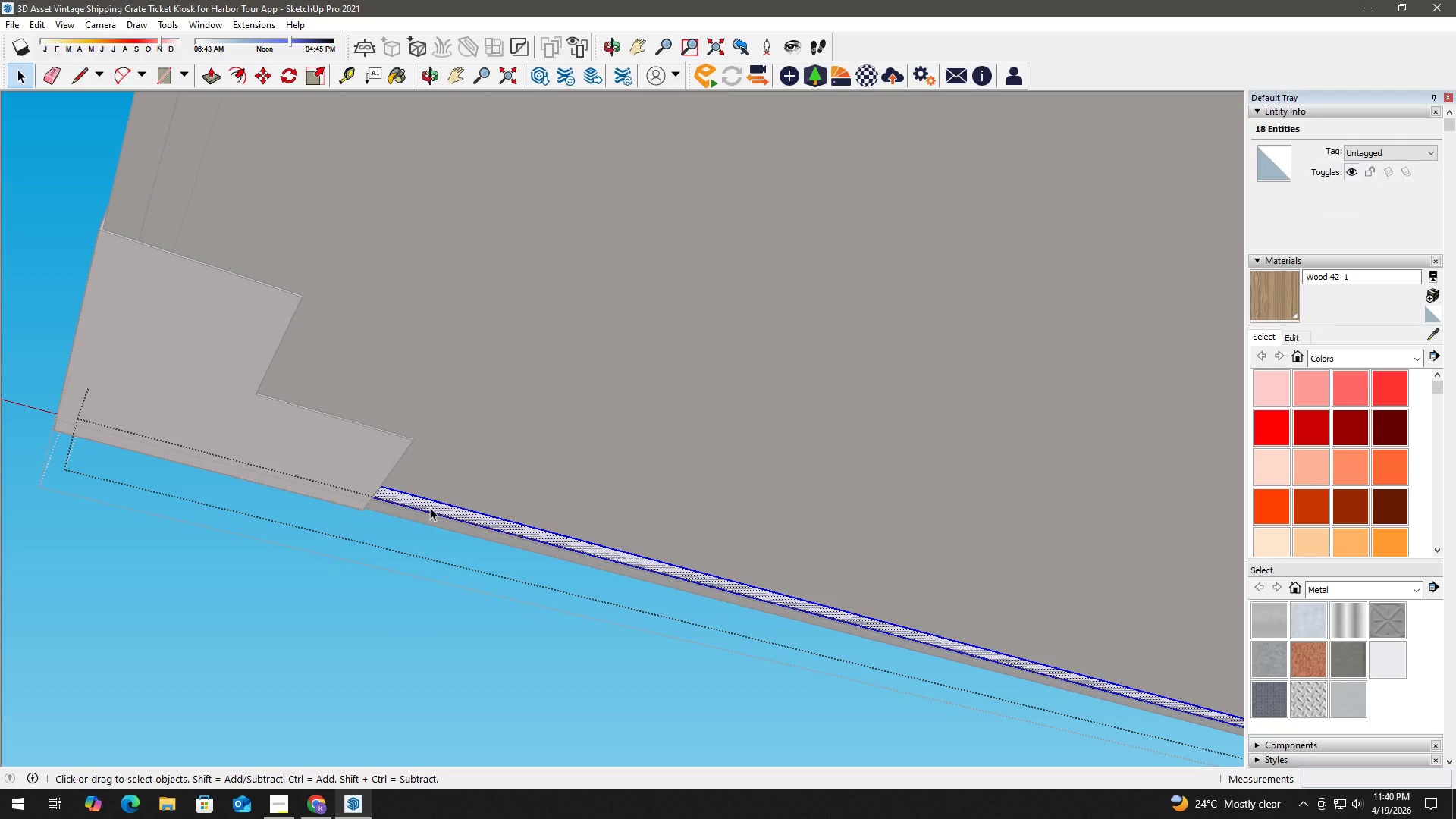 
key(B)
 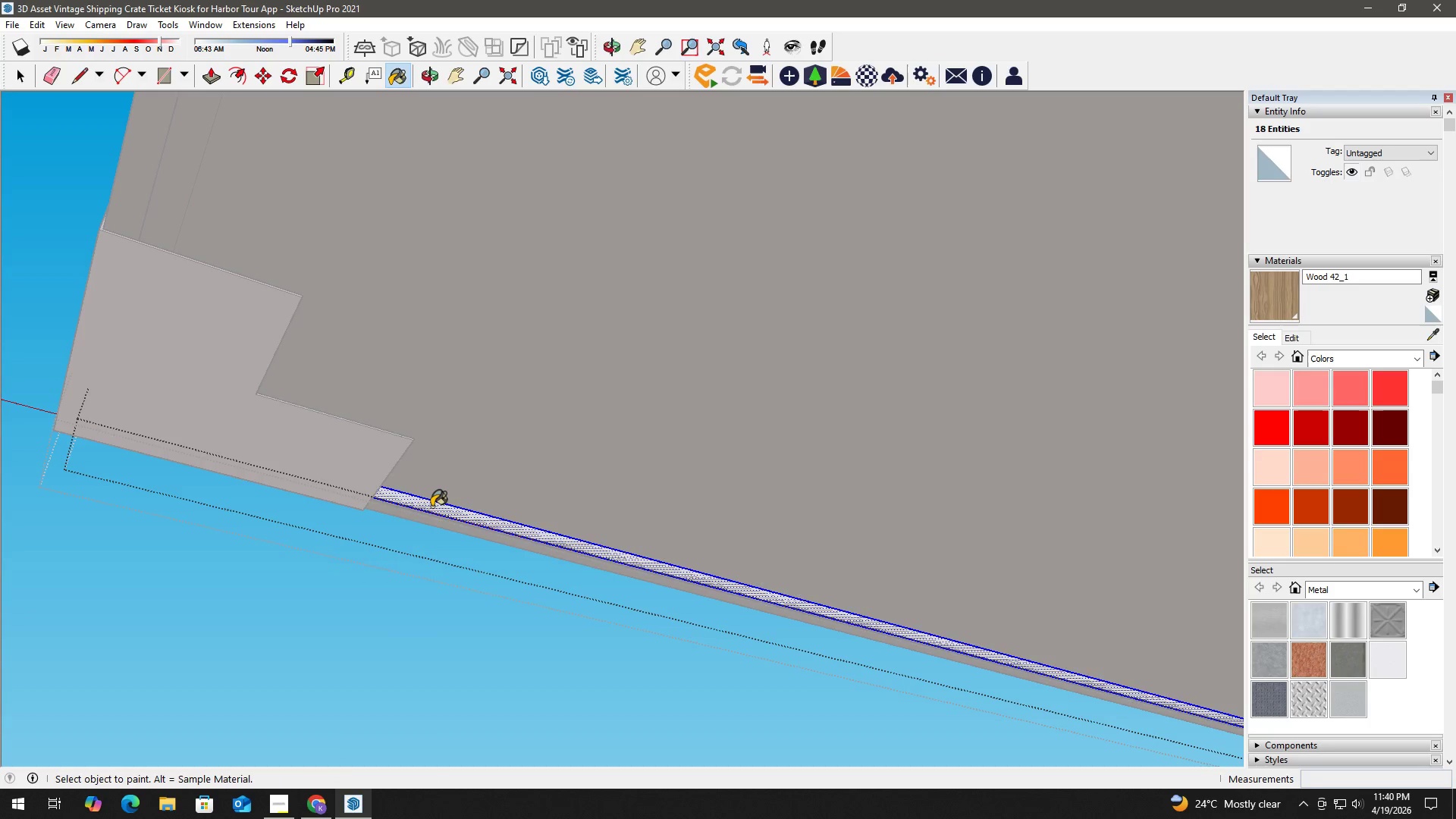 
triple_click([431, 506])
 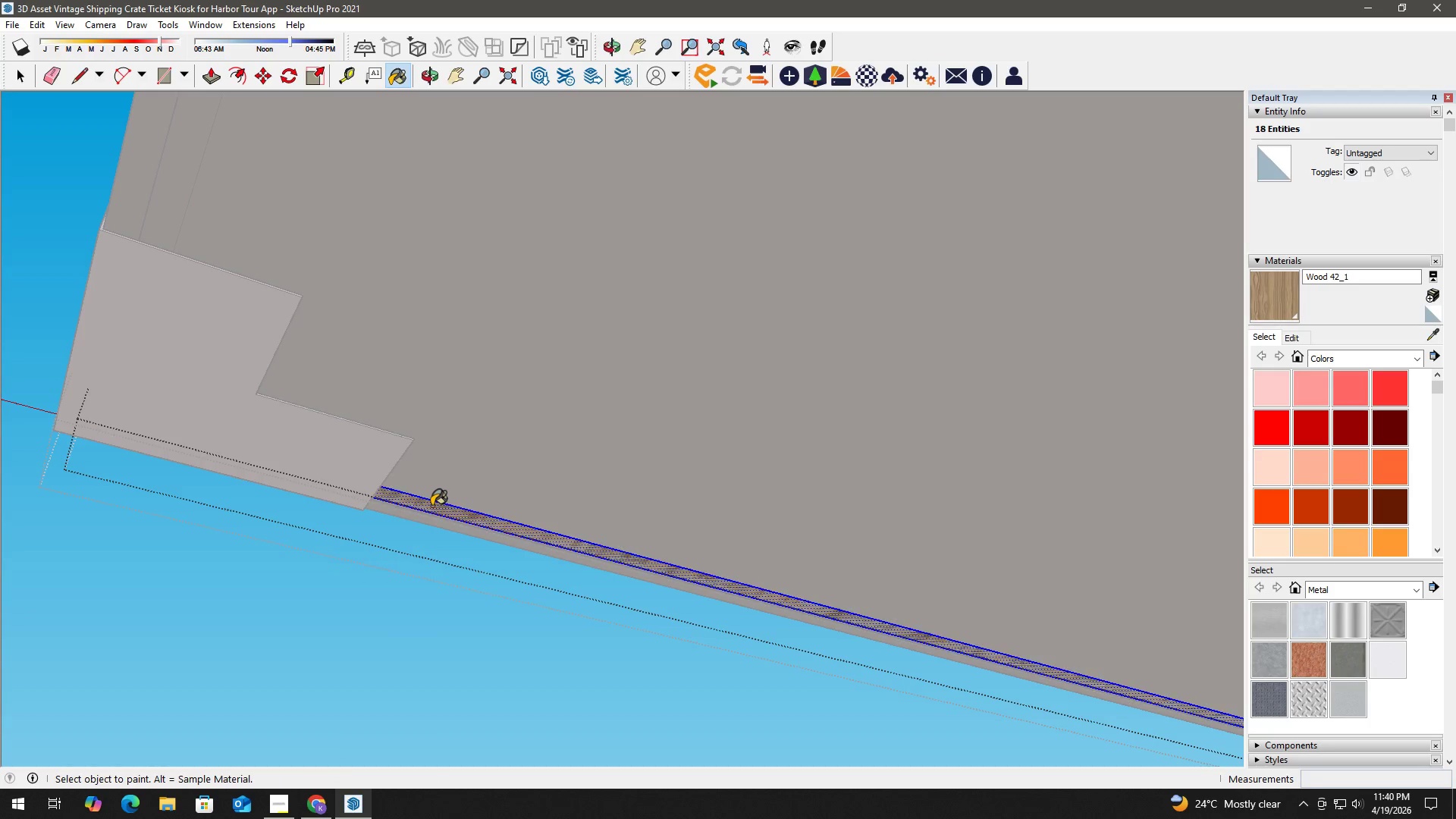 
triple_click([431, 506])
 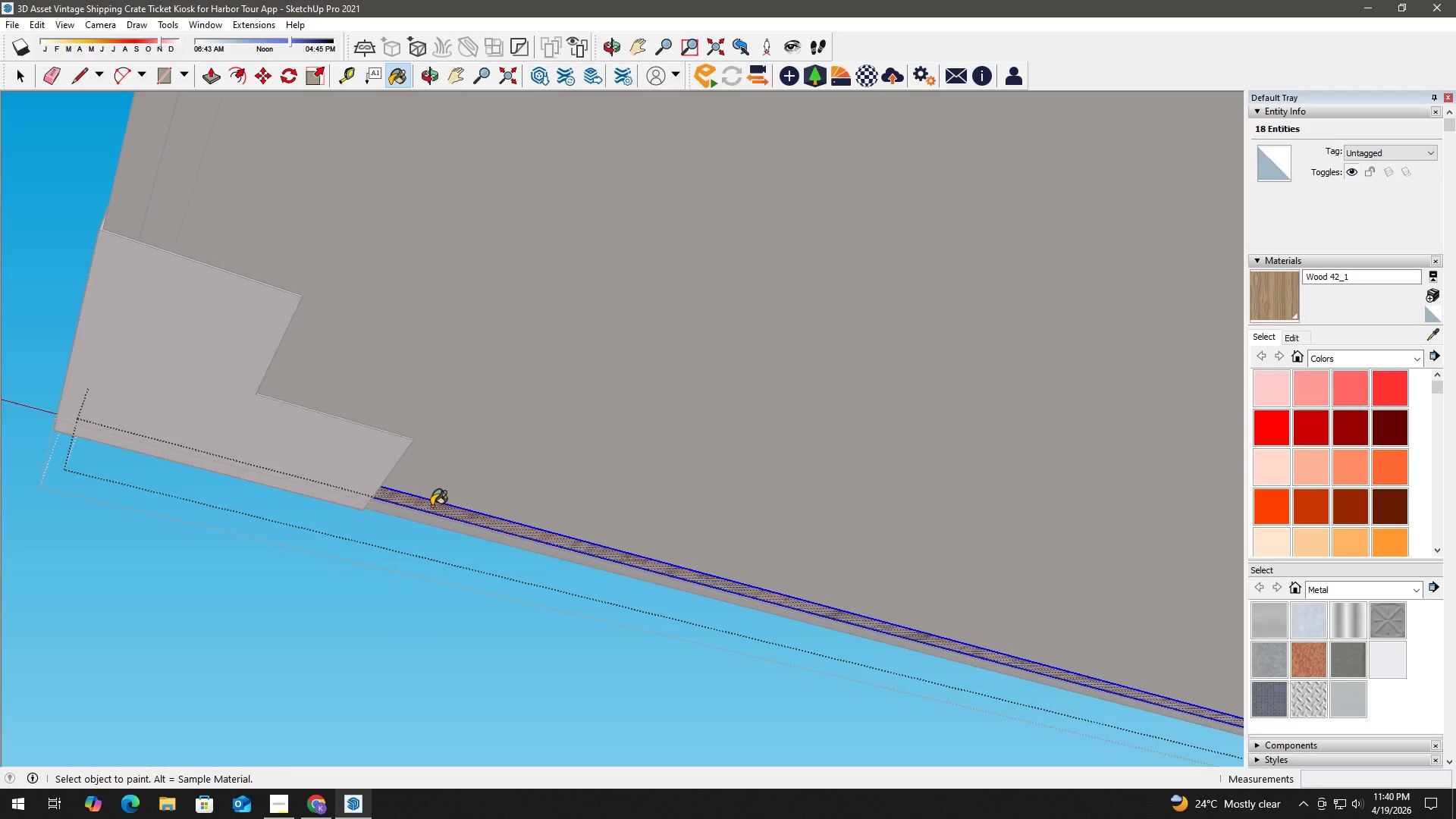 
triple_click([431, 506])
 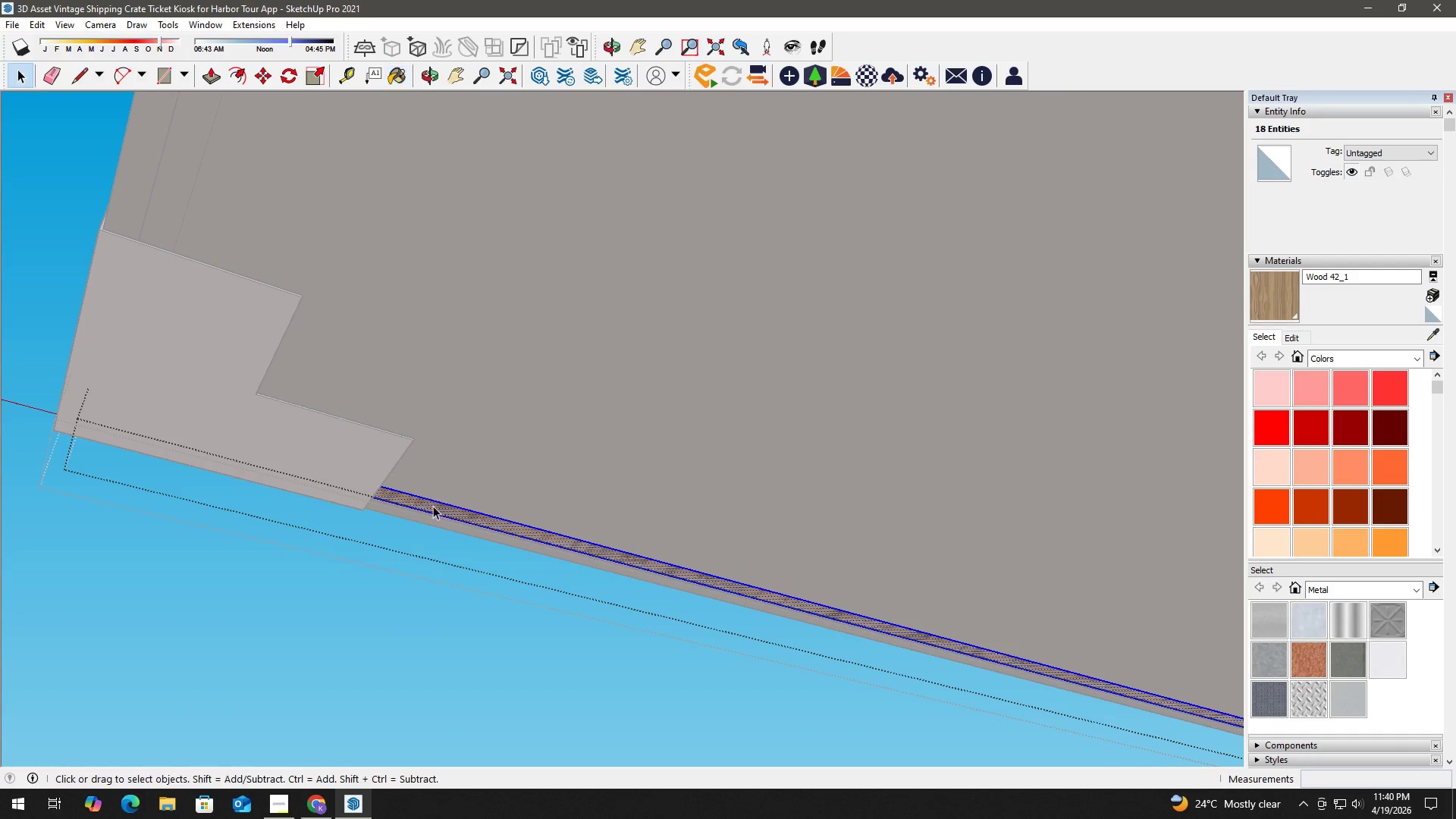 
key(Space)
 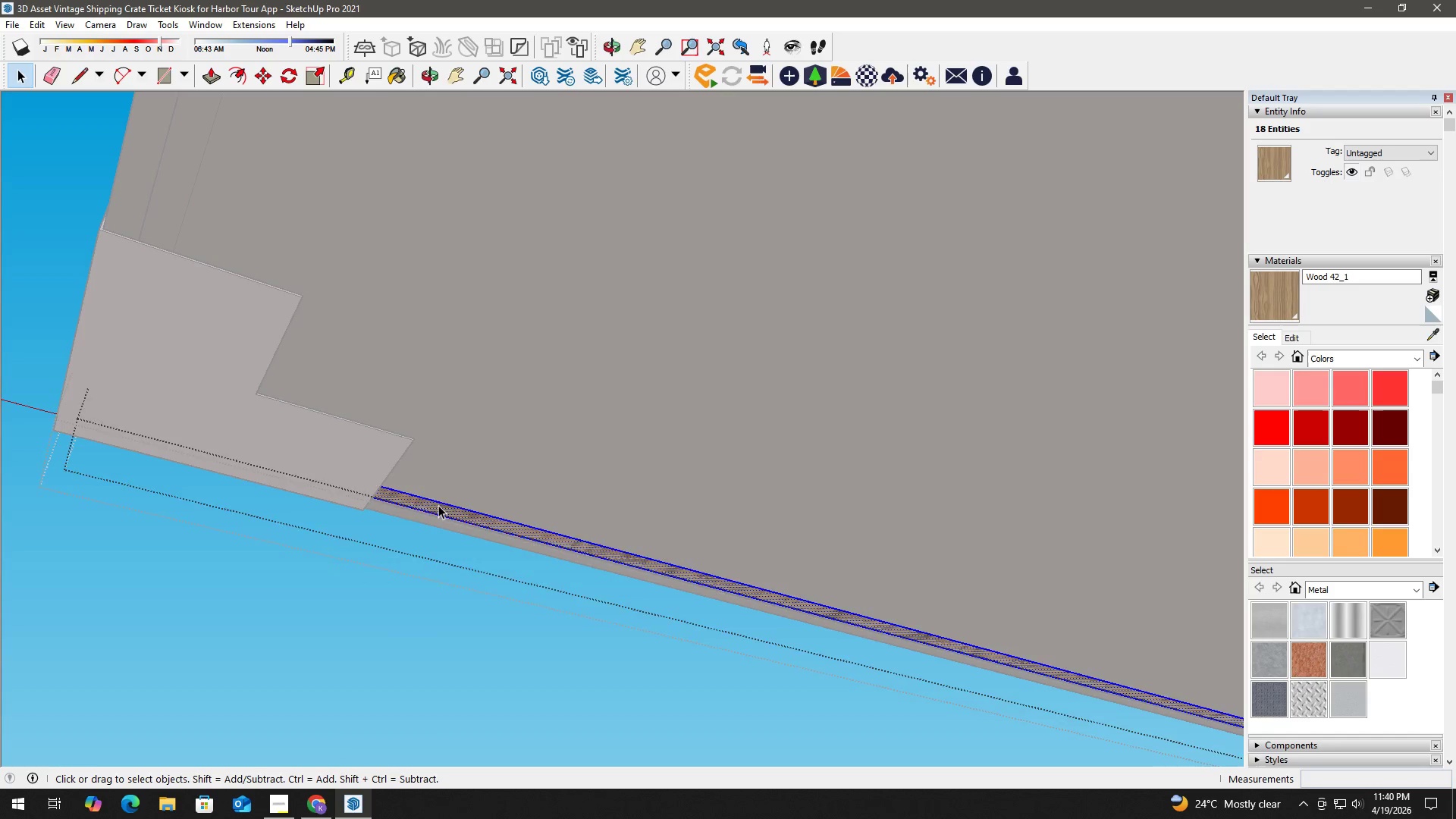 
key(Escape)
 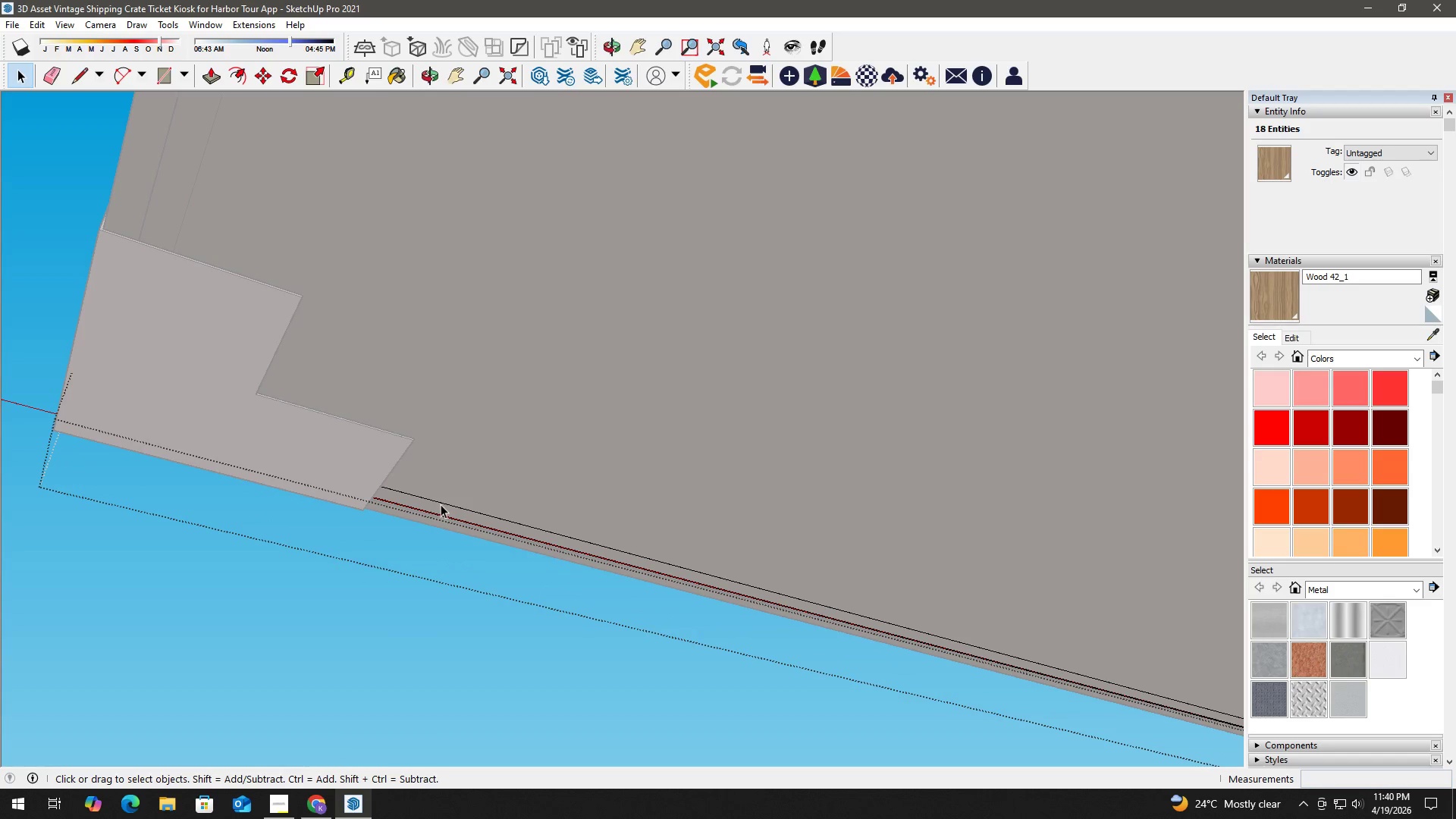 
key(Escape)
 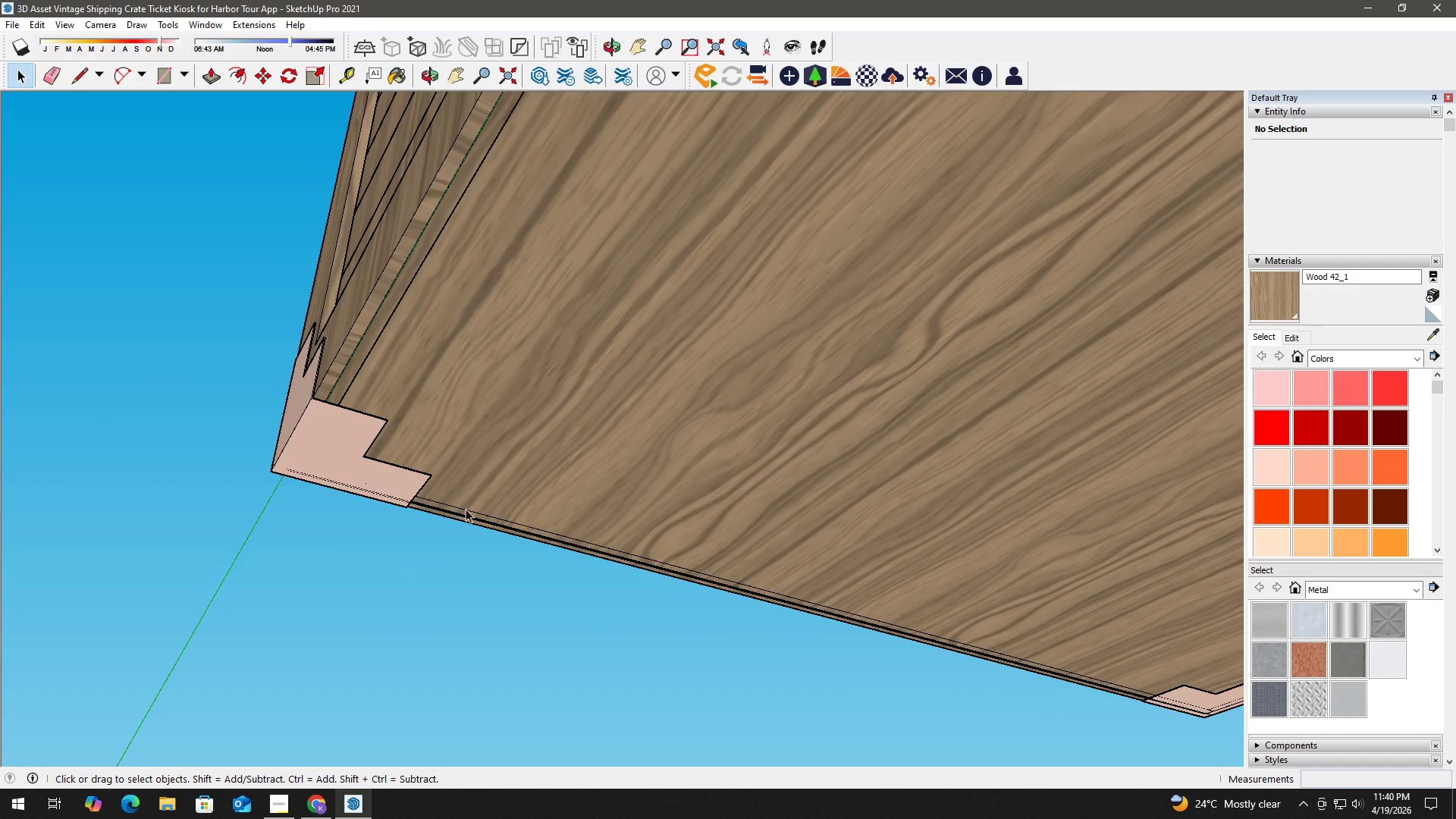 
key(Escape)
 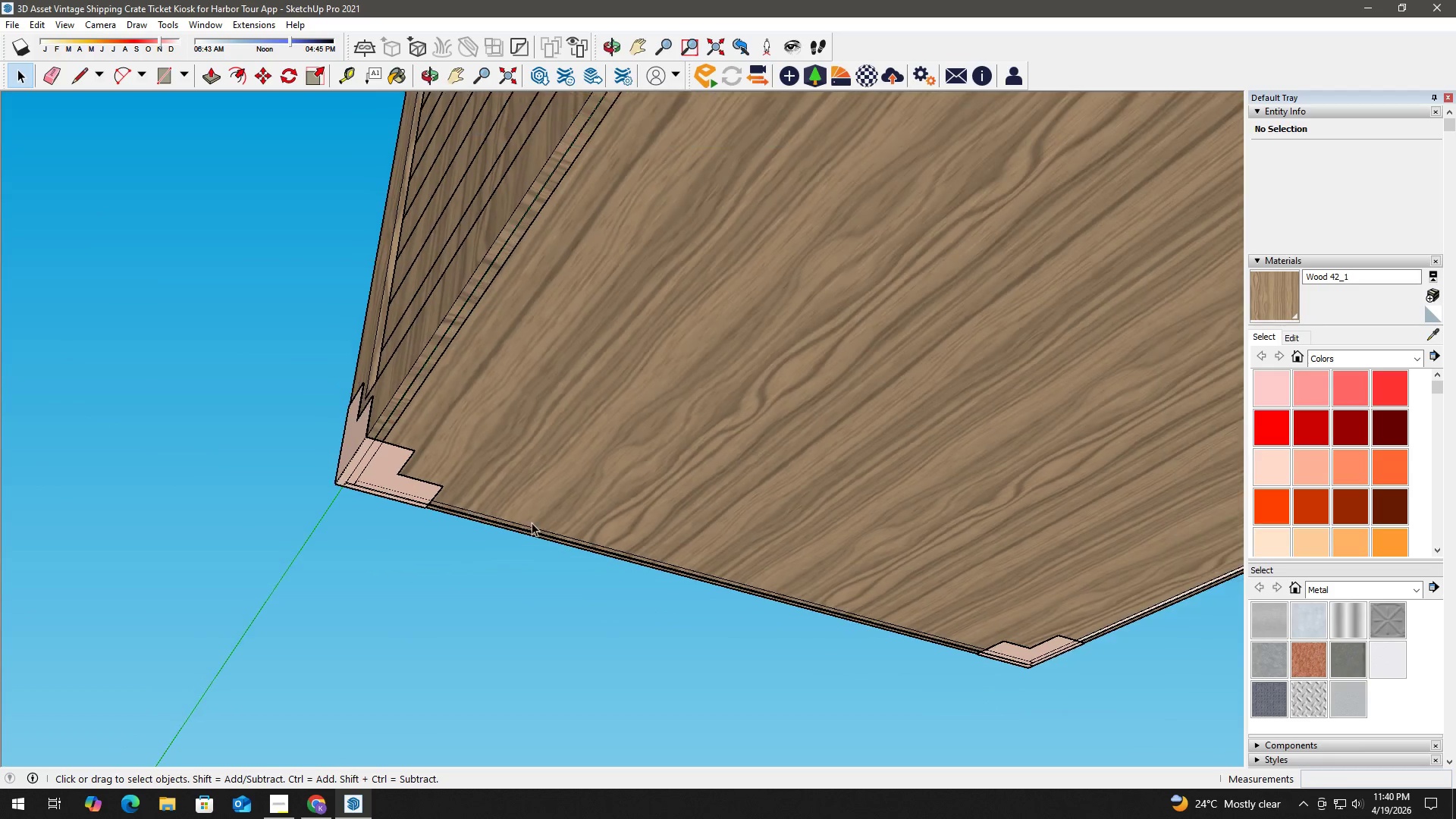 
key(H)
 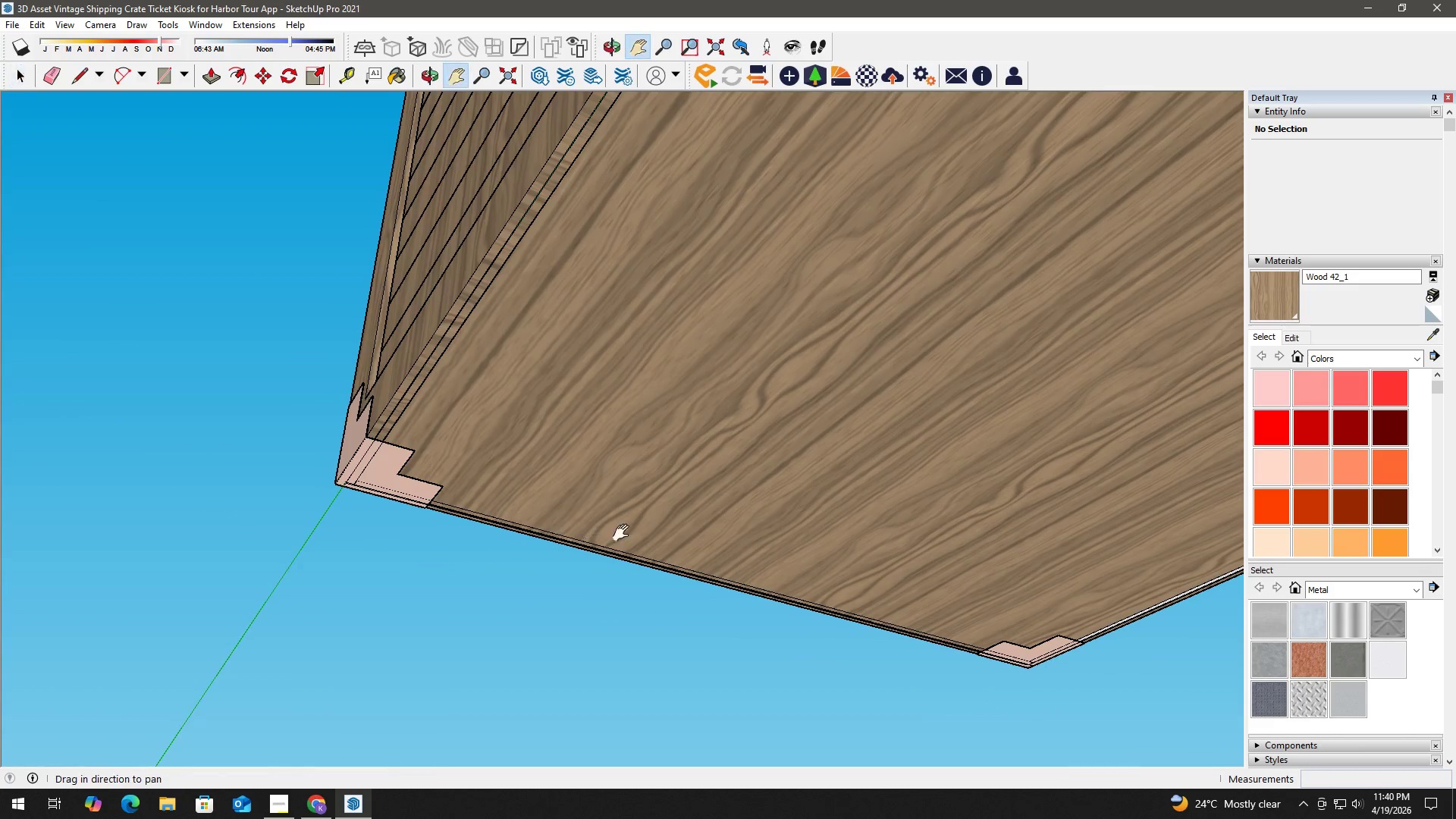 
left_click_drag(start_coordinate=[625, 533], to_coordinate=[238, 454])
 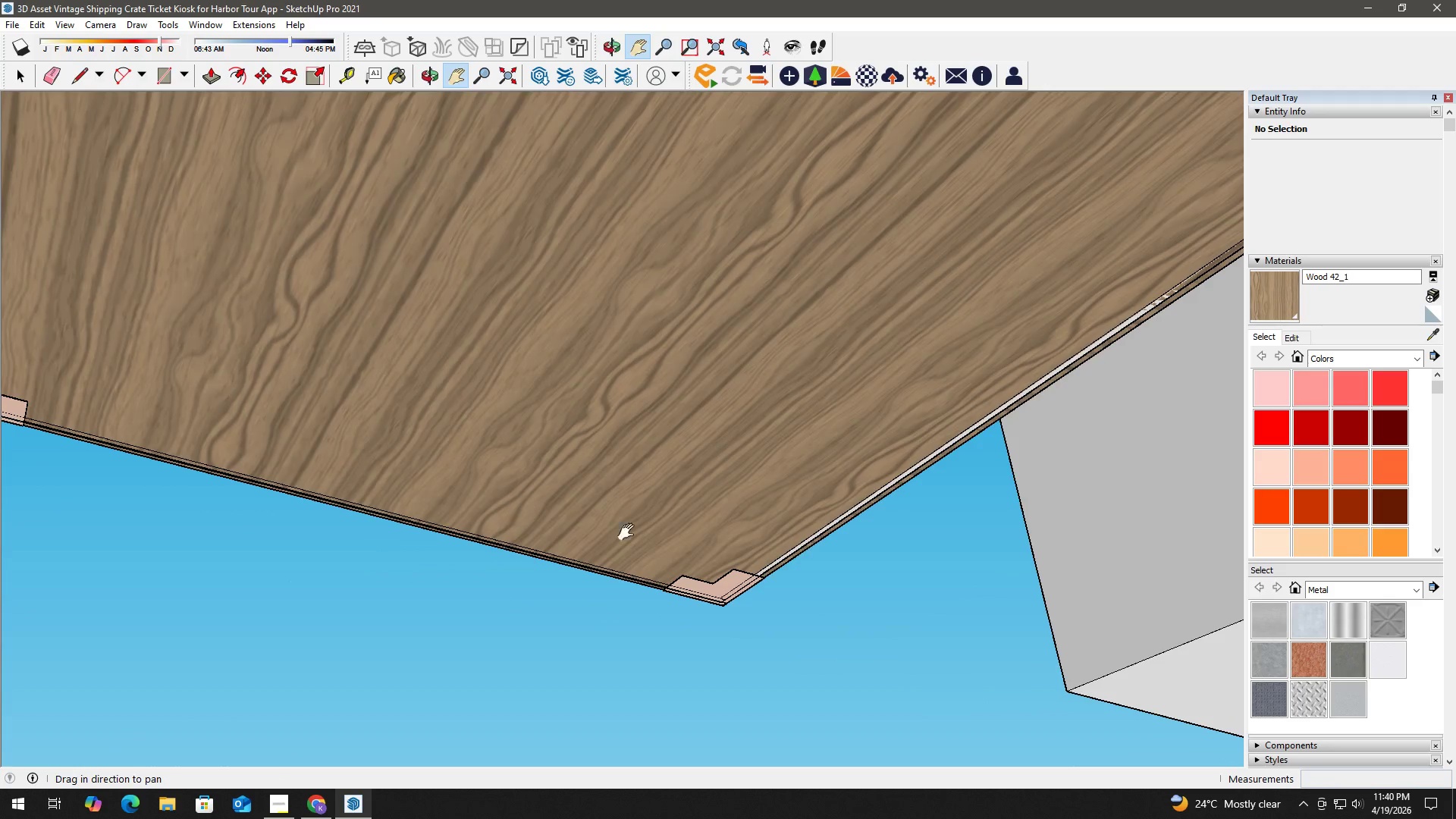 
scroll: coordinate [468, 510], scroll_direction: down, amount: 12.0
 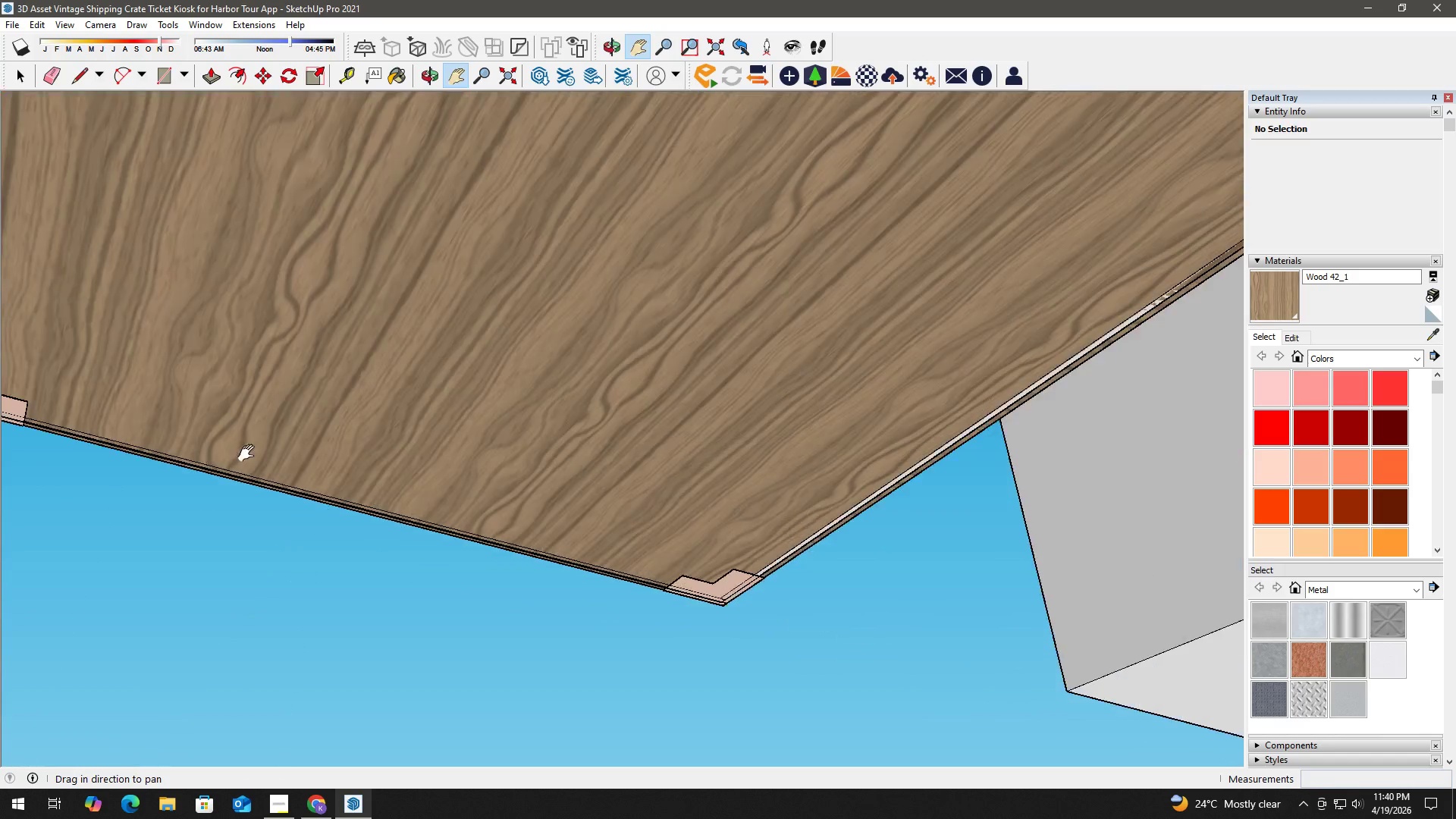 
key(Space)
 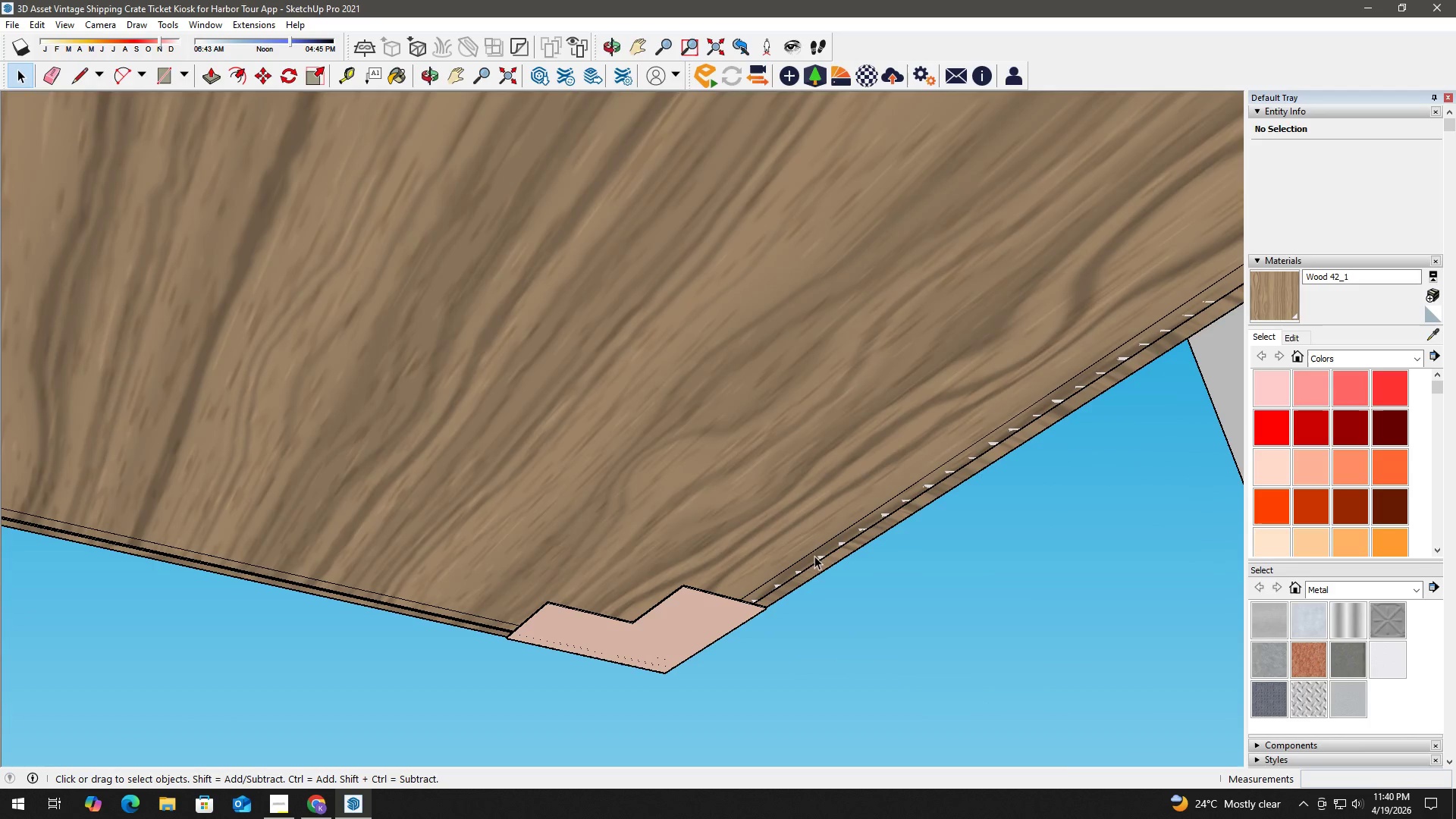 
left_click([816, 552])
 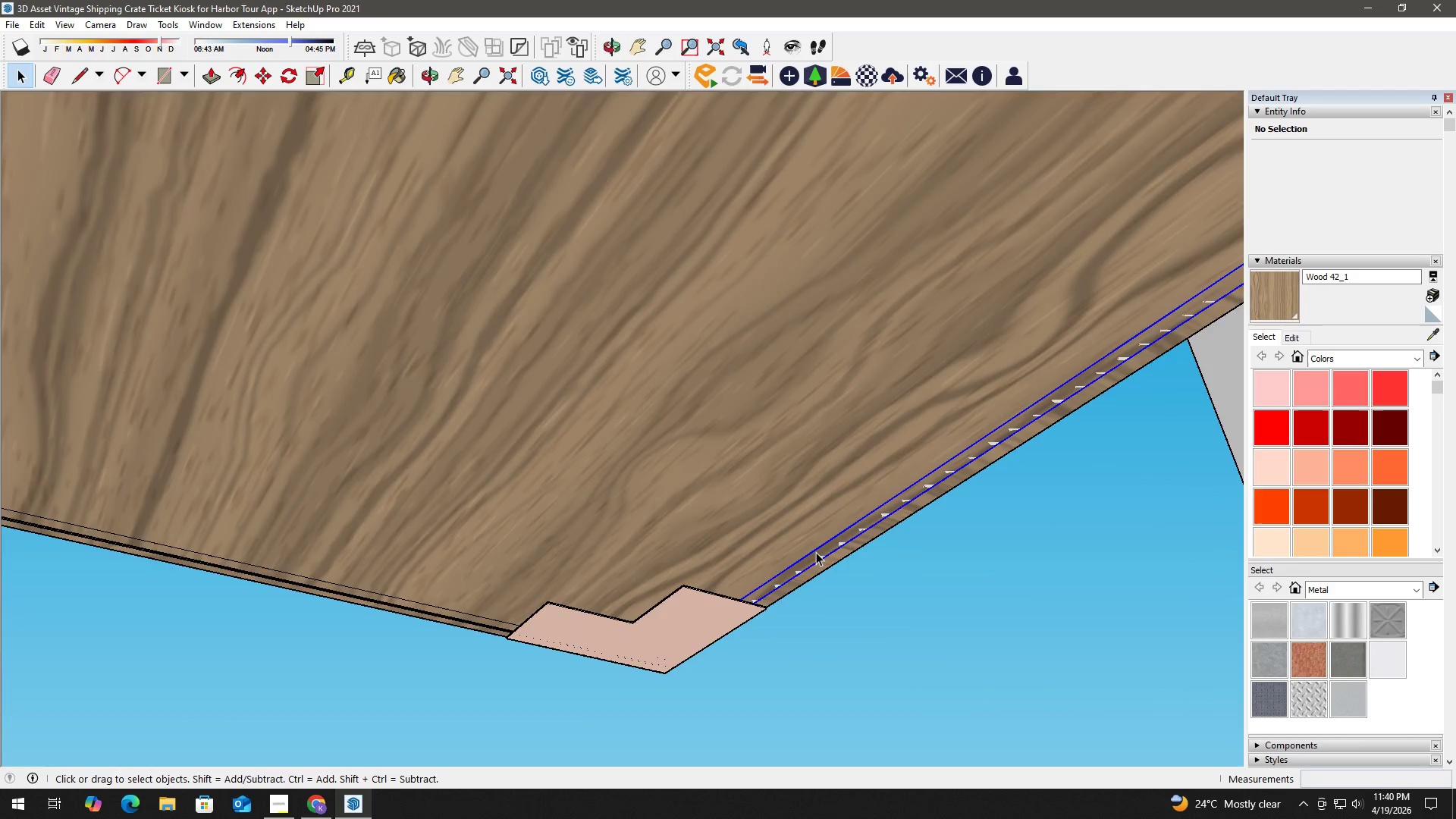 
scroll: coordinate [799, 590], scroll_direction: up, amount: 10.0
 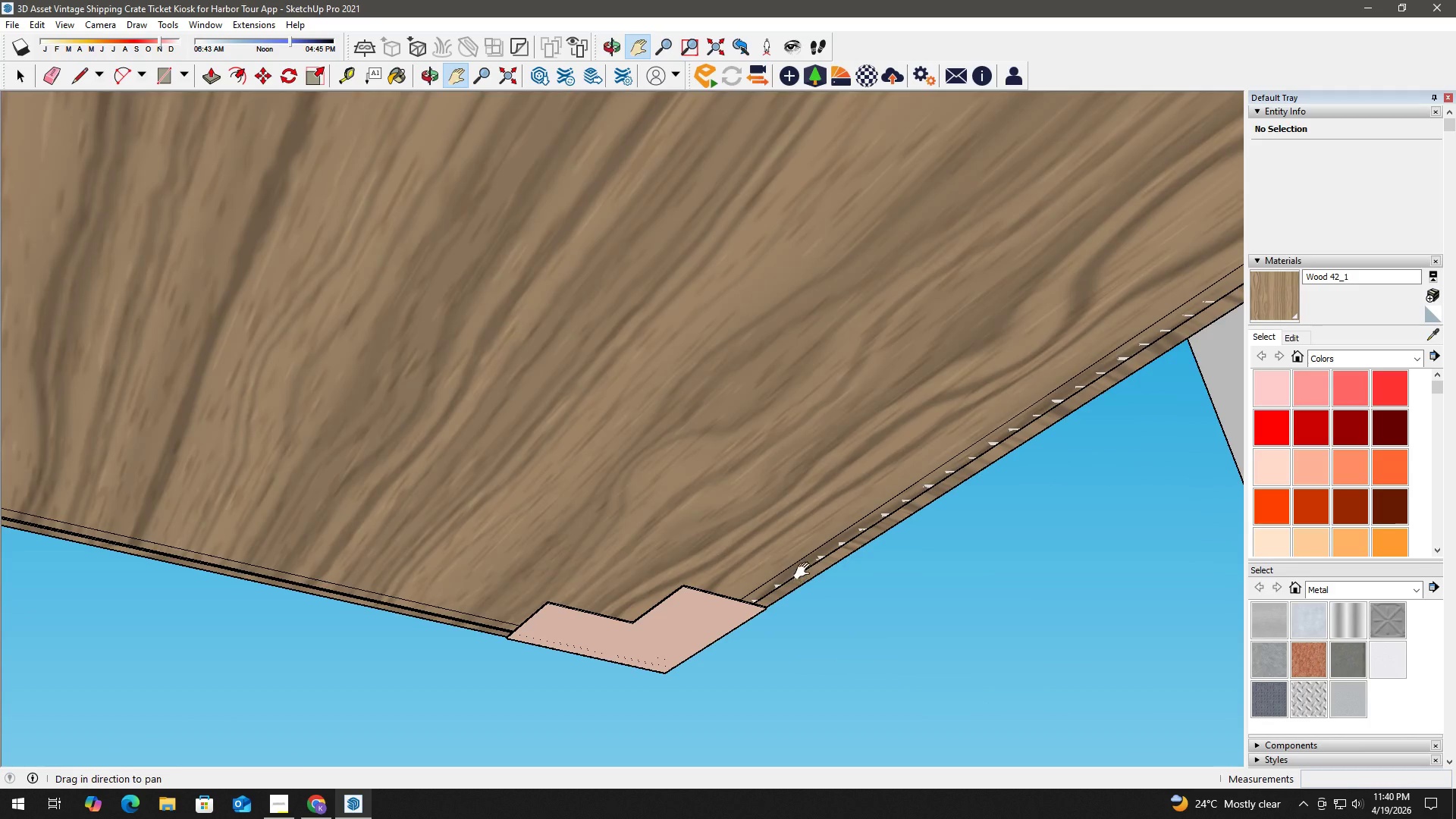 
double_click([816, 552])
 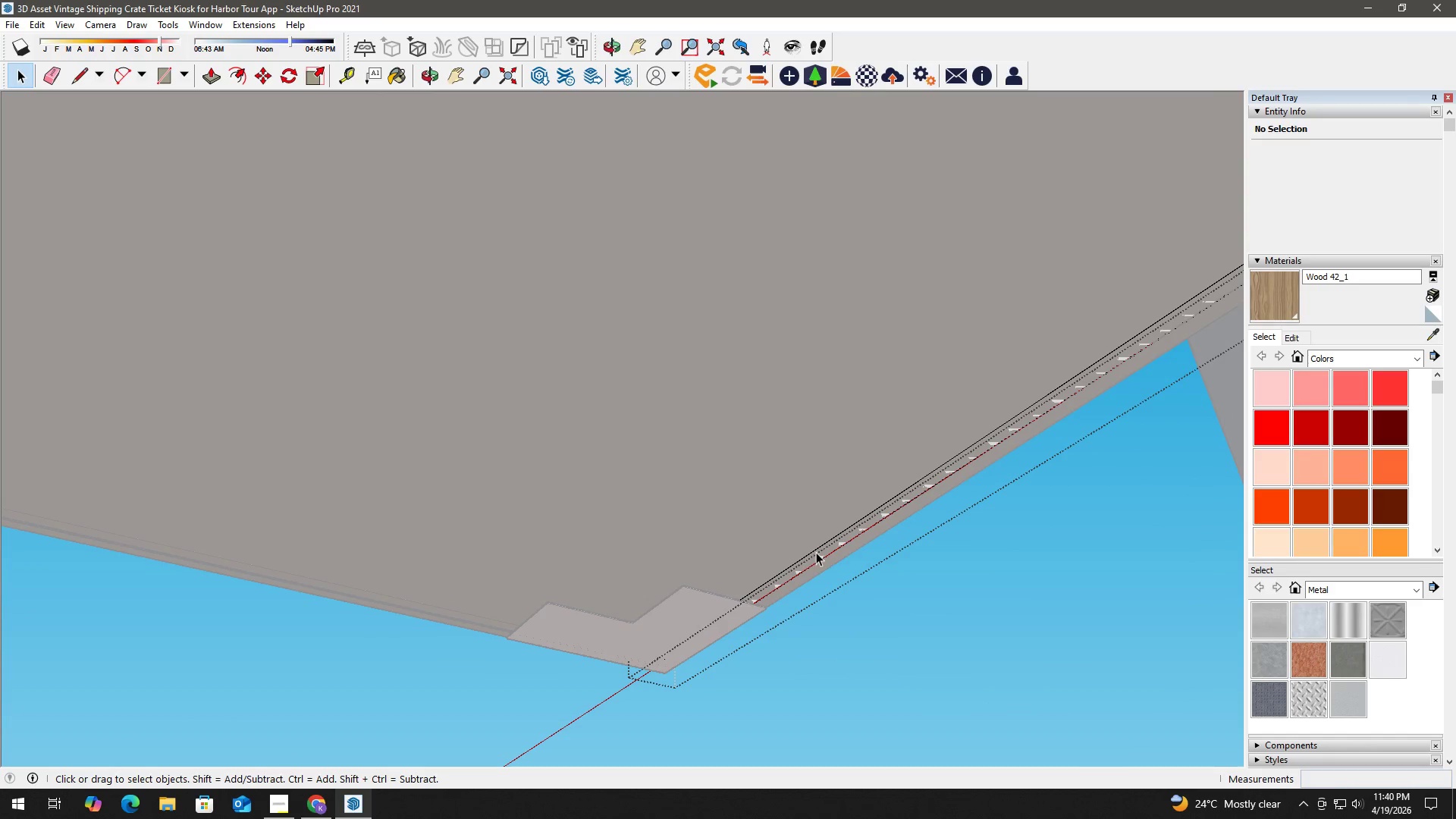 
triple_click([823, 552])
 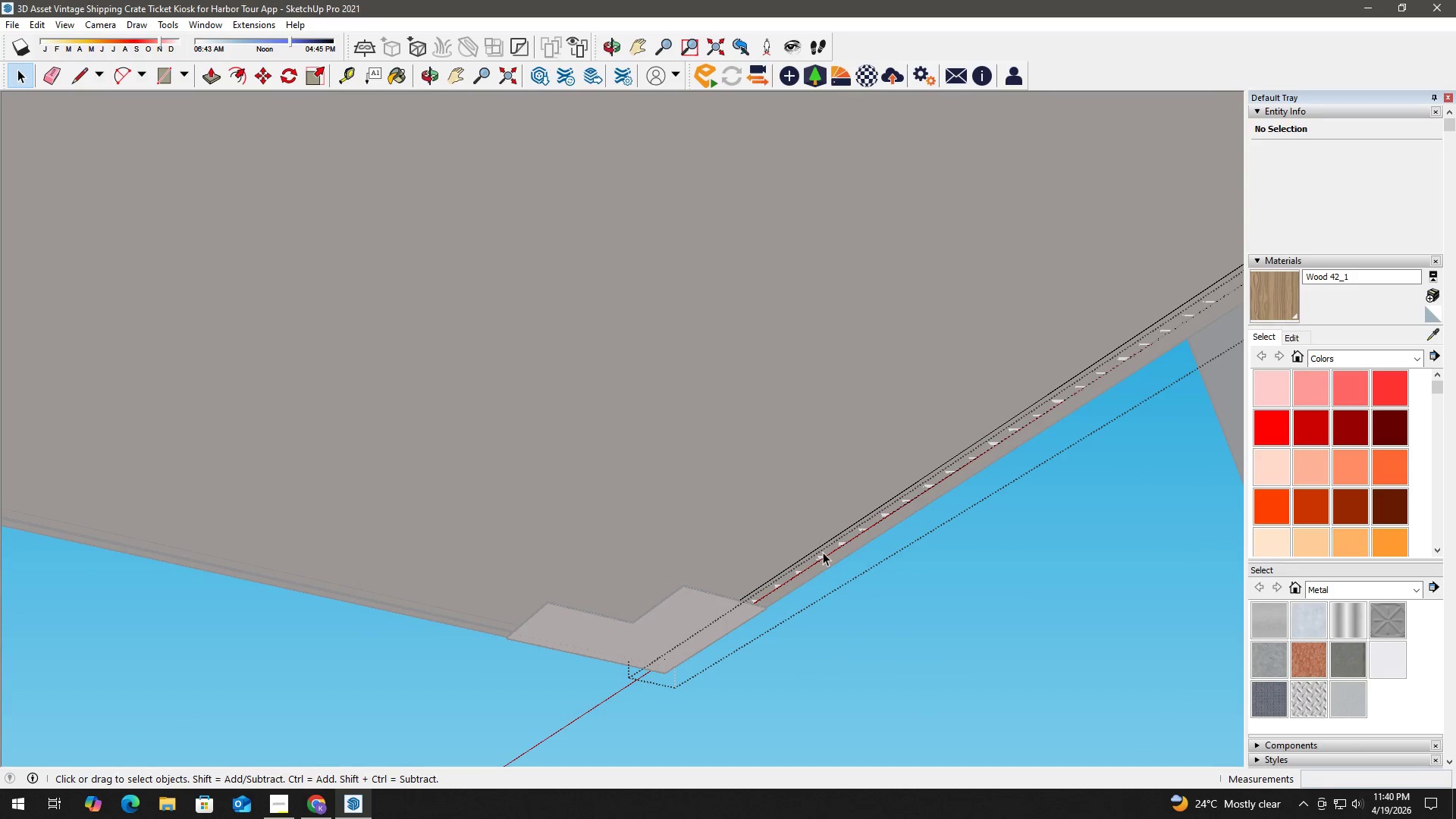 
triple_click([824, 552])
 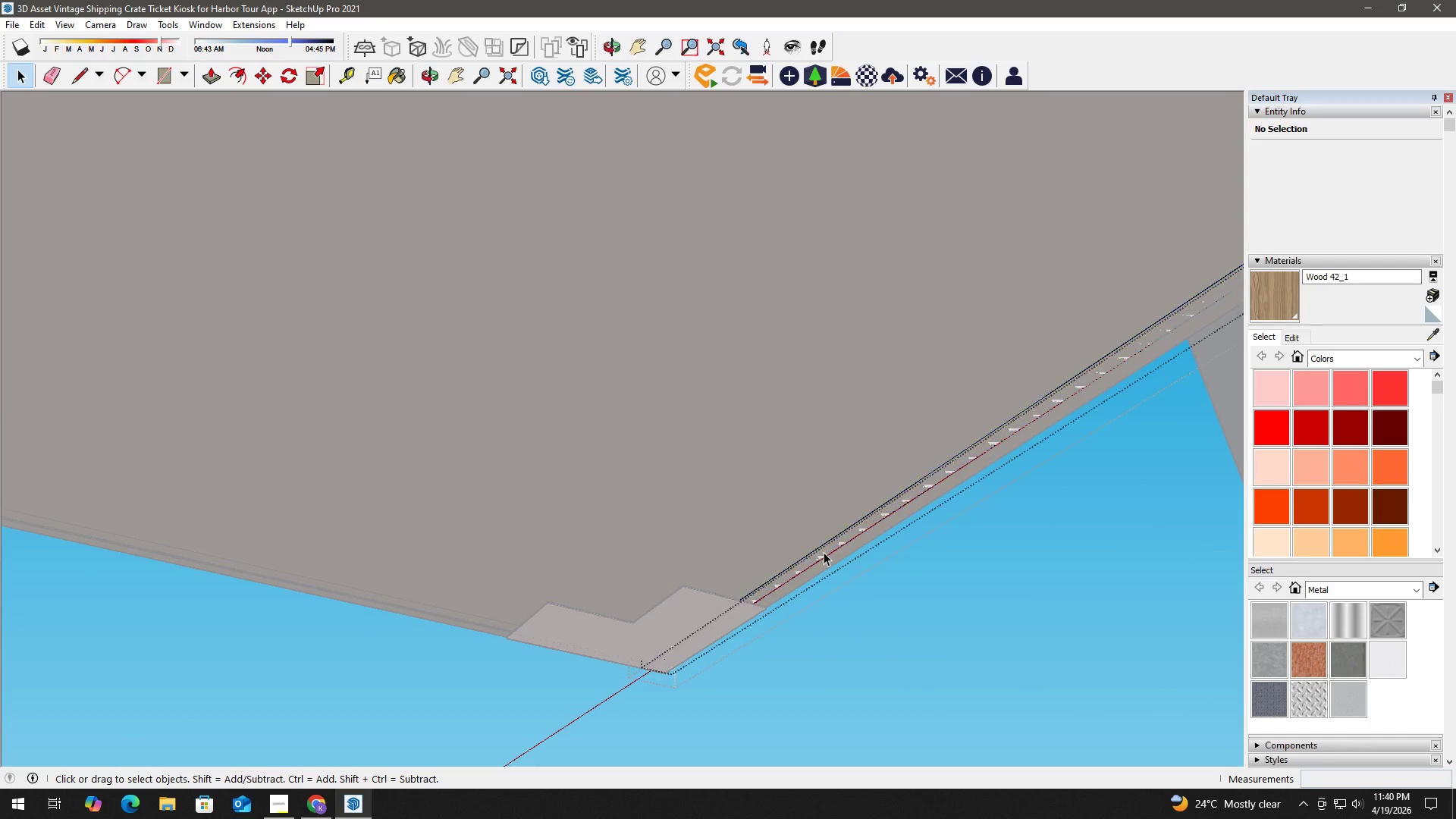 
triple_click([824, 552])
 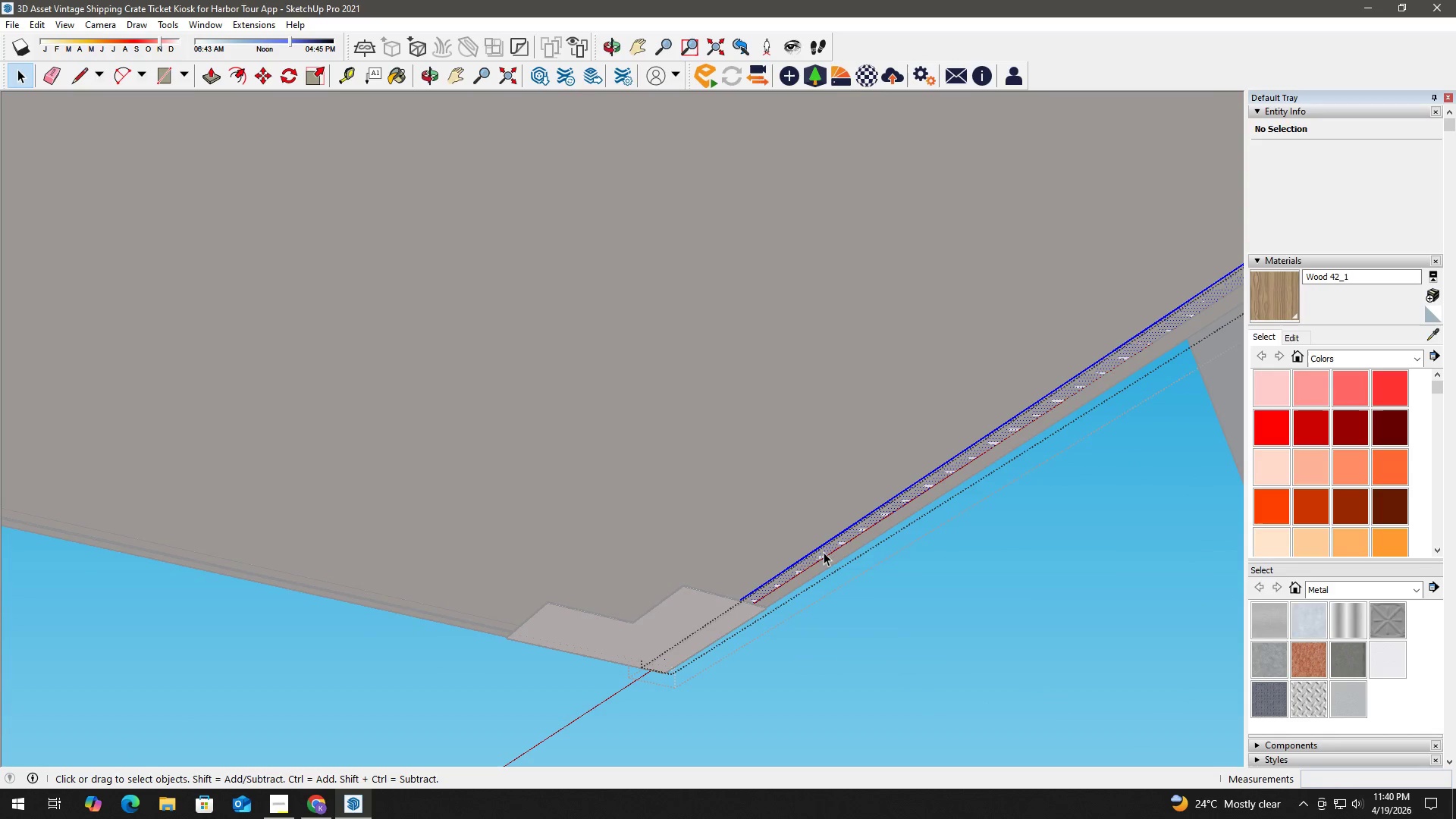 
triple_click([824, 551])
 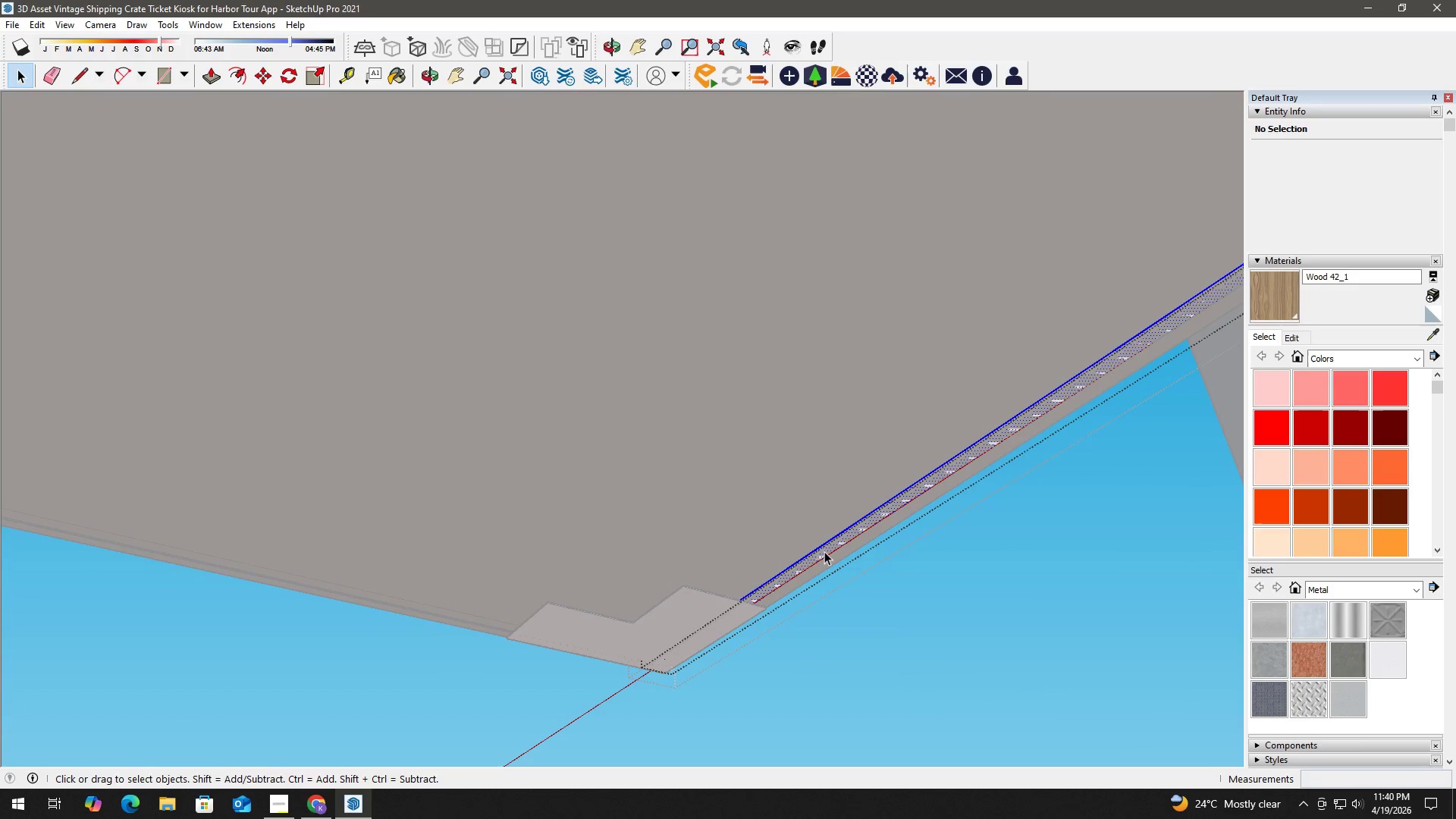 
triple_click([824, 551])
 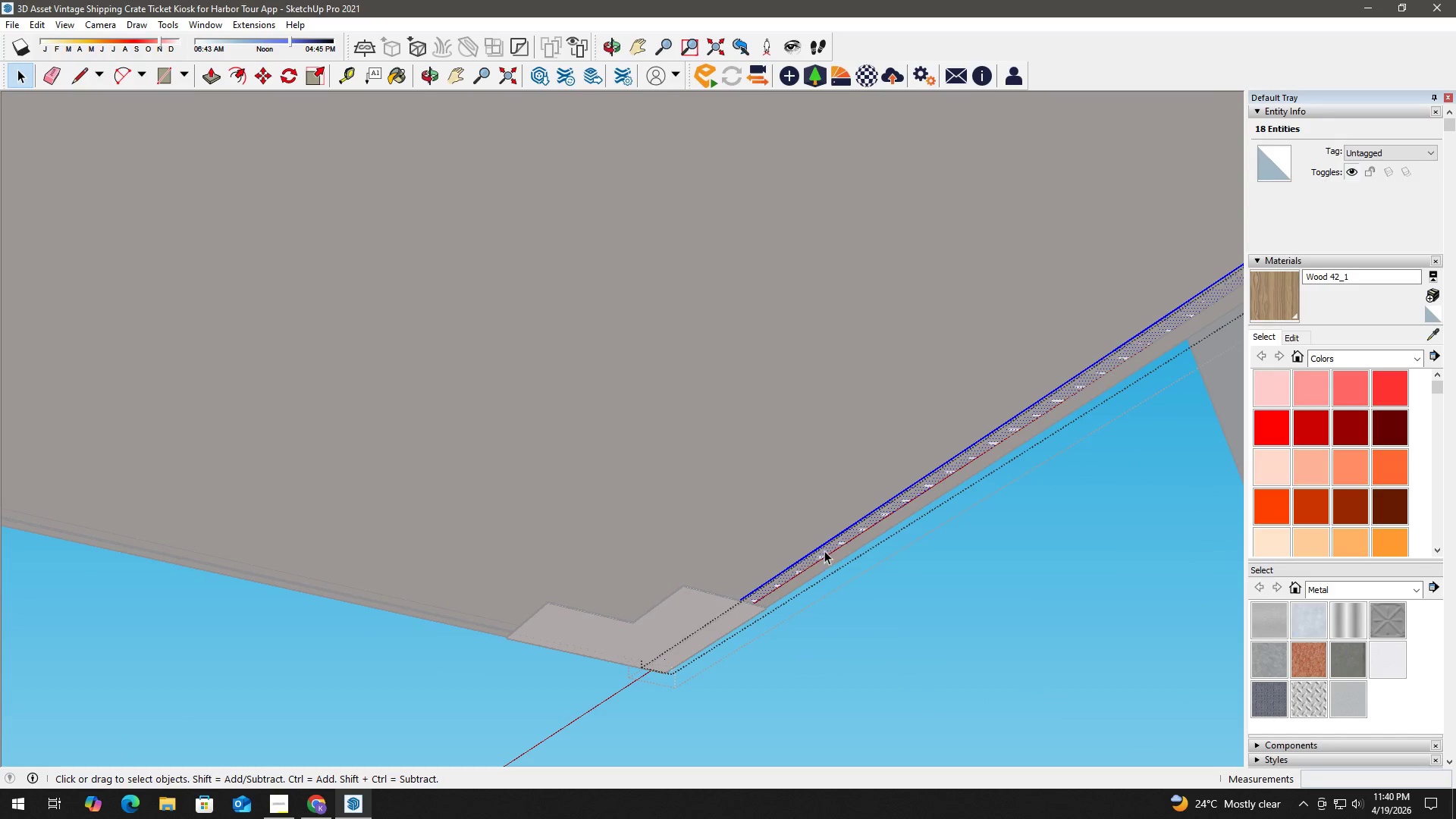 
key(B)
 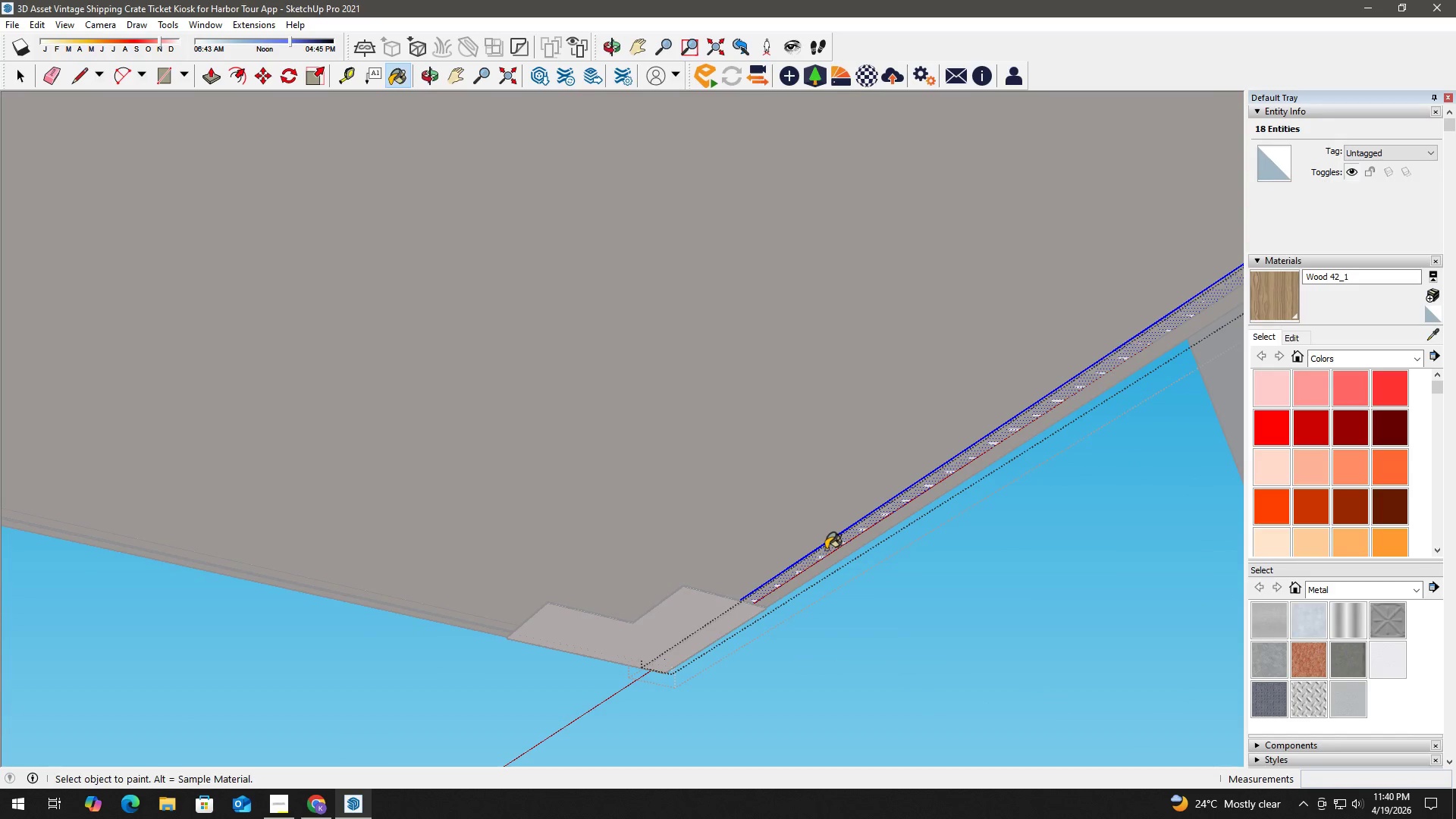 
triple_click([826, 549])
 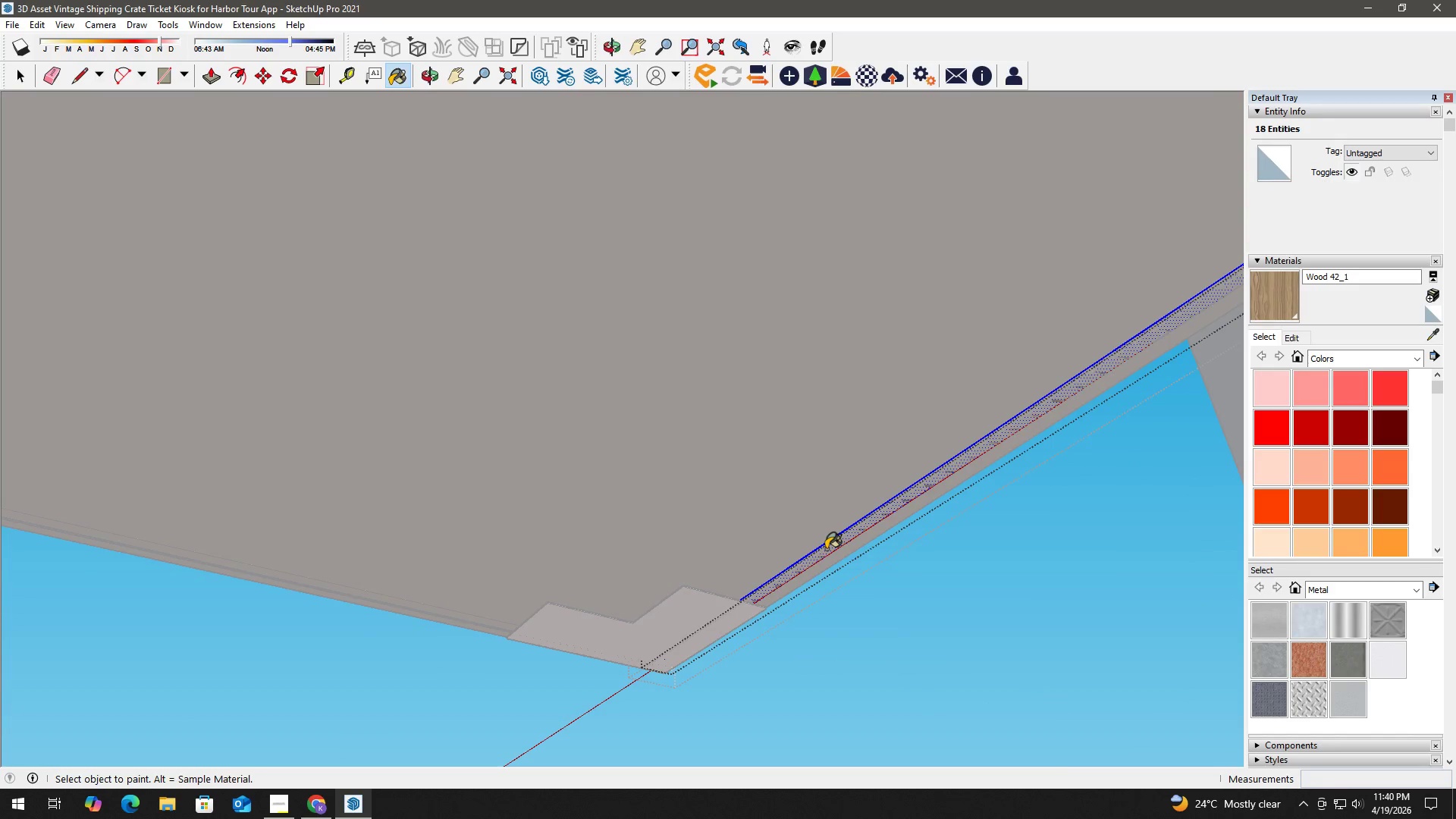 
triple_click([826, 549])
 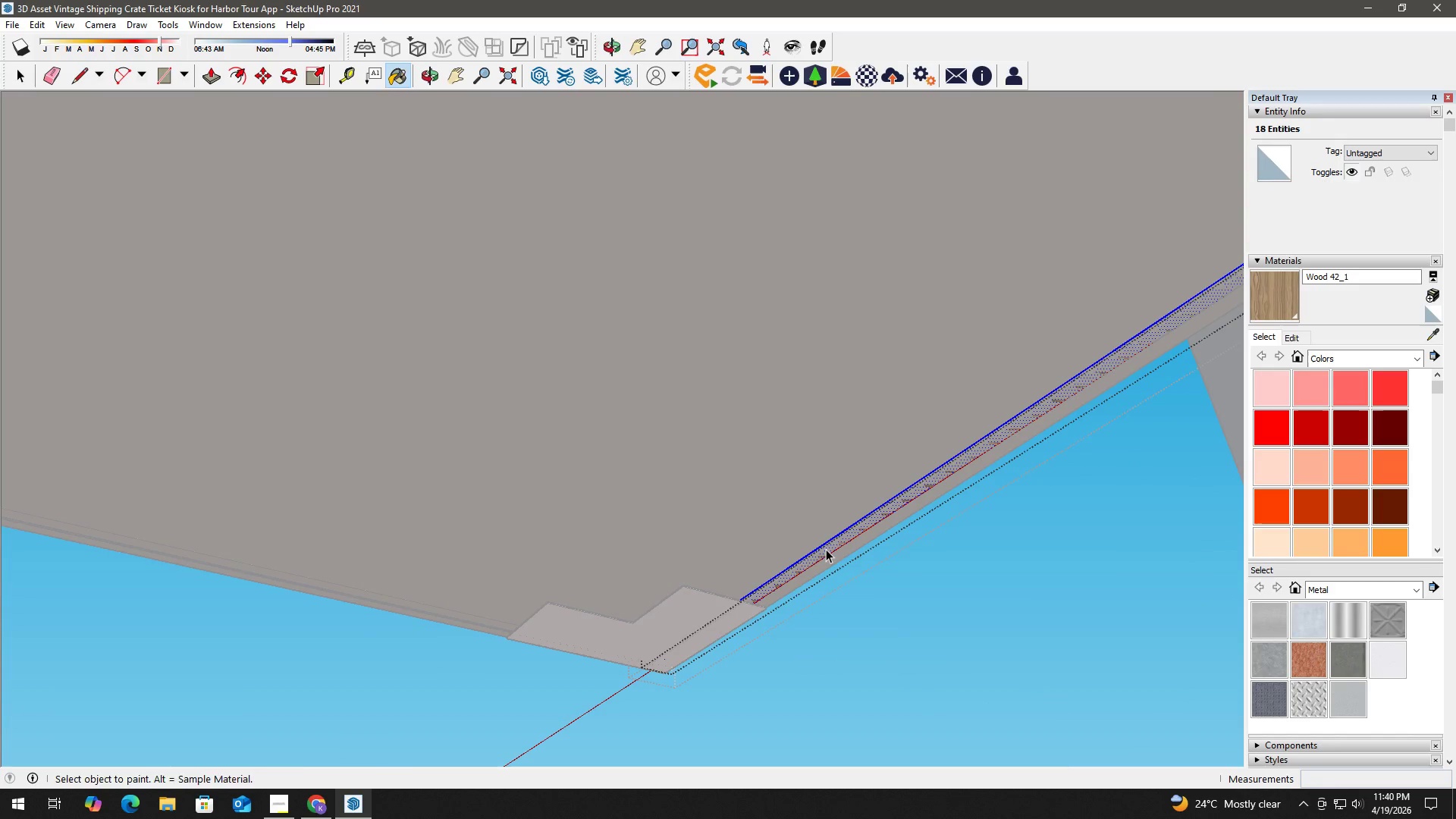 
key(Space)
 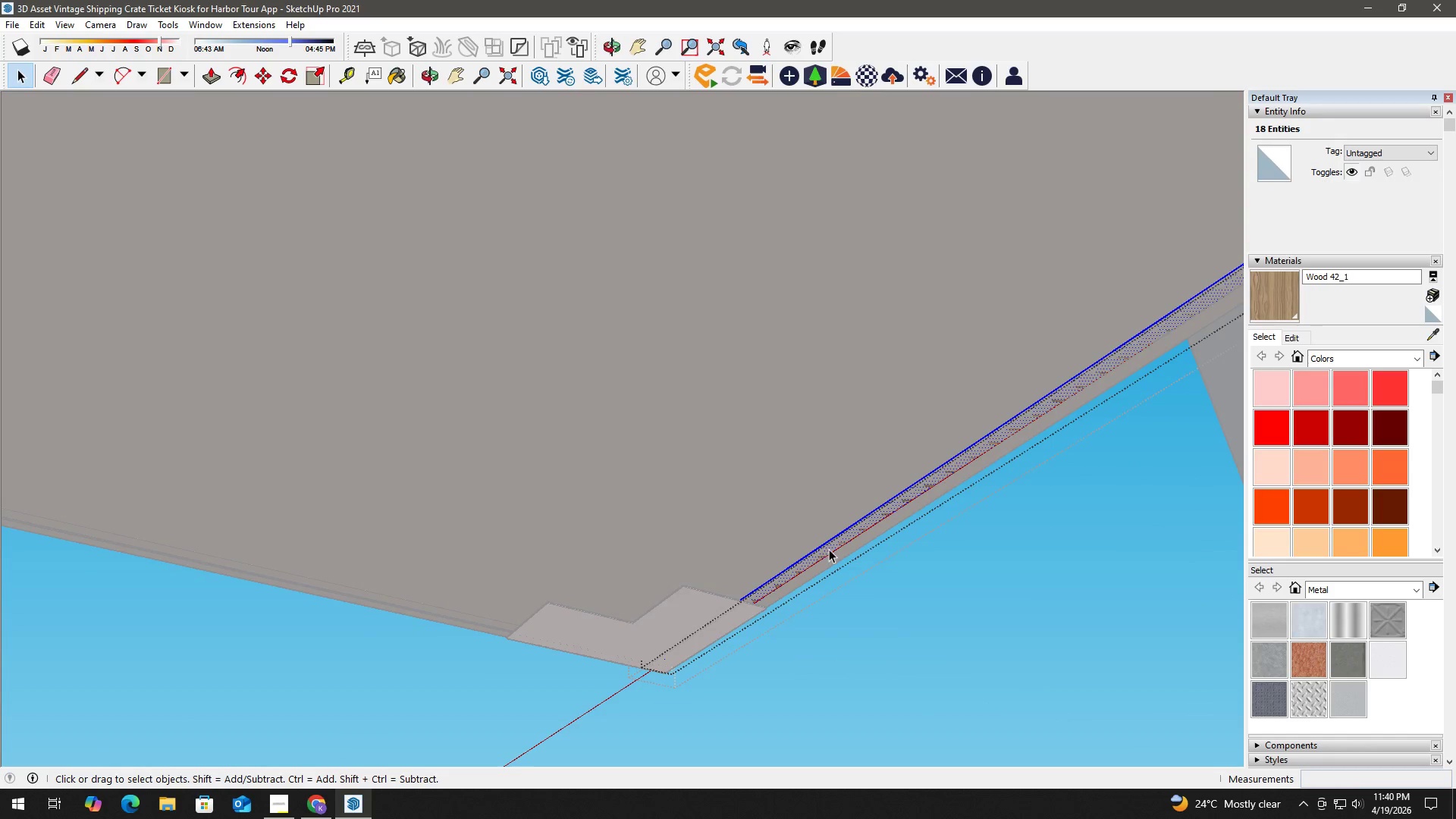 
key(Escape)
 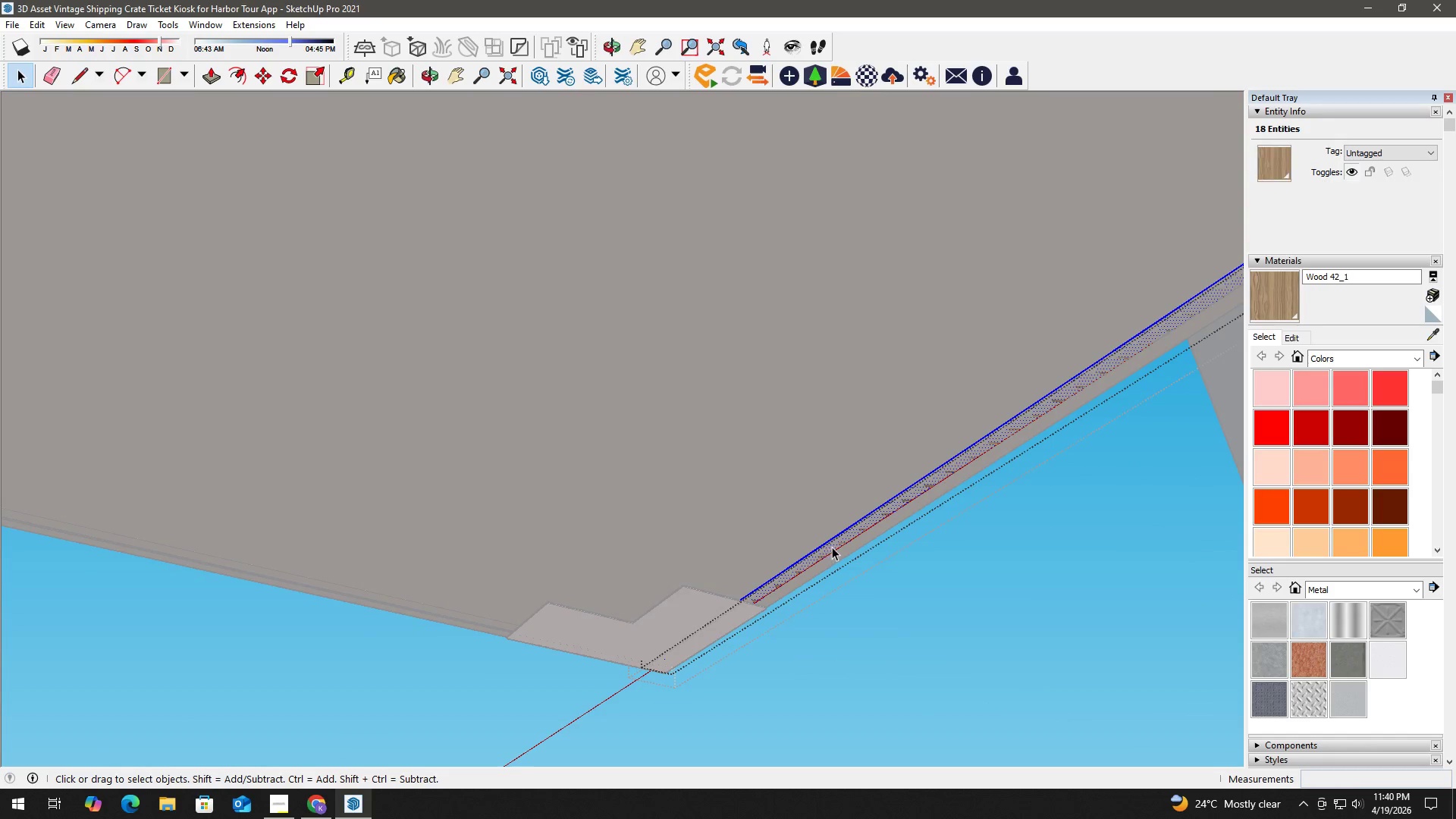 
key(Escape)
 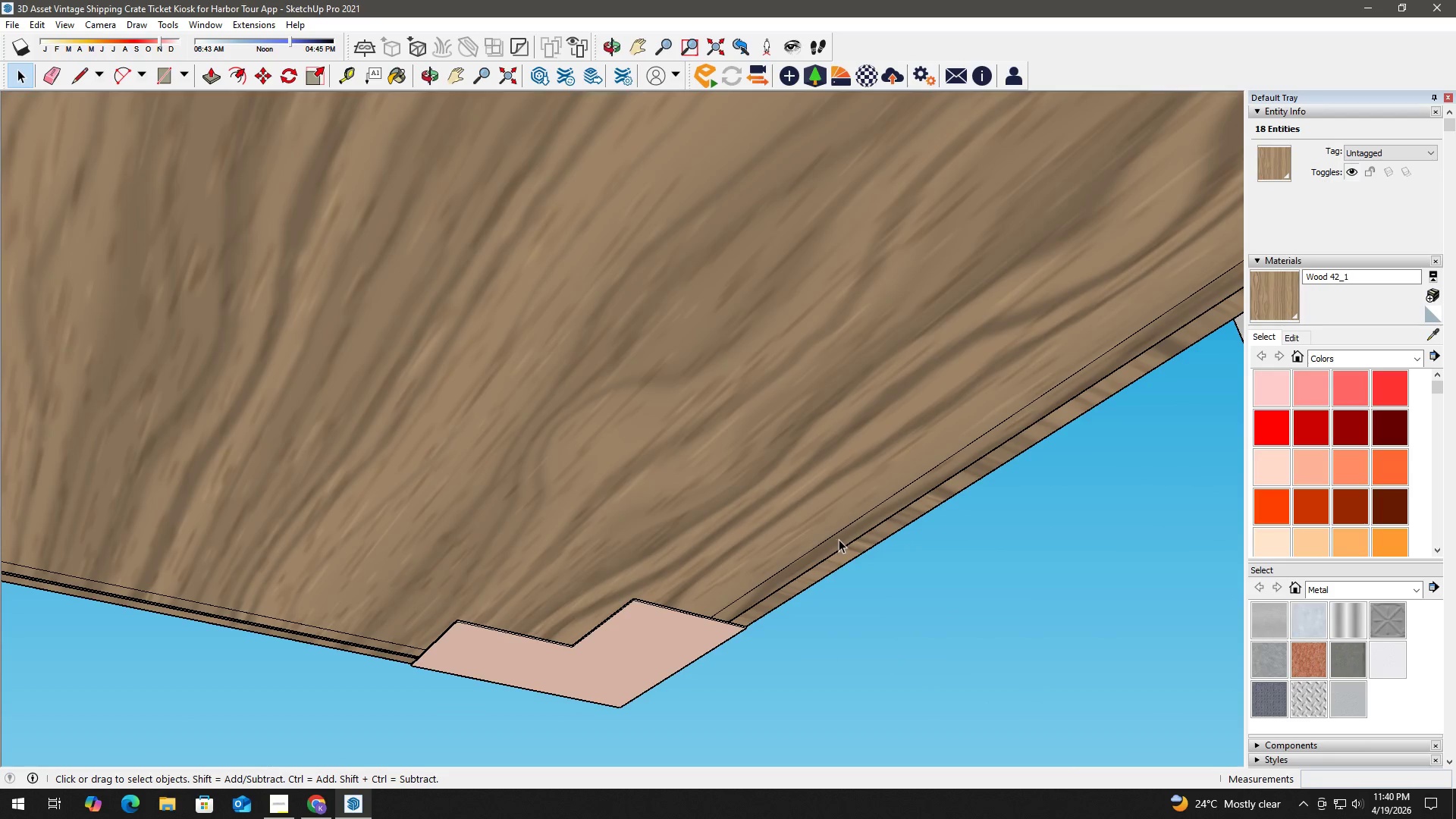 
double_click([839, 539])
 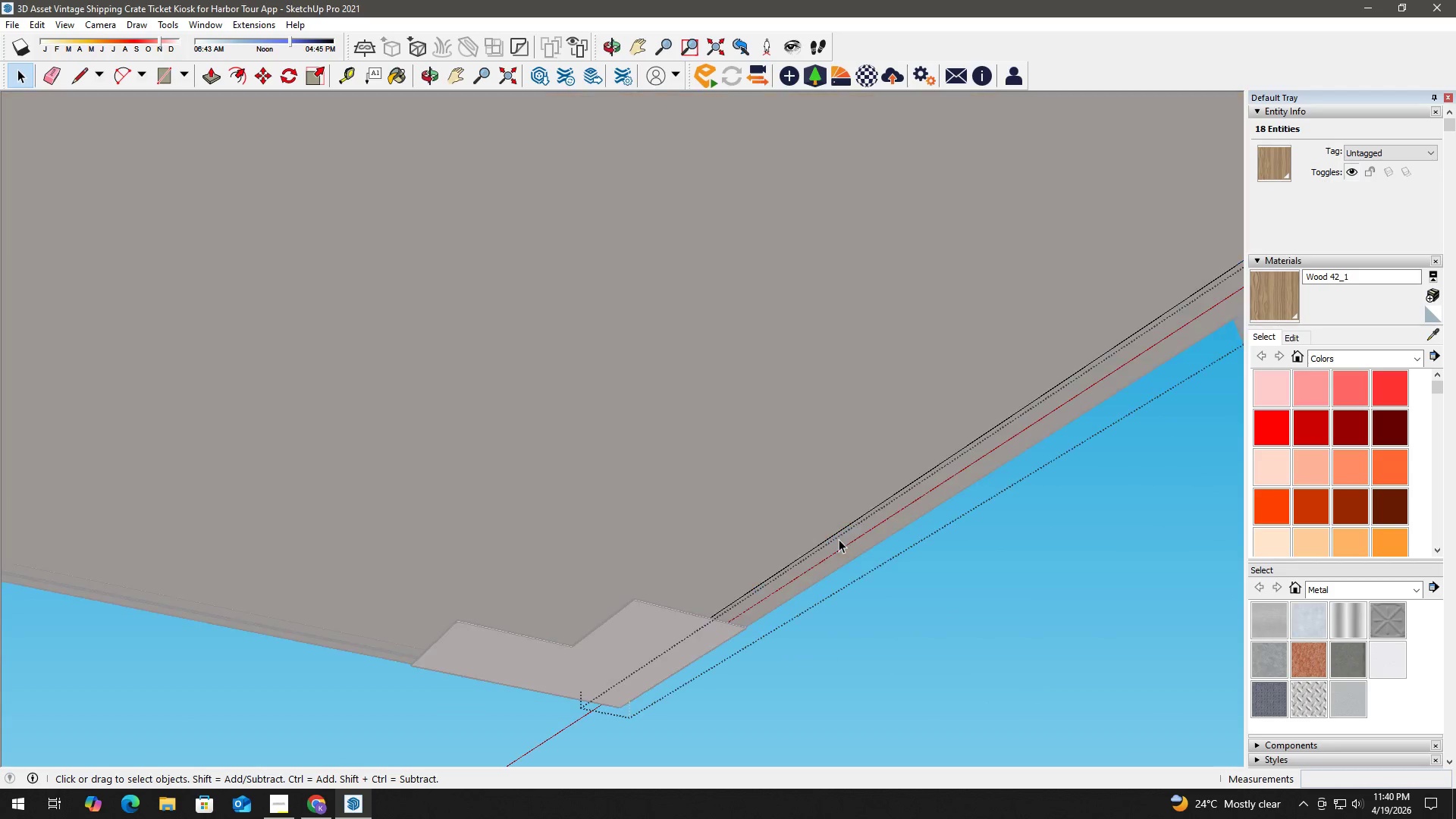 
scroll: coordinate [834, 543], scroll_direction: up, amount: 3.0
 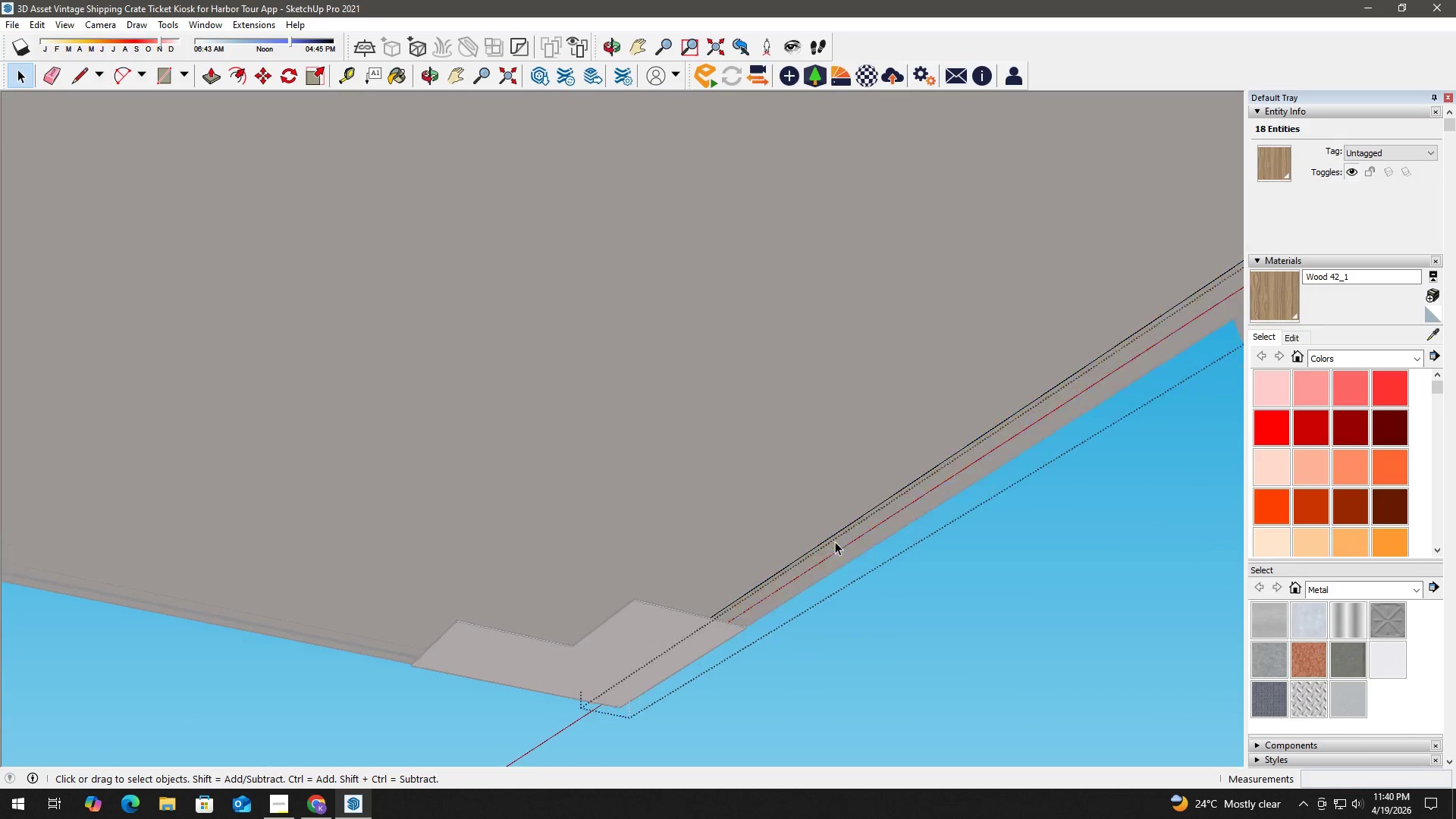 
triple_click([839, 539])
 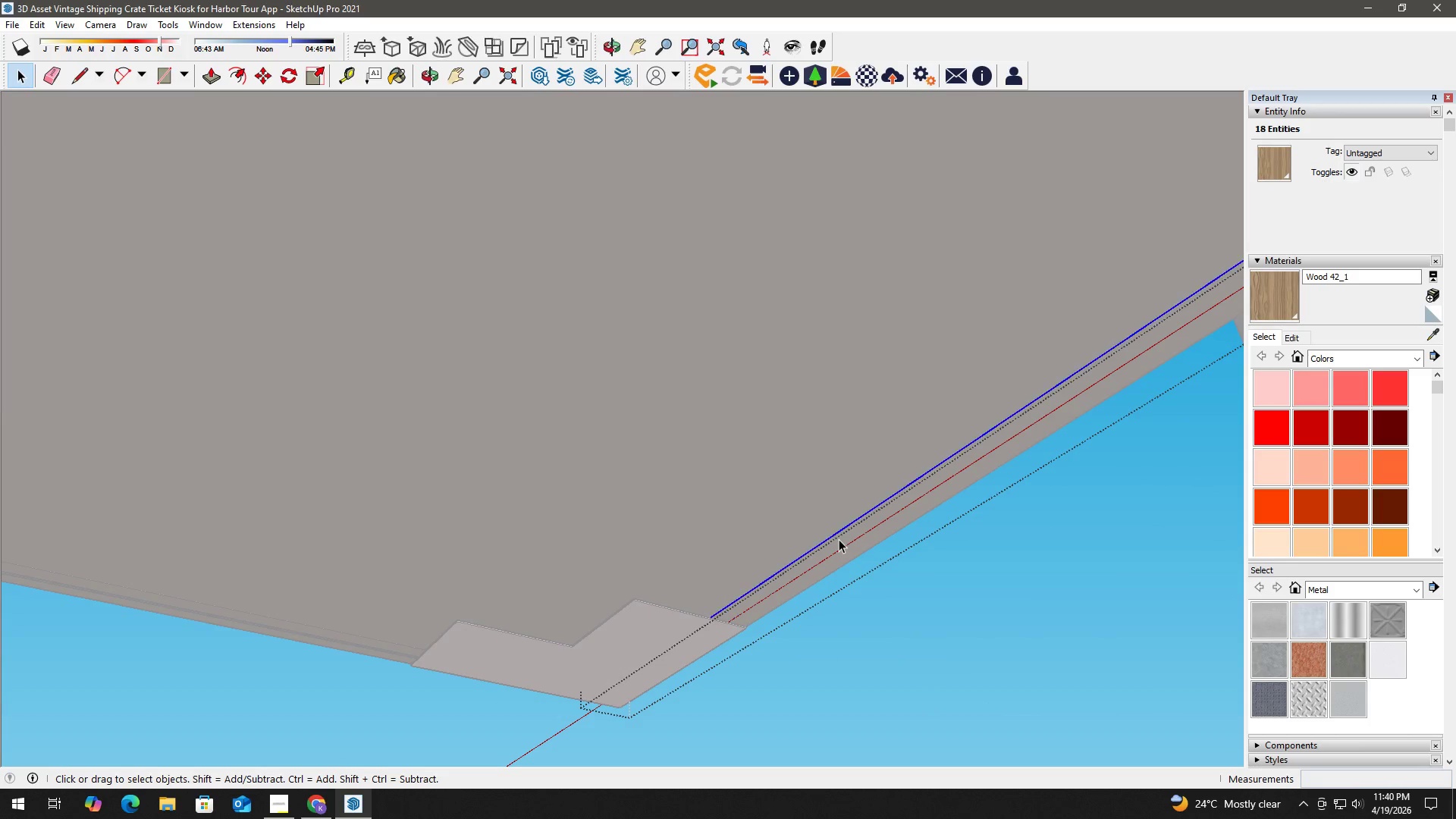 
triple_click([839, 539])
 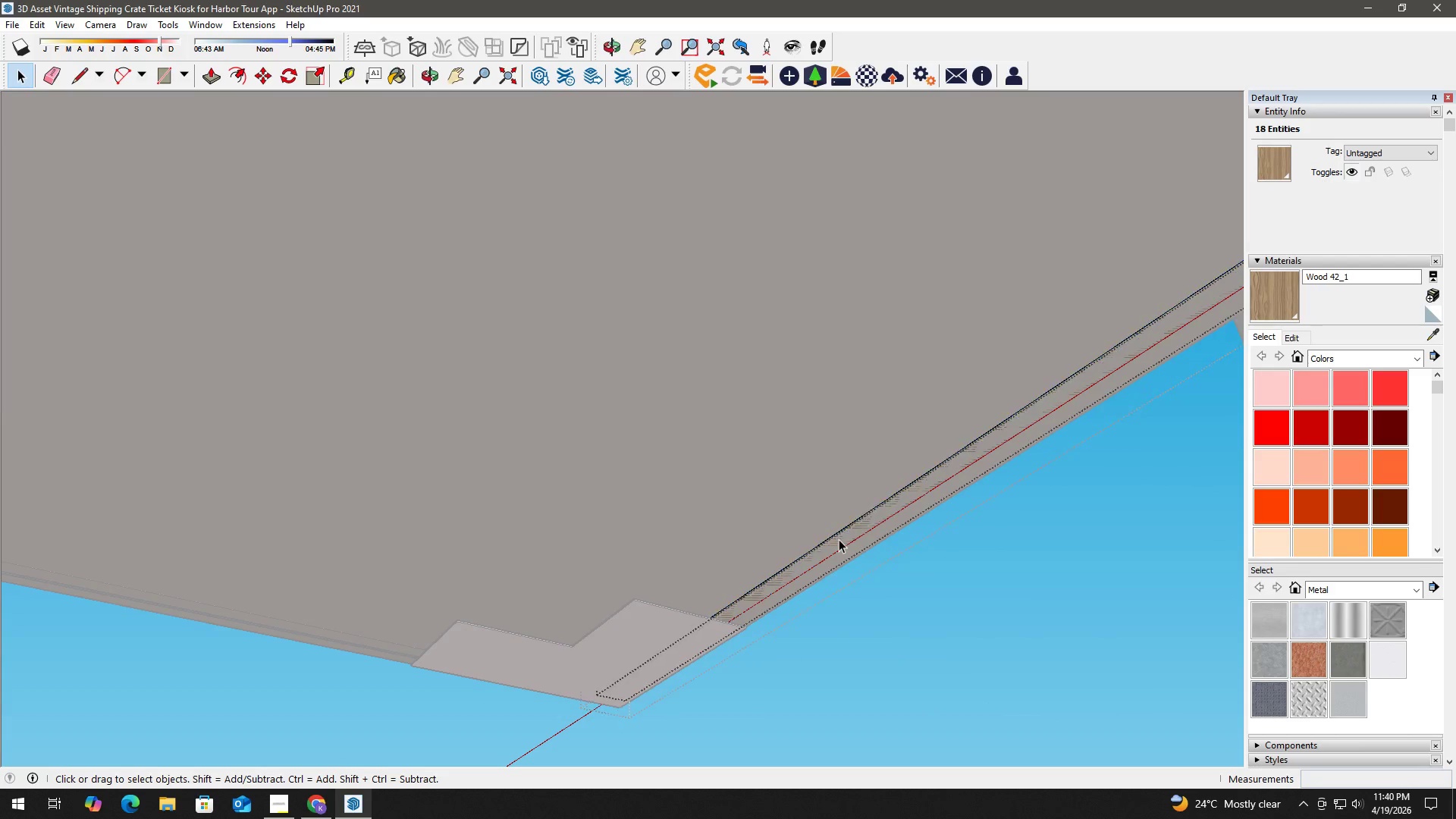 
triple_click([839, 539])
 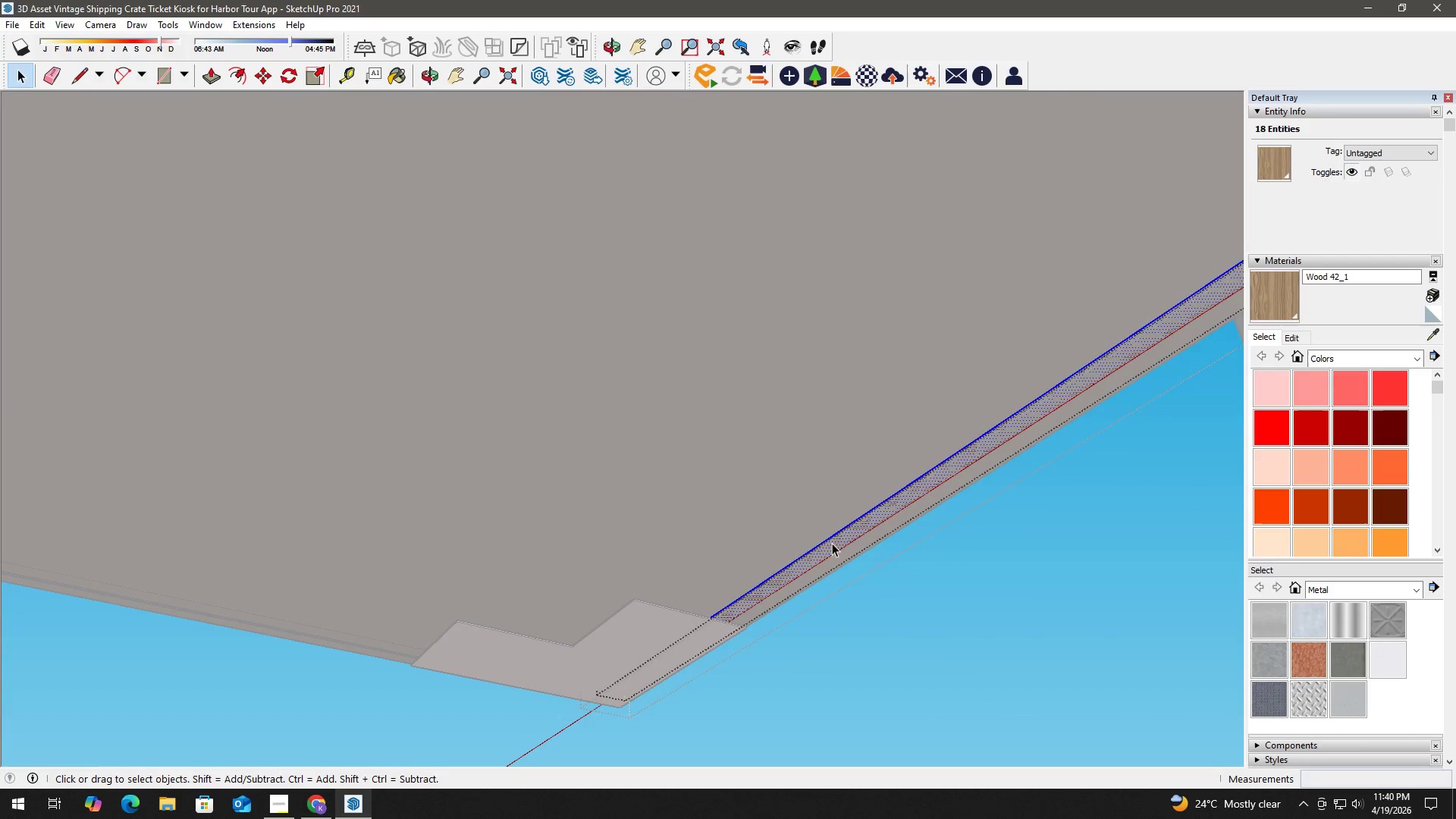 
key(Escape)
 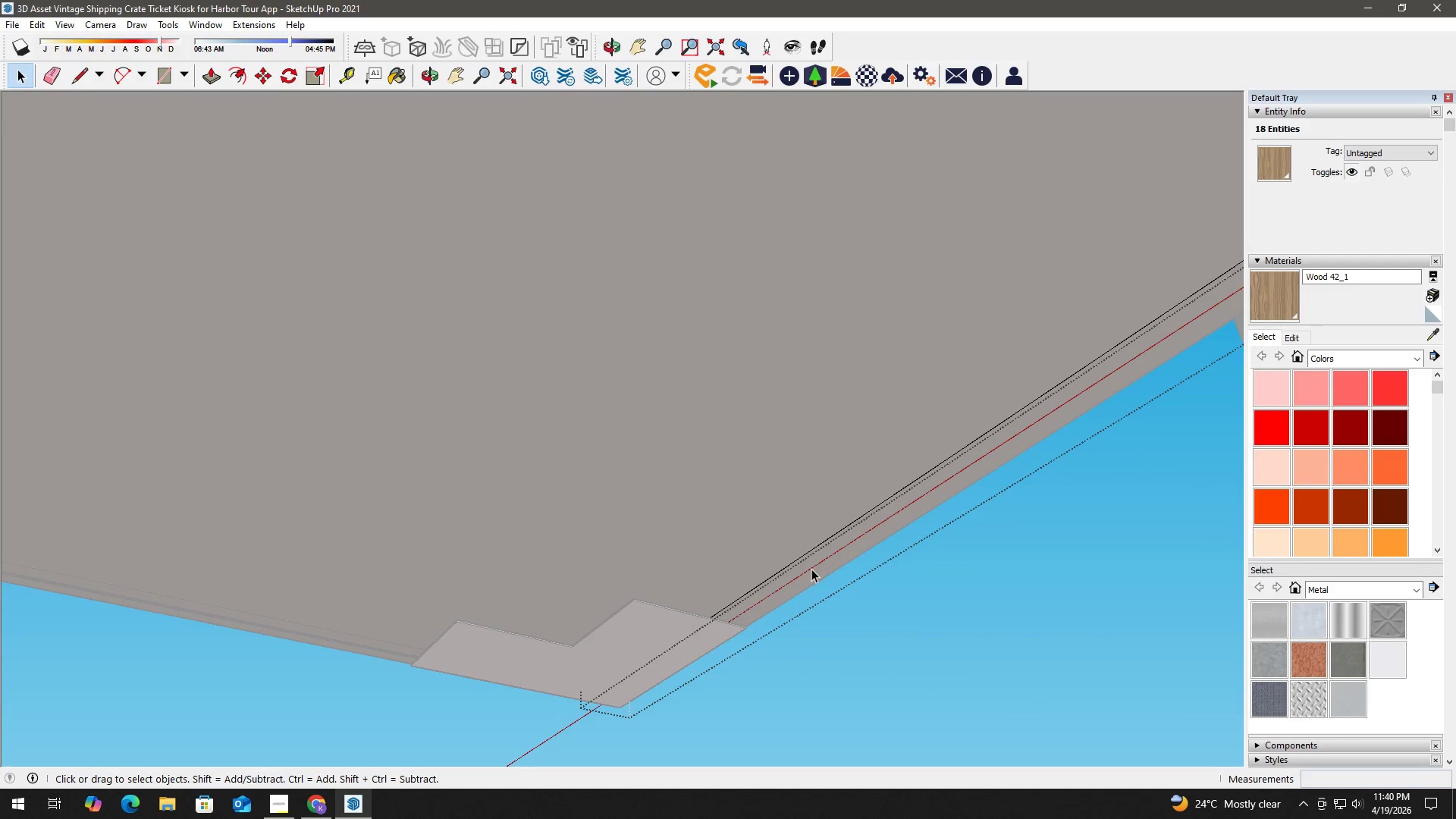 
key(Escape)
 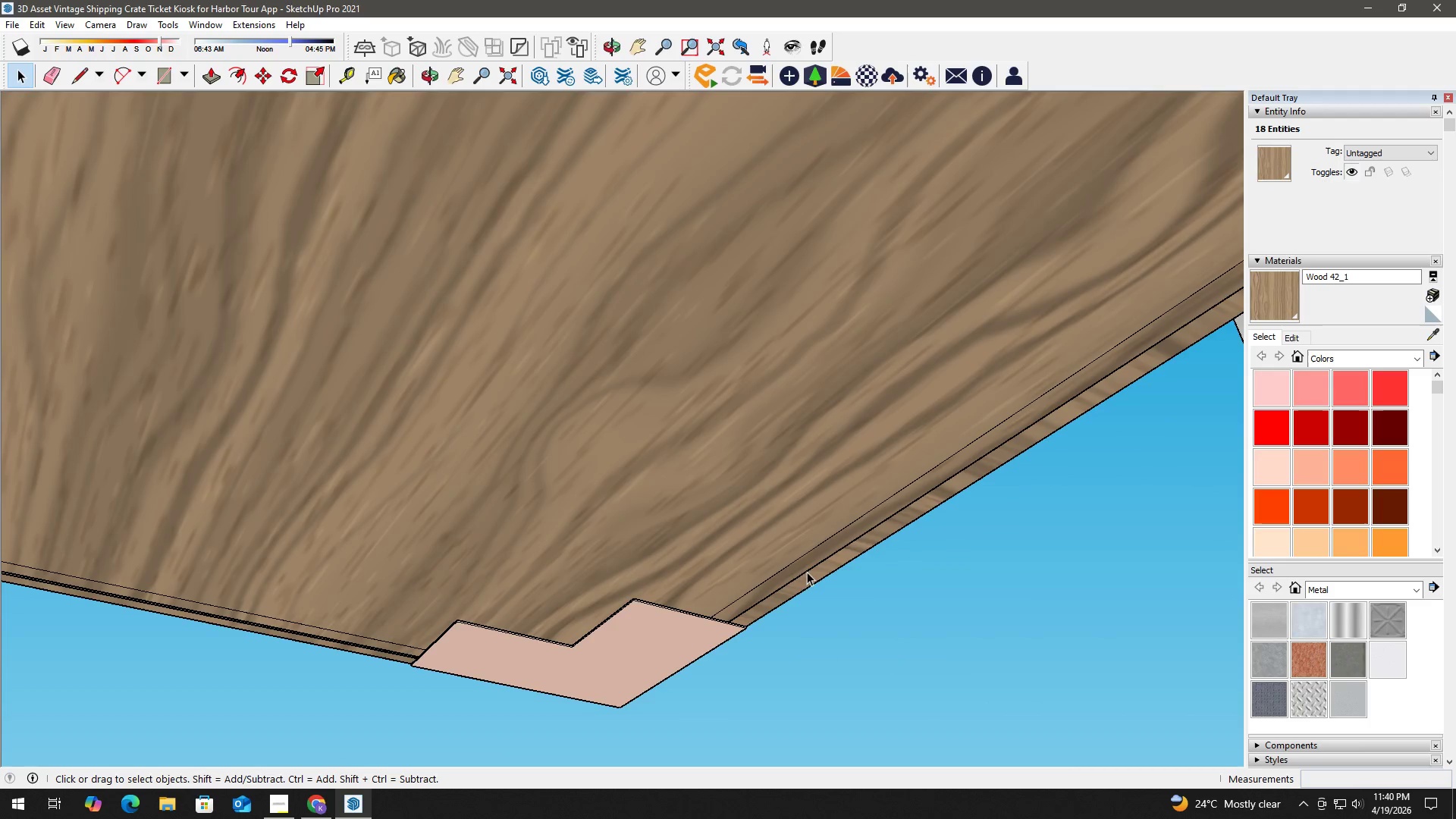 
key(Escape)
 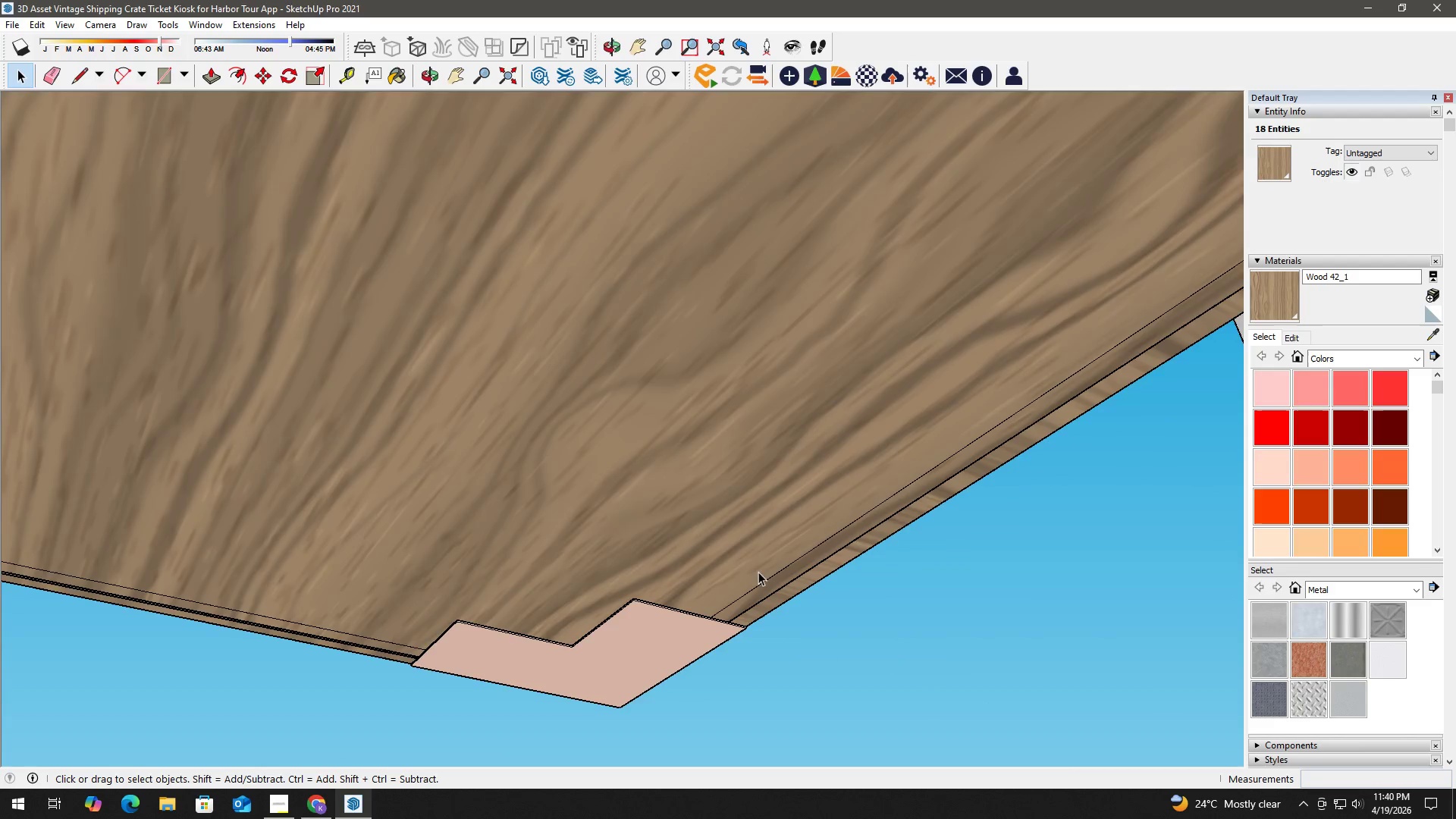 
scroll: coordinate [626, 511], scroll_direction: down, amount: 9.0
 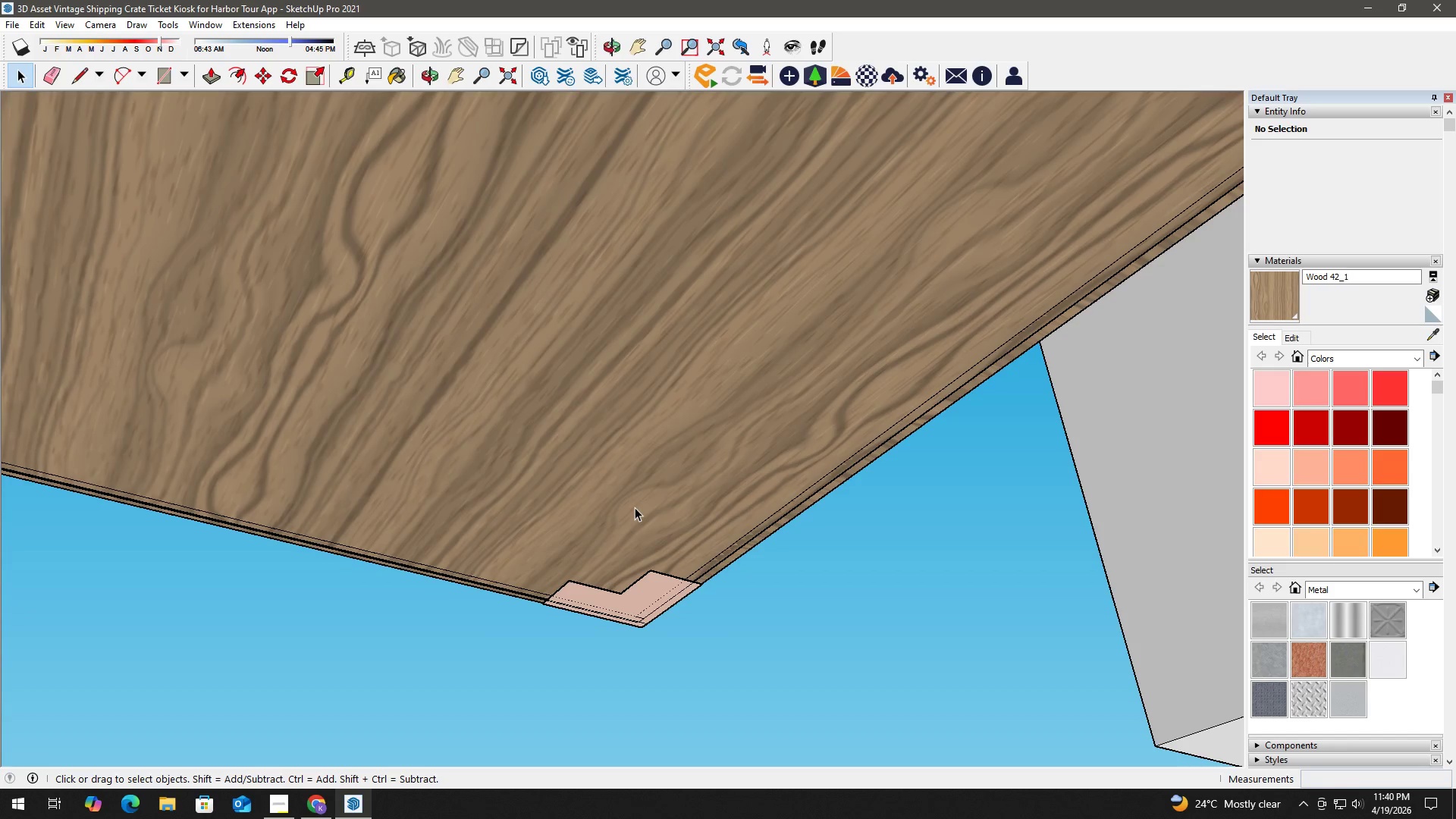 
key(Space)
 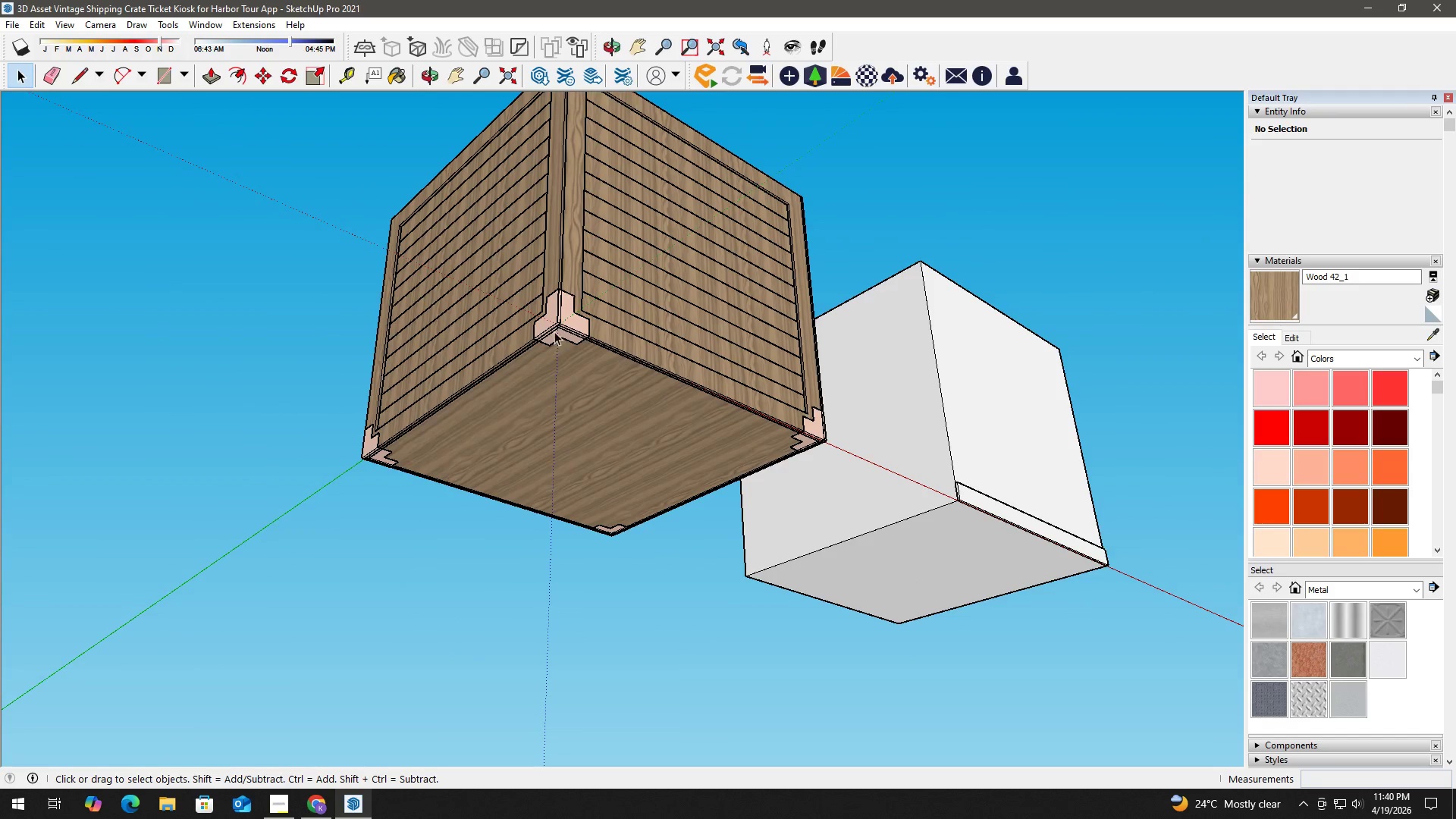 
scroll: coordinate [600, 542], scroll_direction: down, amount: 16.0
 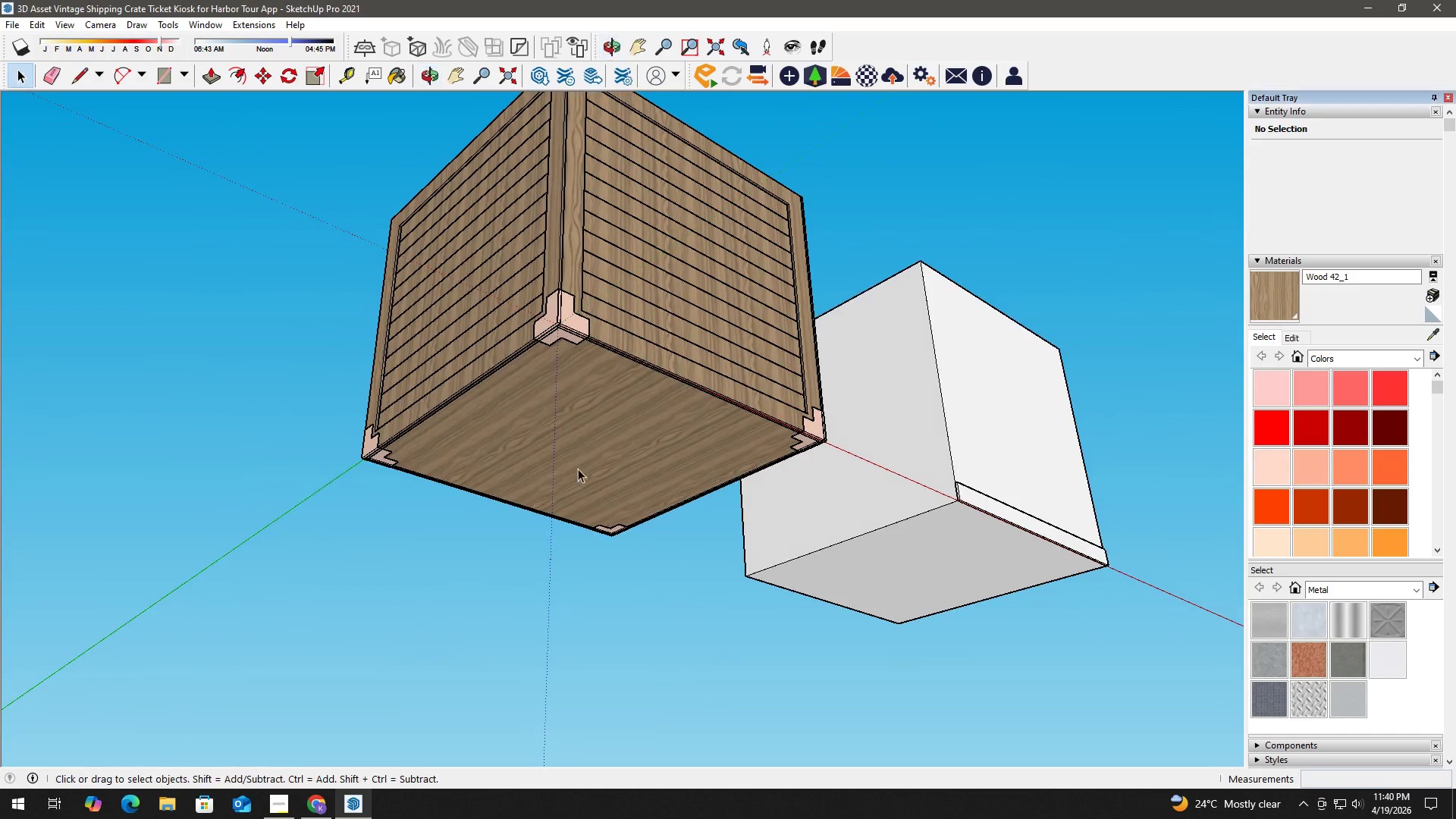 
hold_key(key=ControlLeft, duration=1.5)
left_click([564, 320])
 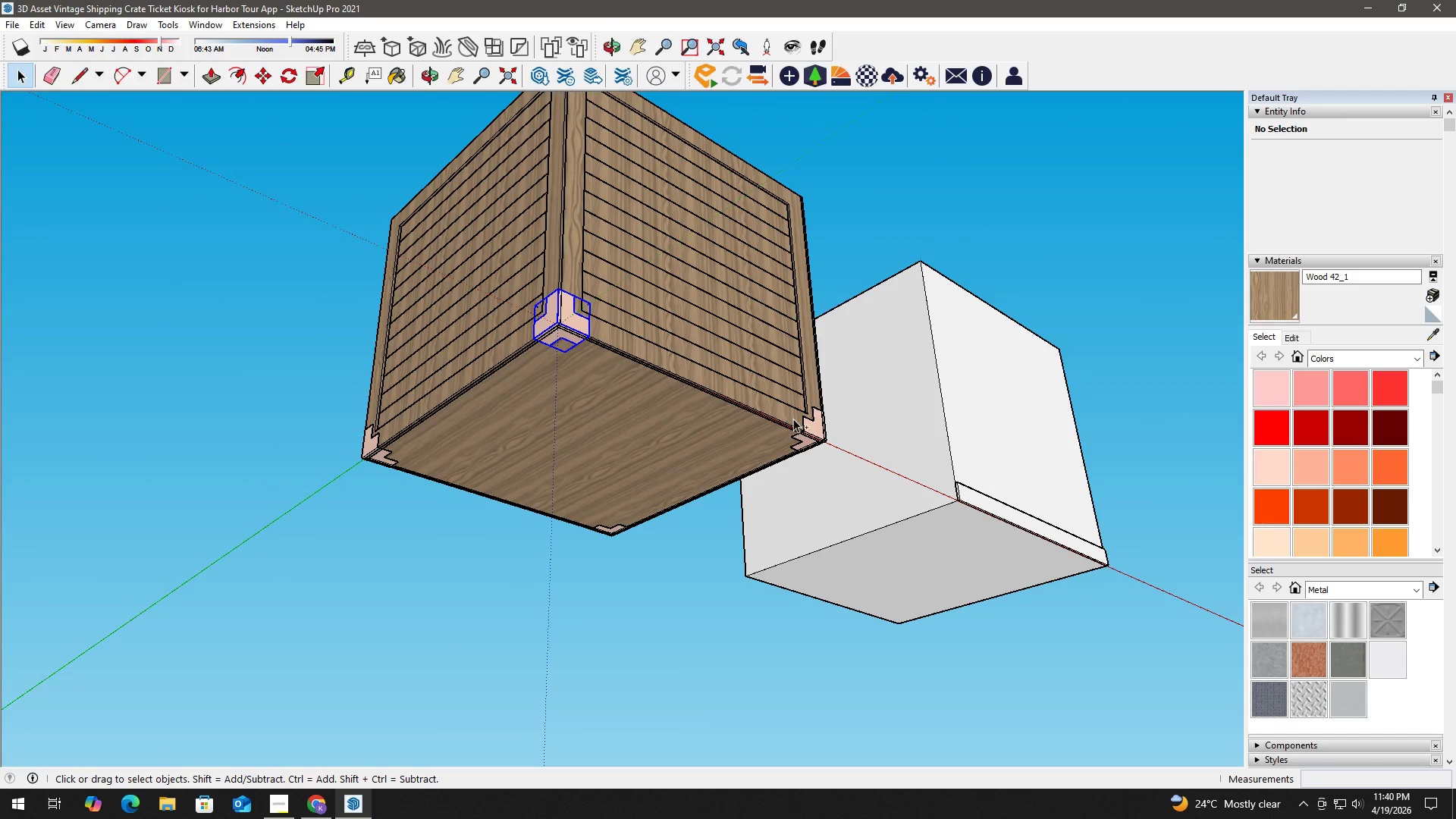 
left_click([811, 421])
 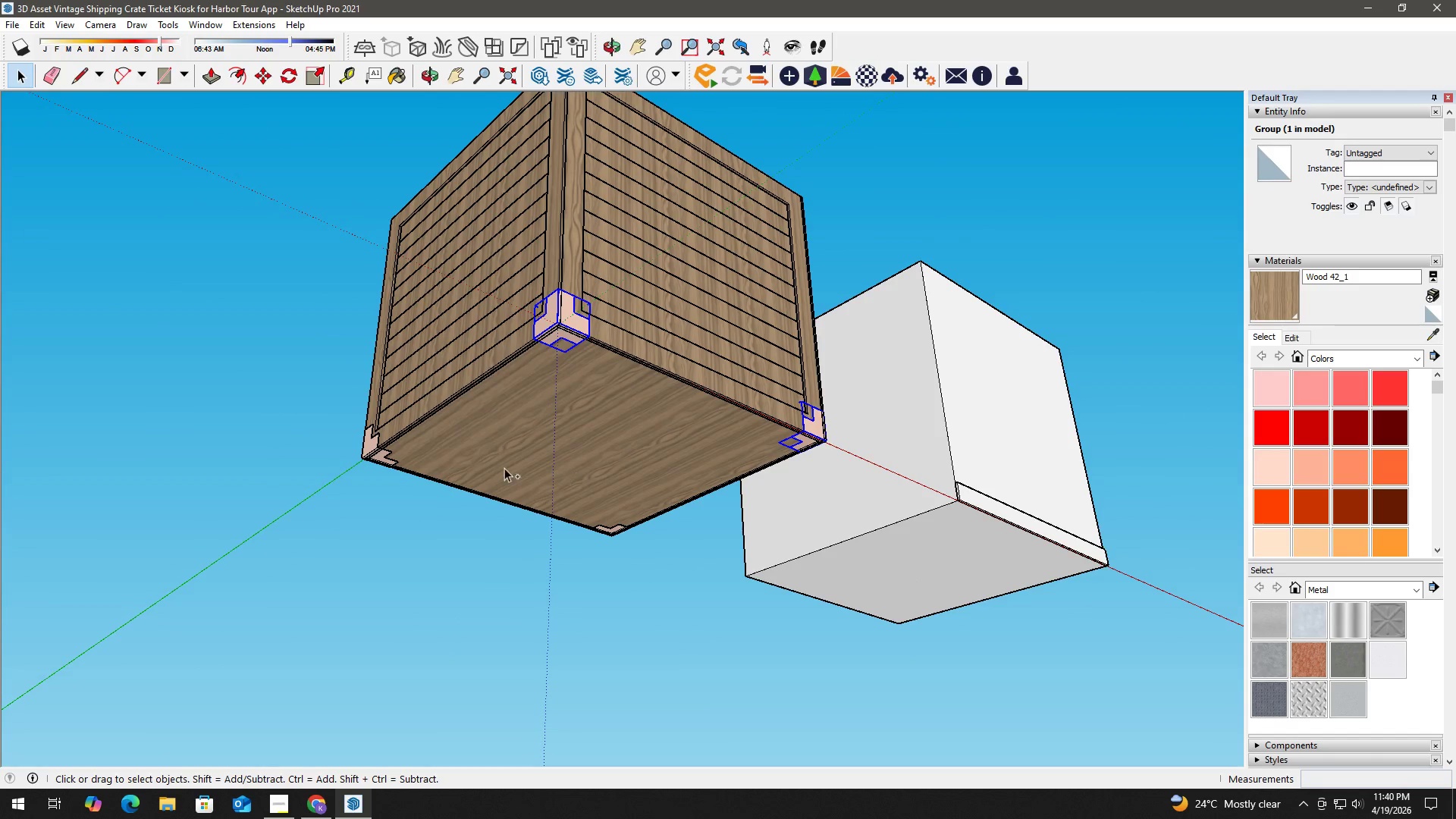 
hold_key(key=ControlLeft, duration=1.55)
left_click([372, 450])
 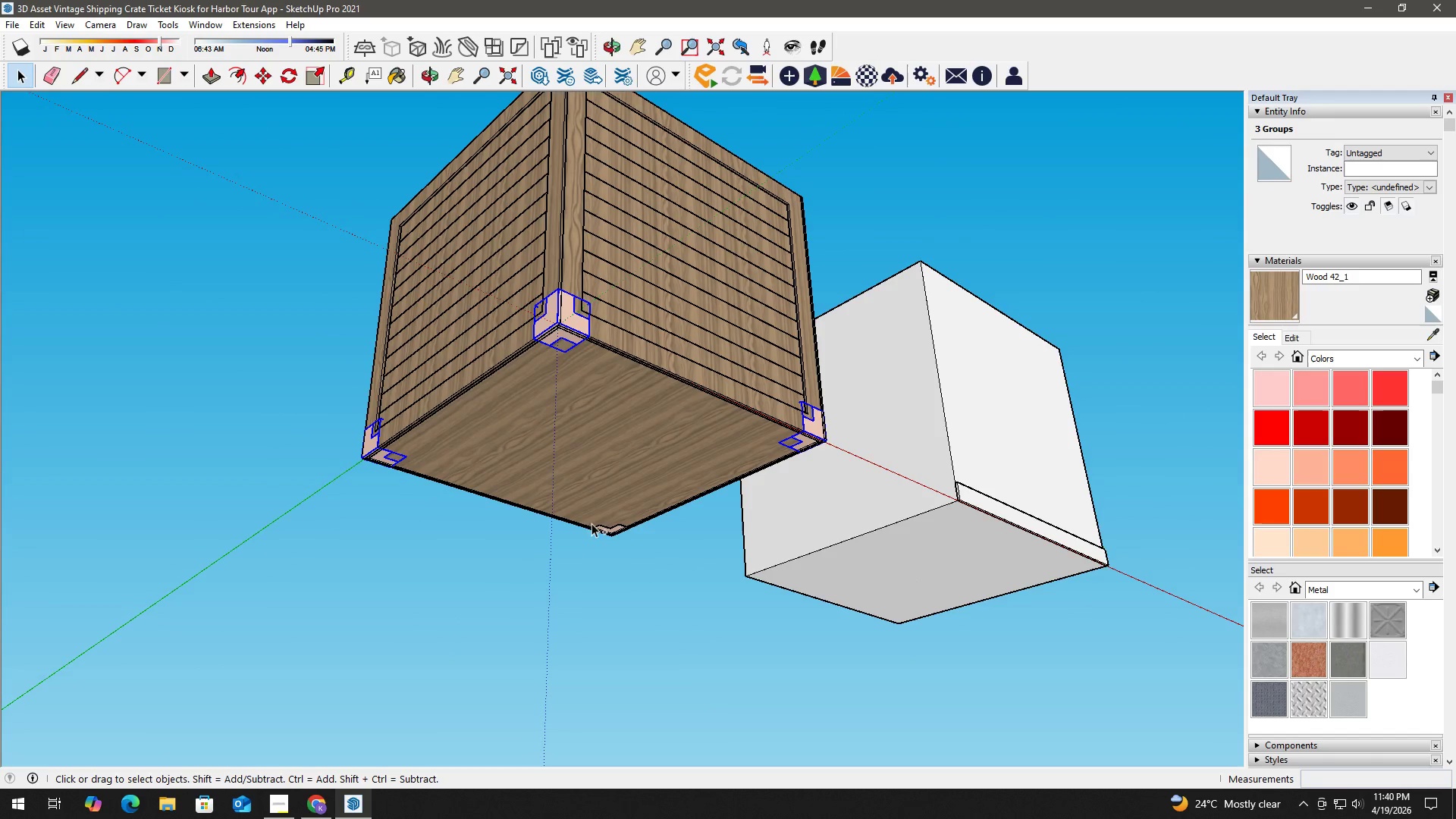 
hold_key(key=ControlLeft, duration=0.72)
 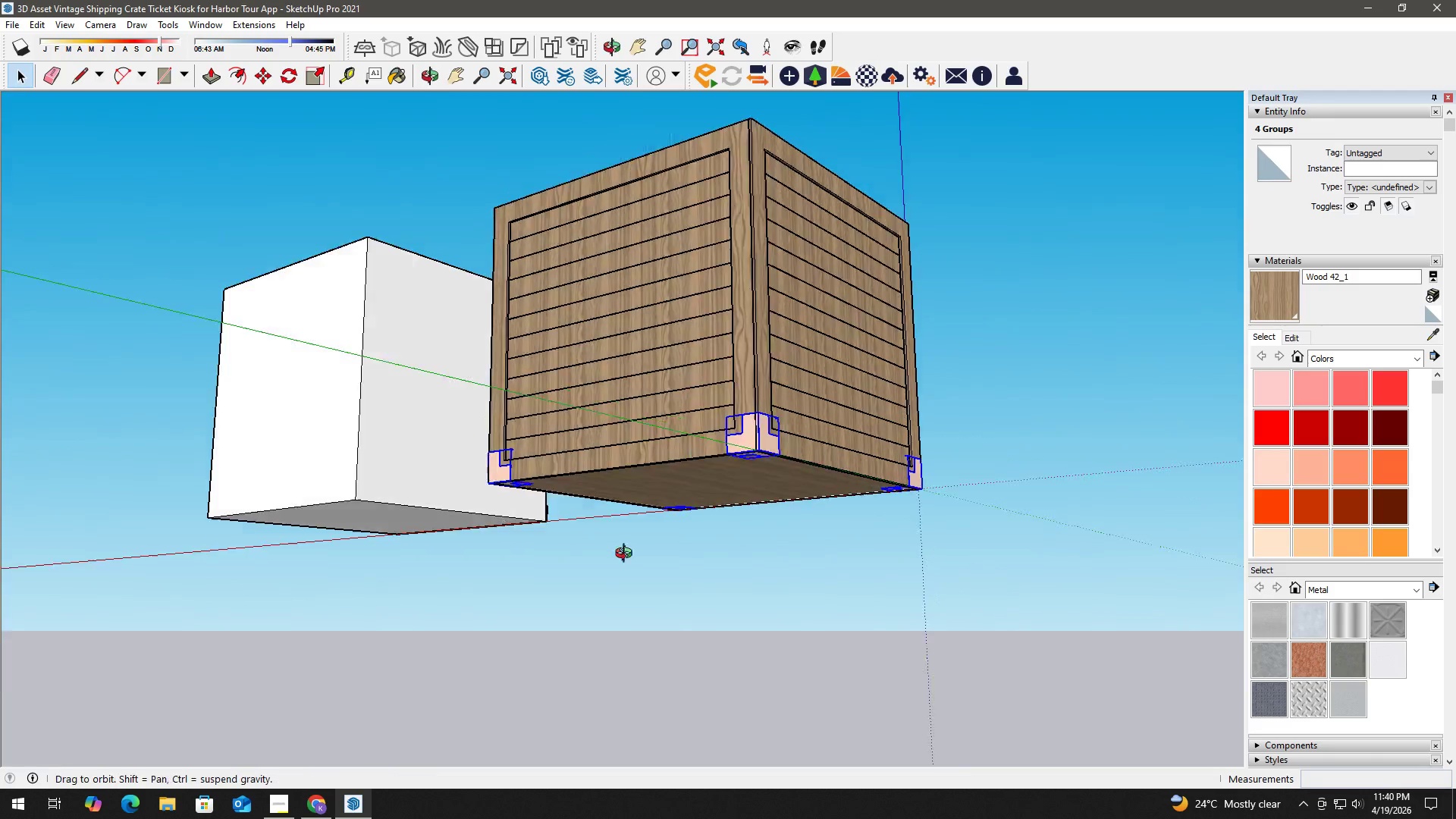 
key(M)
 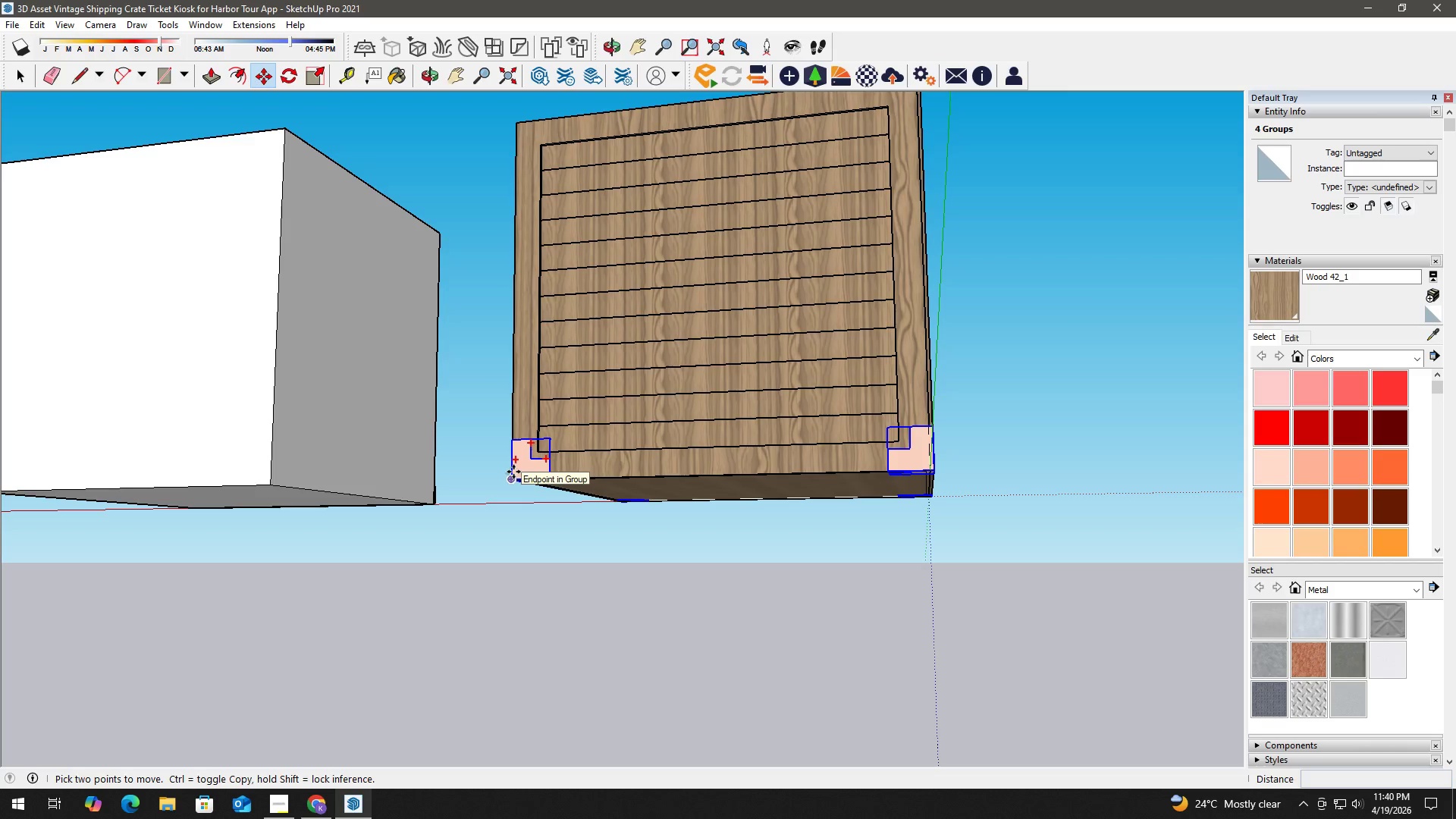 
scroll: coordinate [579, 504], scroll_direction: up, amount: 2.0
 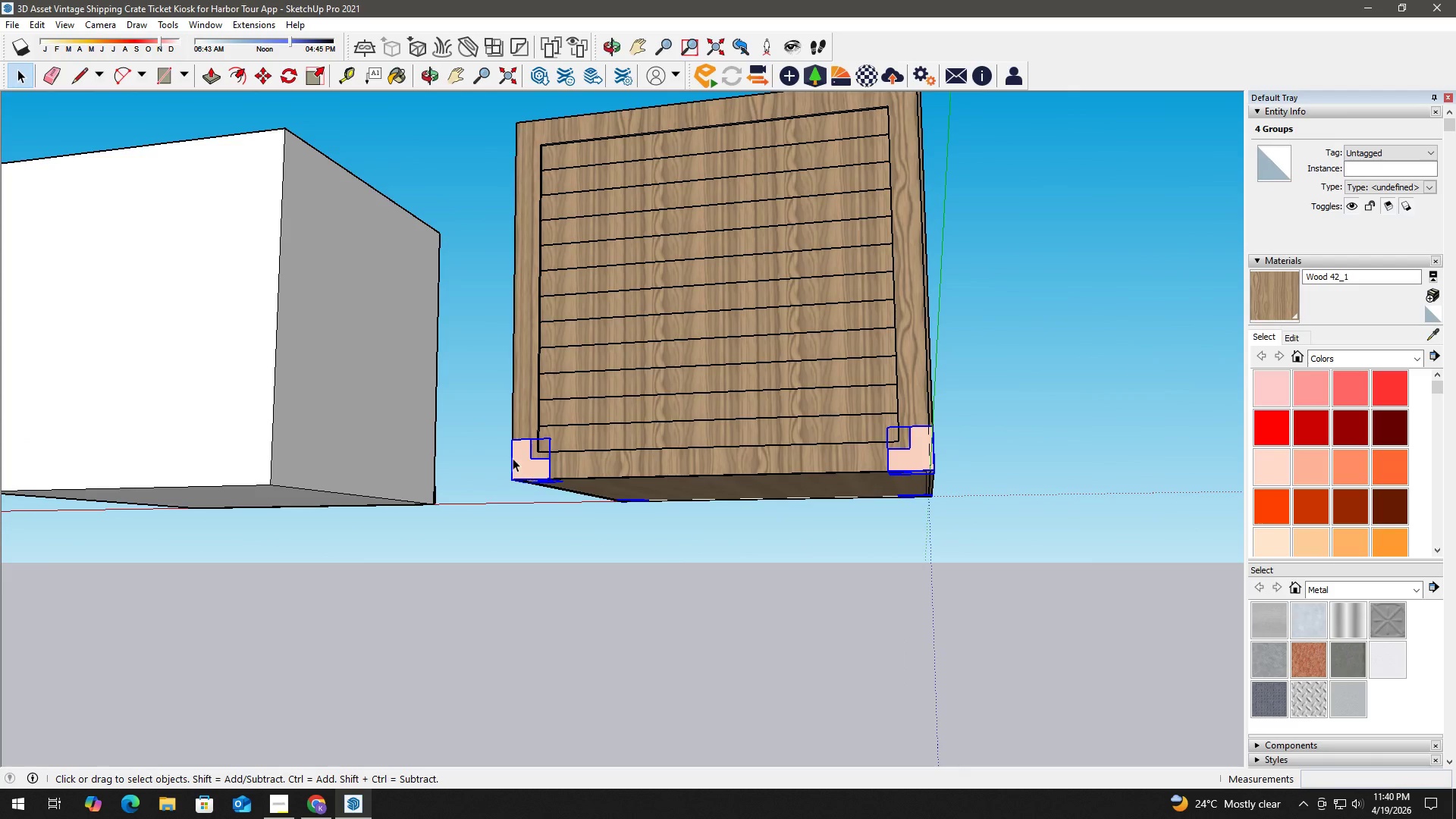 
left_click([510, 479])
 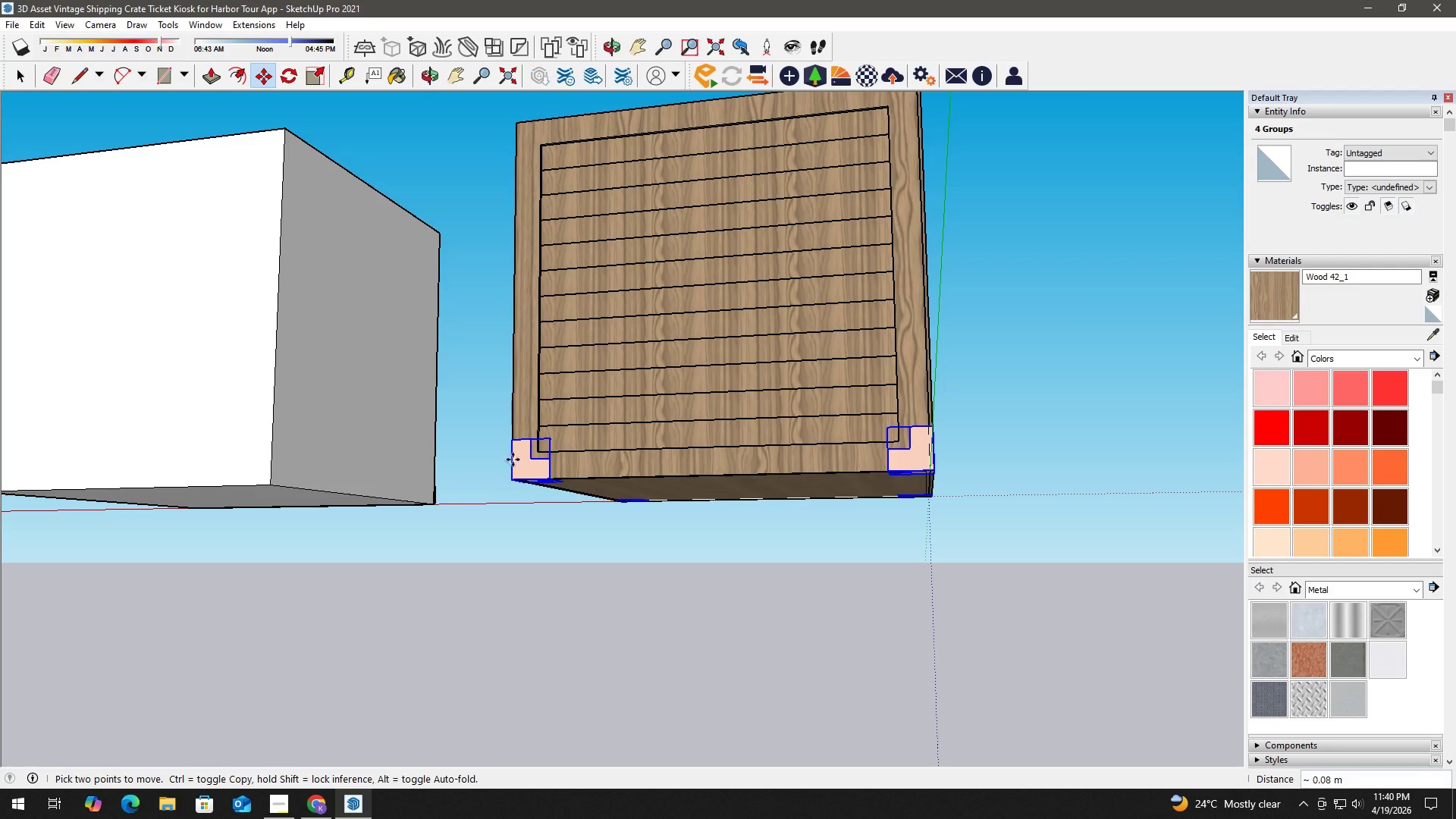 
key(Control+ControlLeft)
 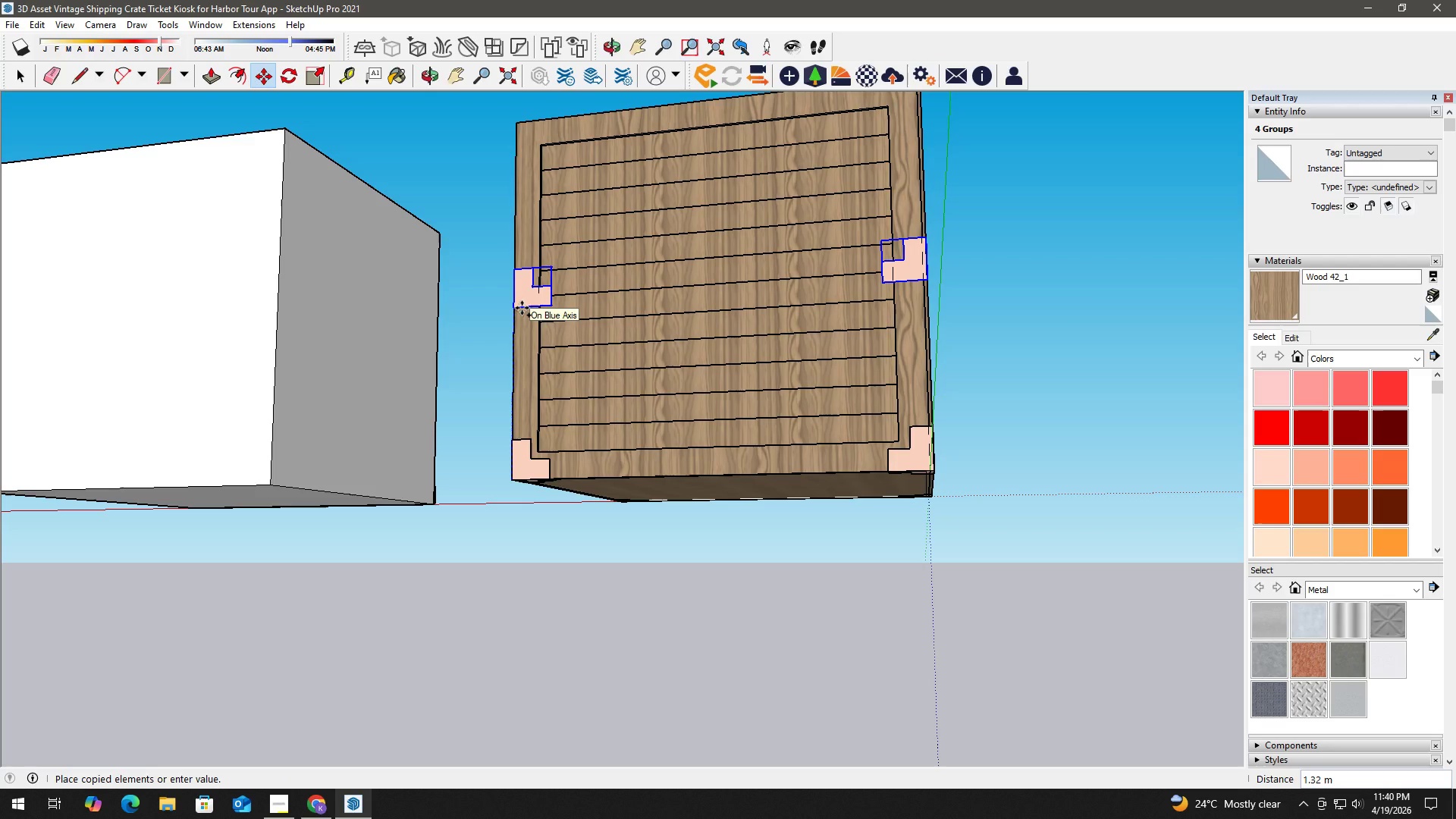 
left_click([522, 308])
 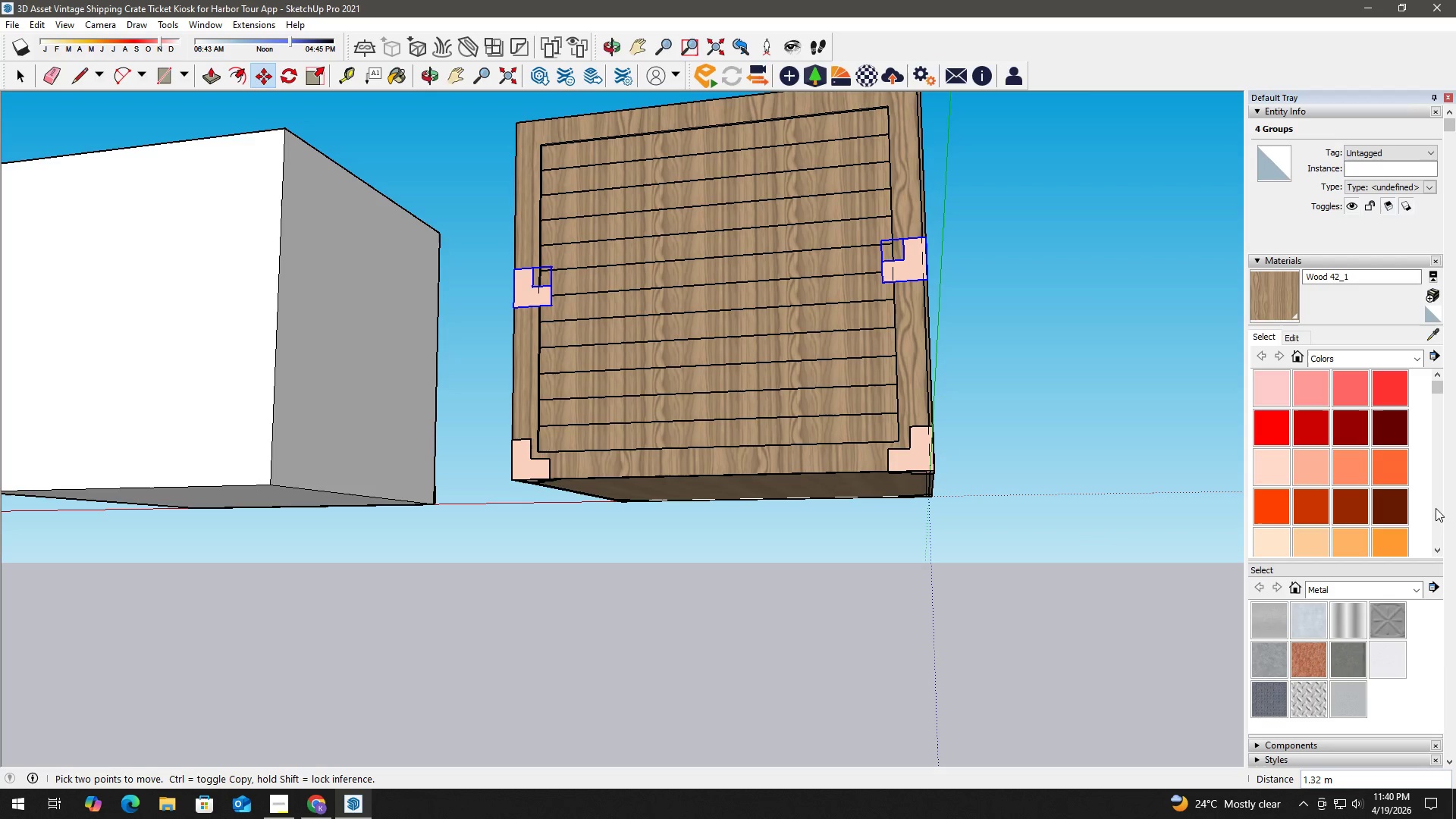 
left_click([1386, 353])
 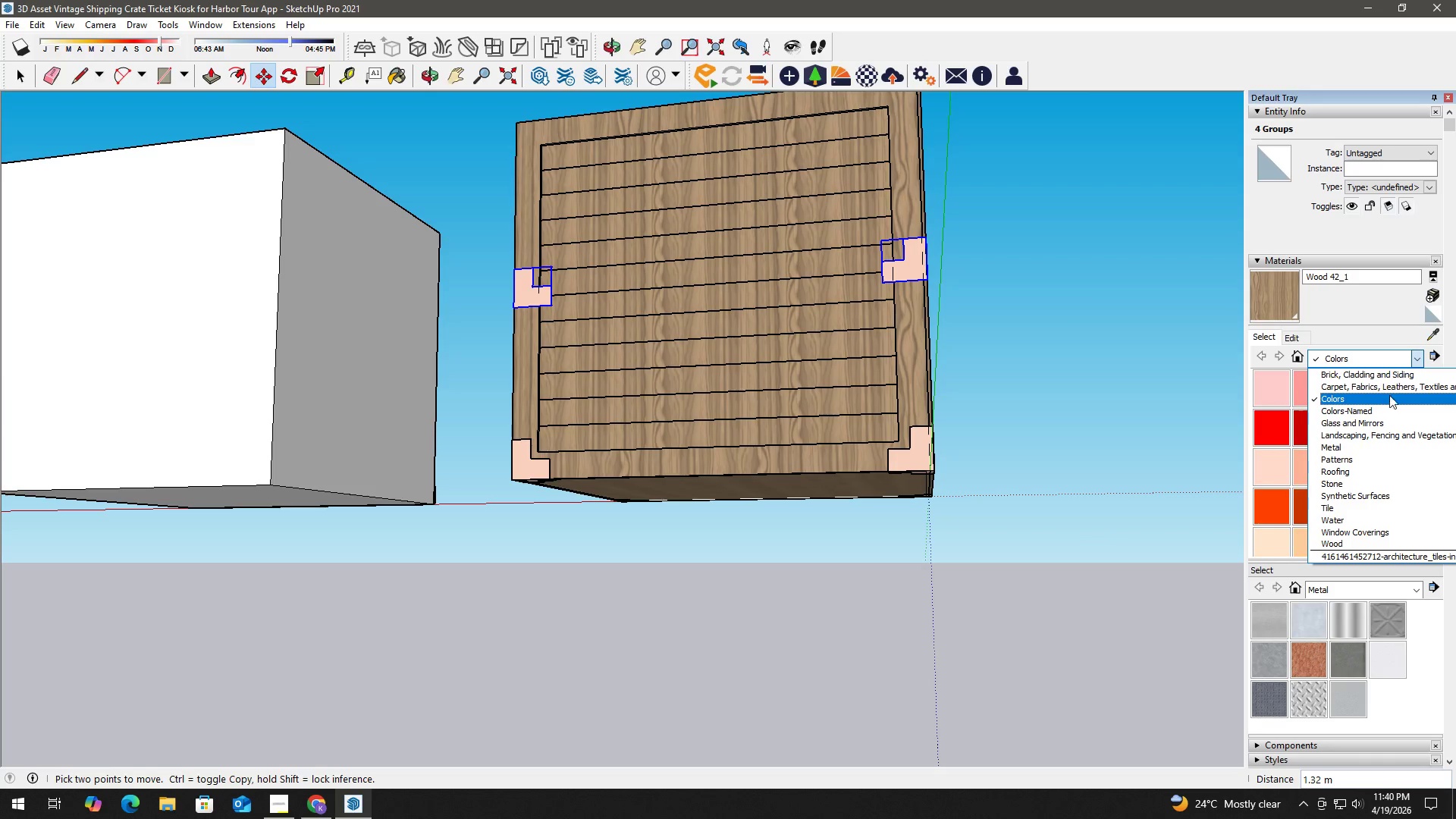 
left_click([1397, 377])
 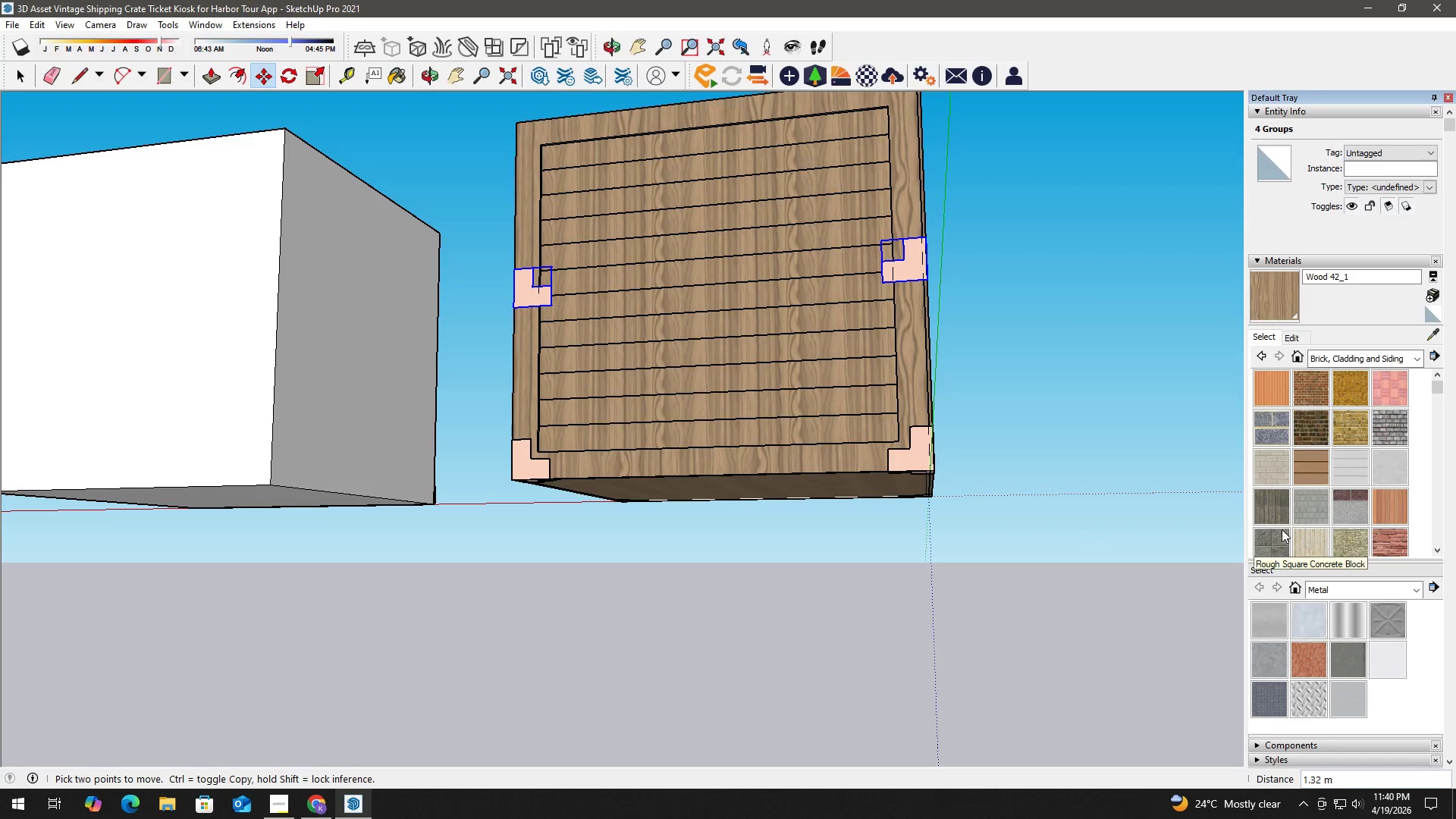 
left_click([1272, 510])
 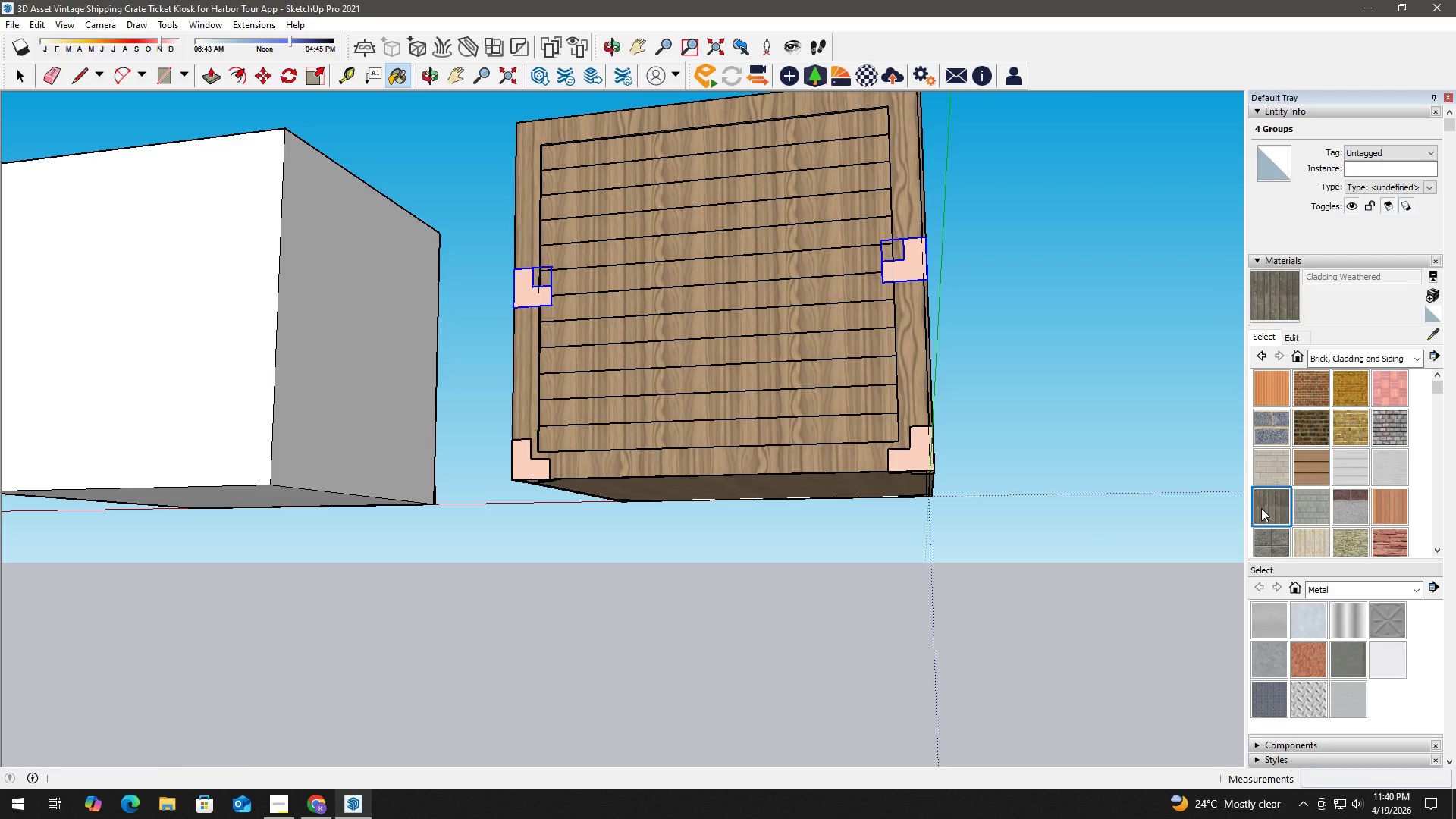 
key(Space)
 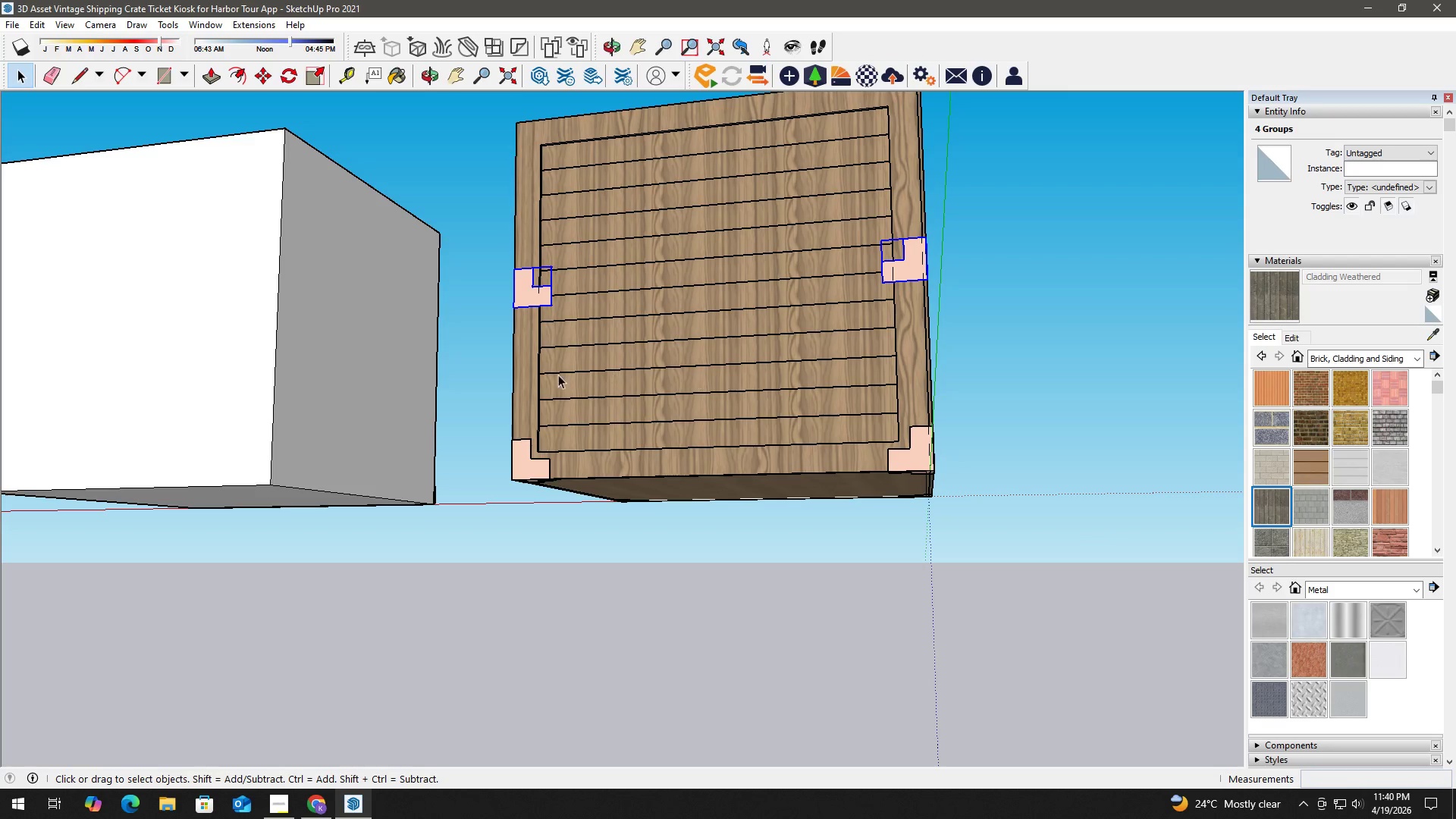 
key(B)
 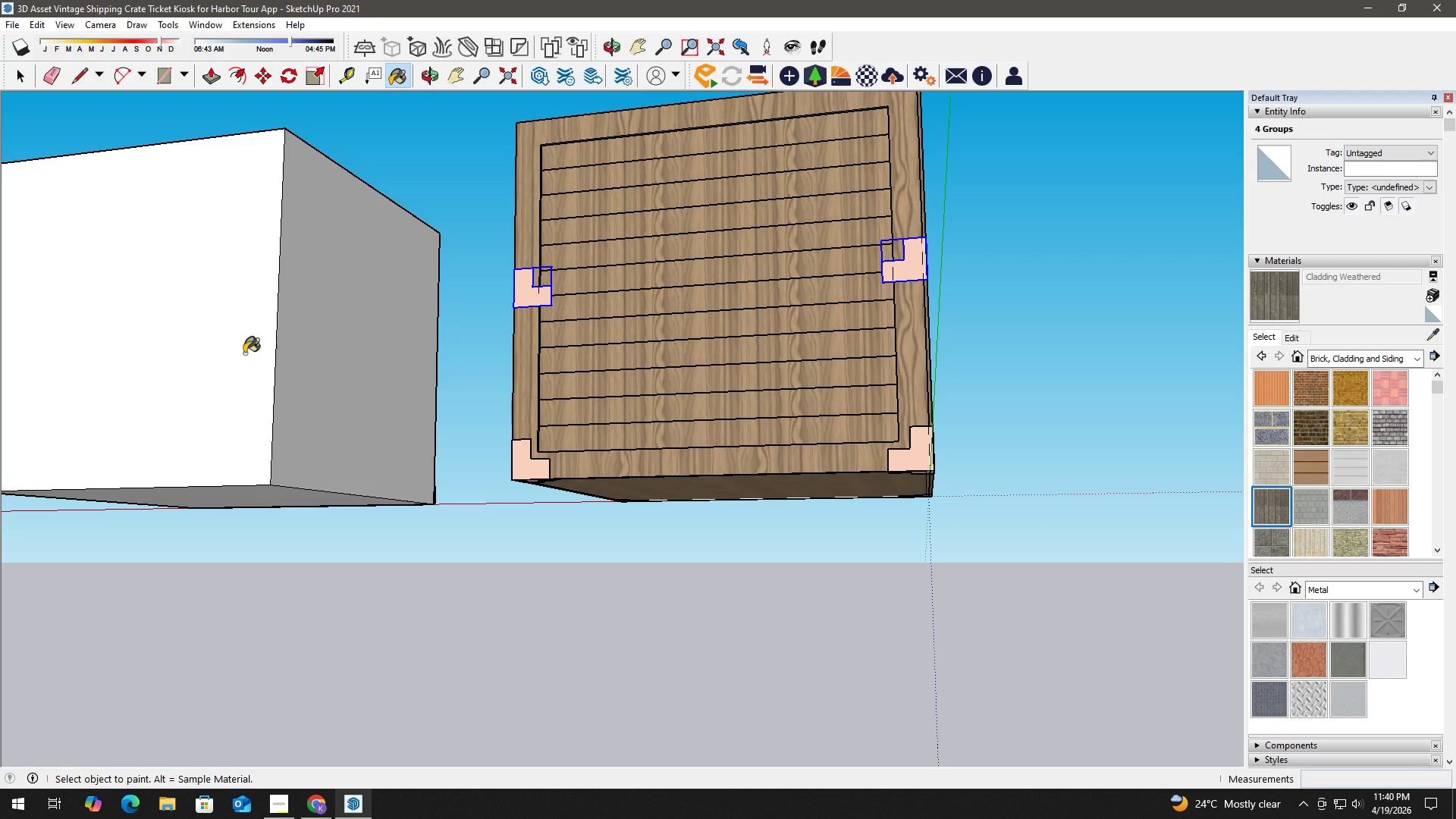 
key(Space)
 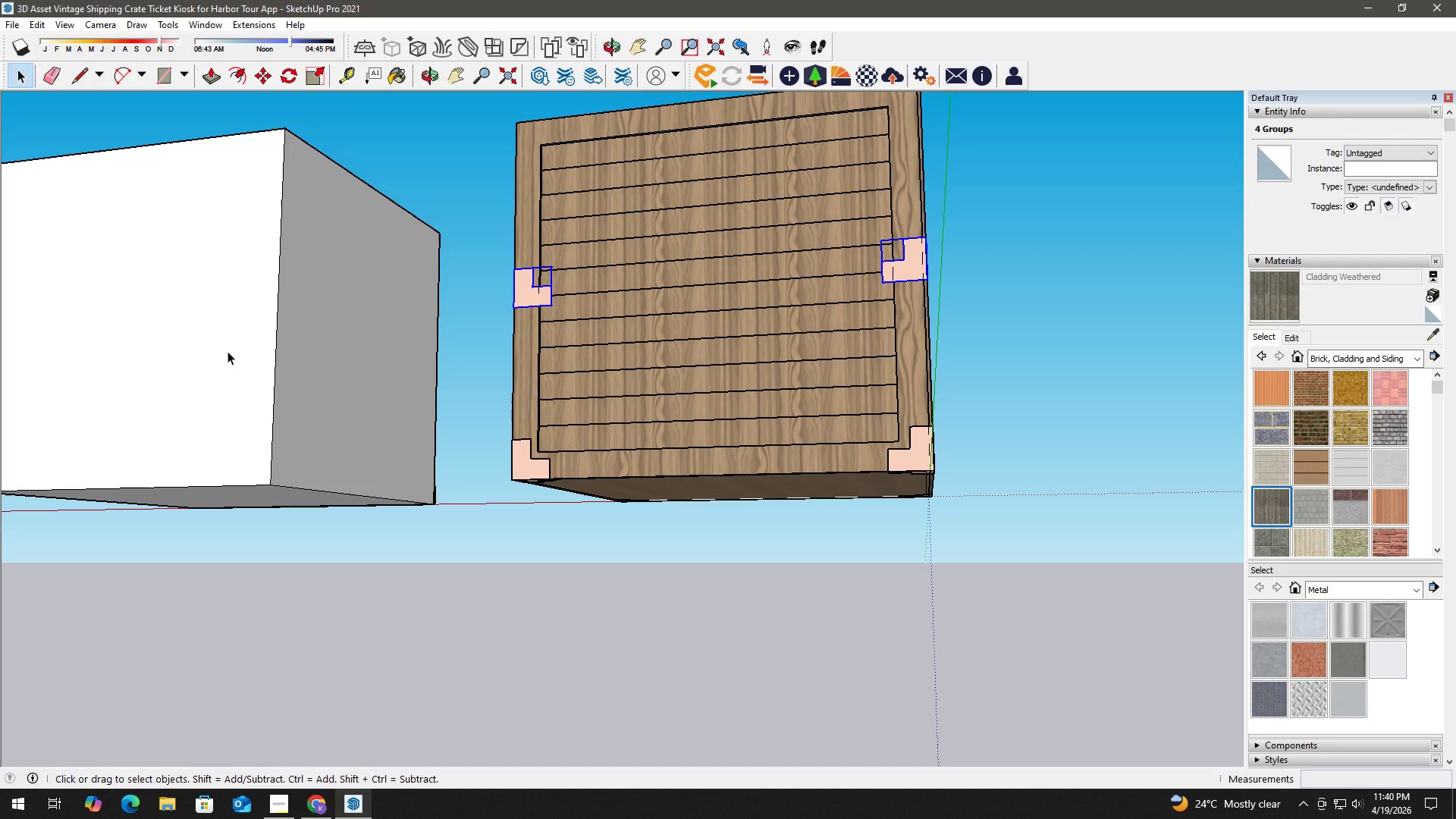 
key(B)
 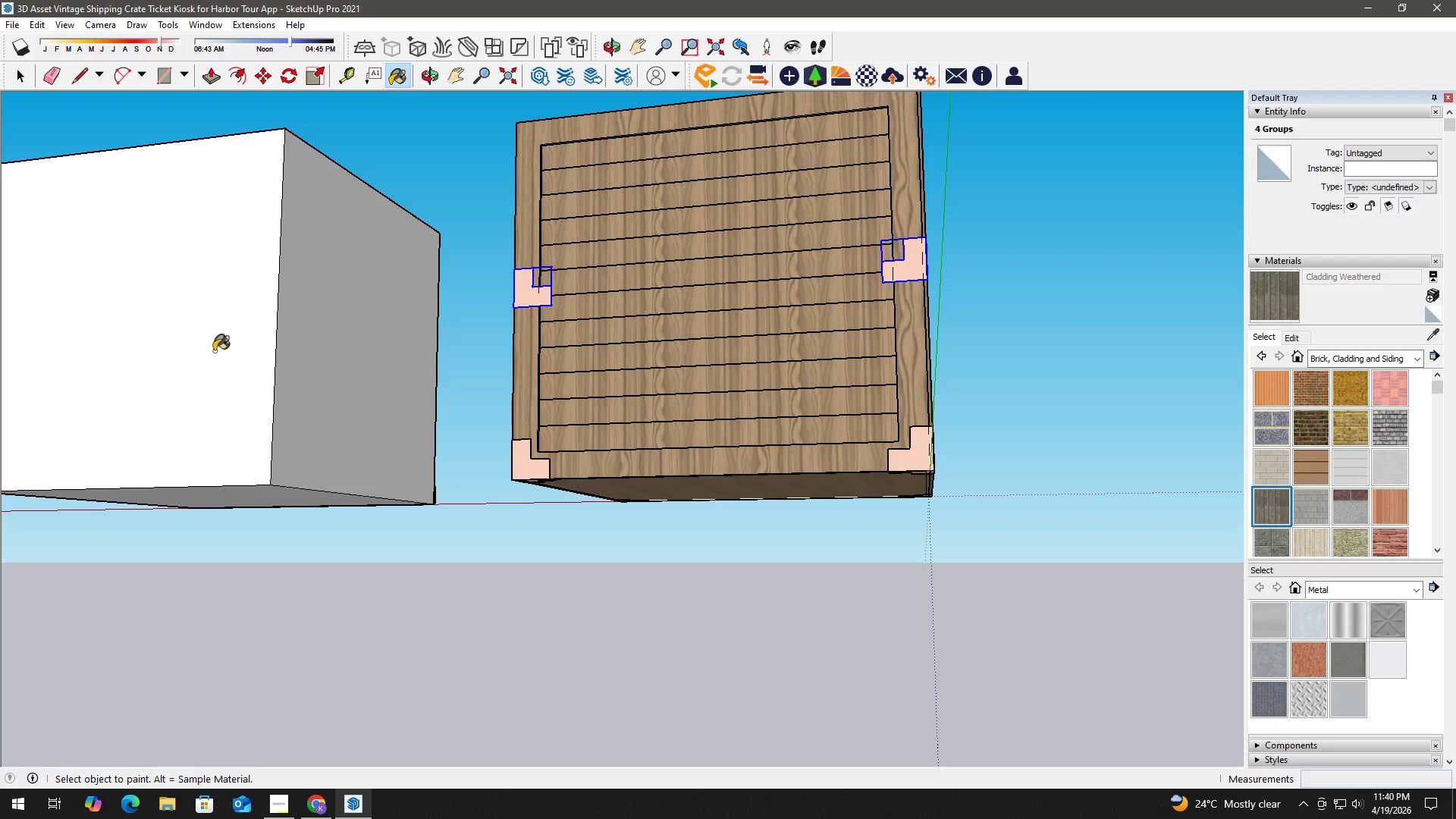 
key(Space)
 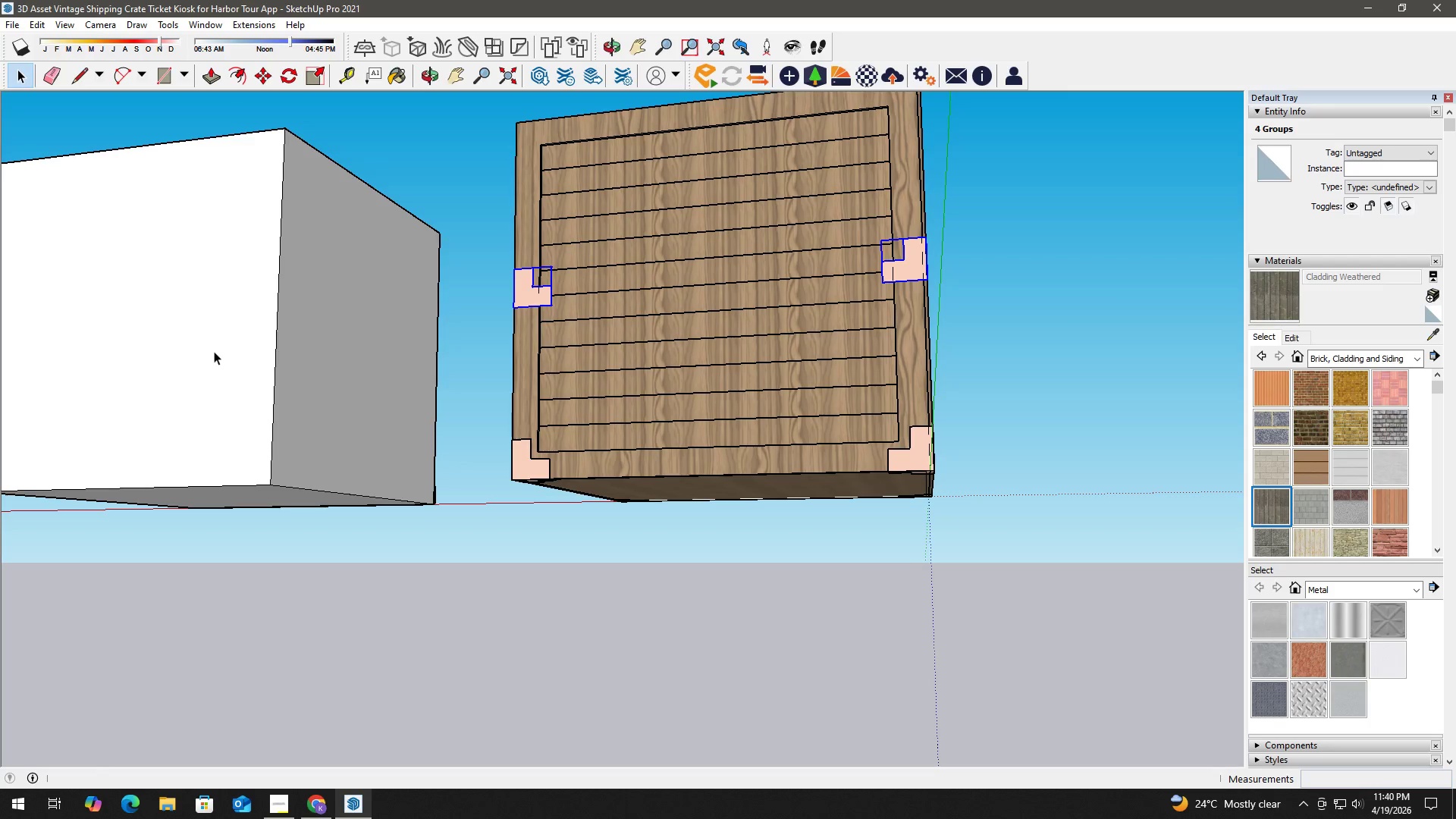 
double_click([214, 351])
 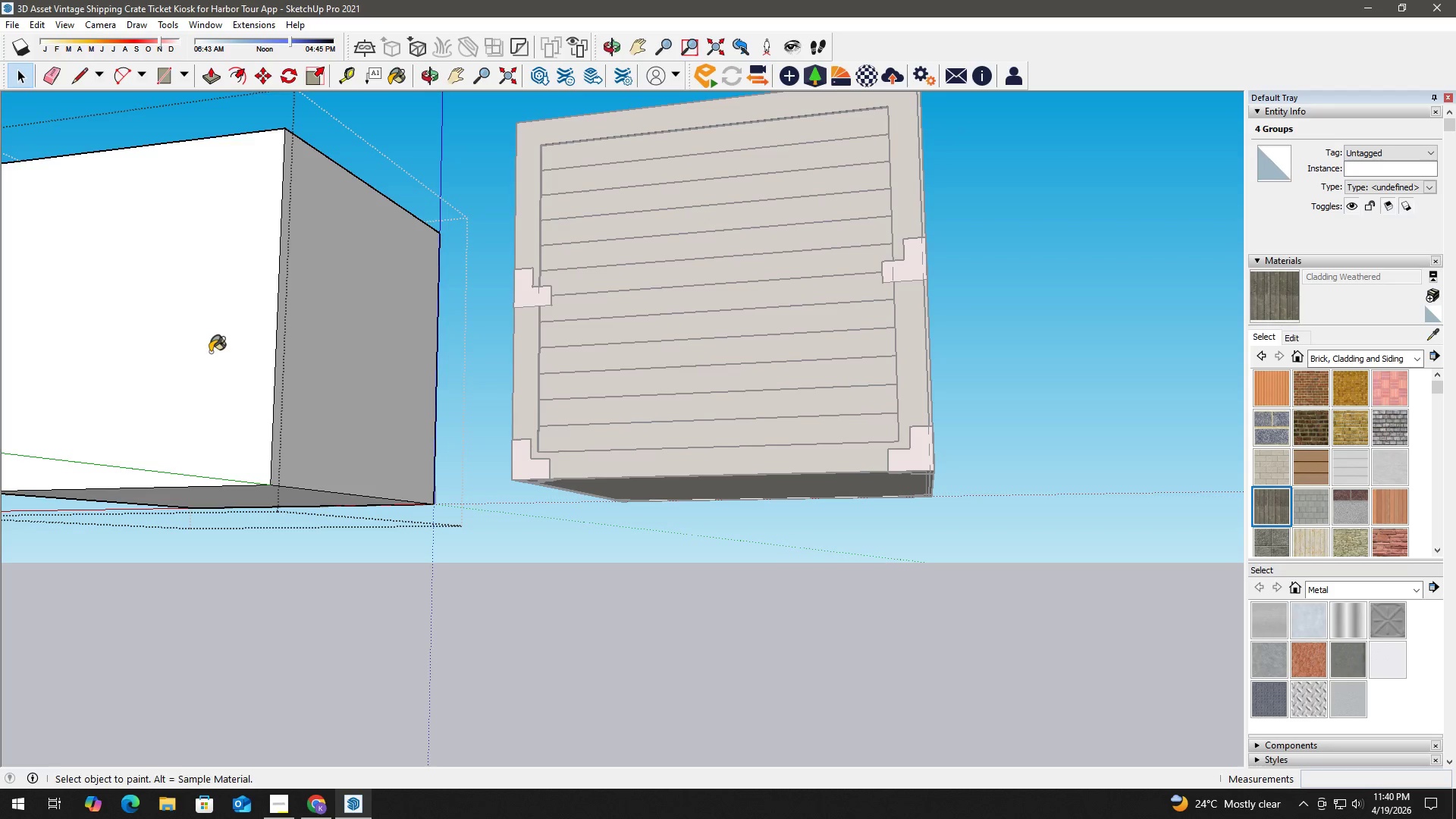 
key(B)
 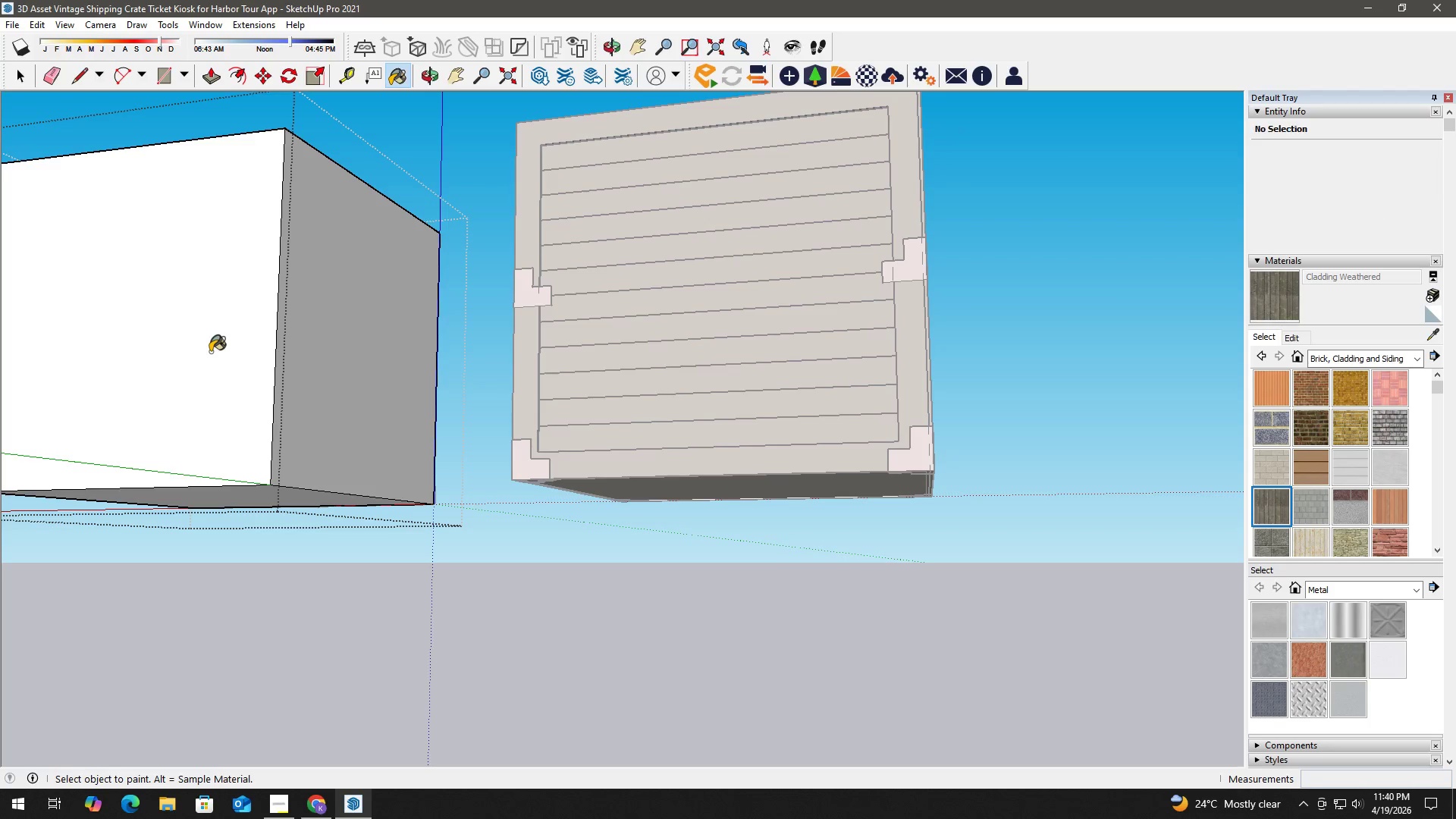 
left_click([210, 352])
 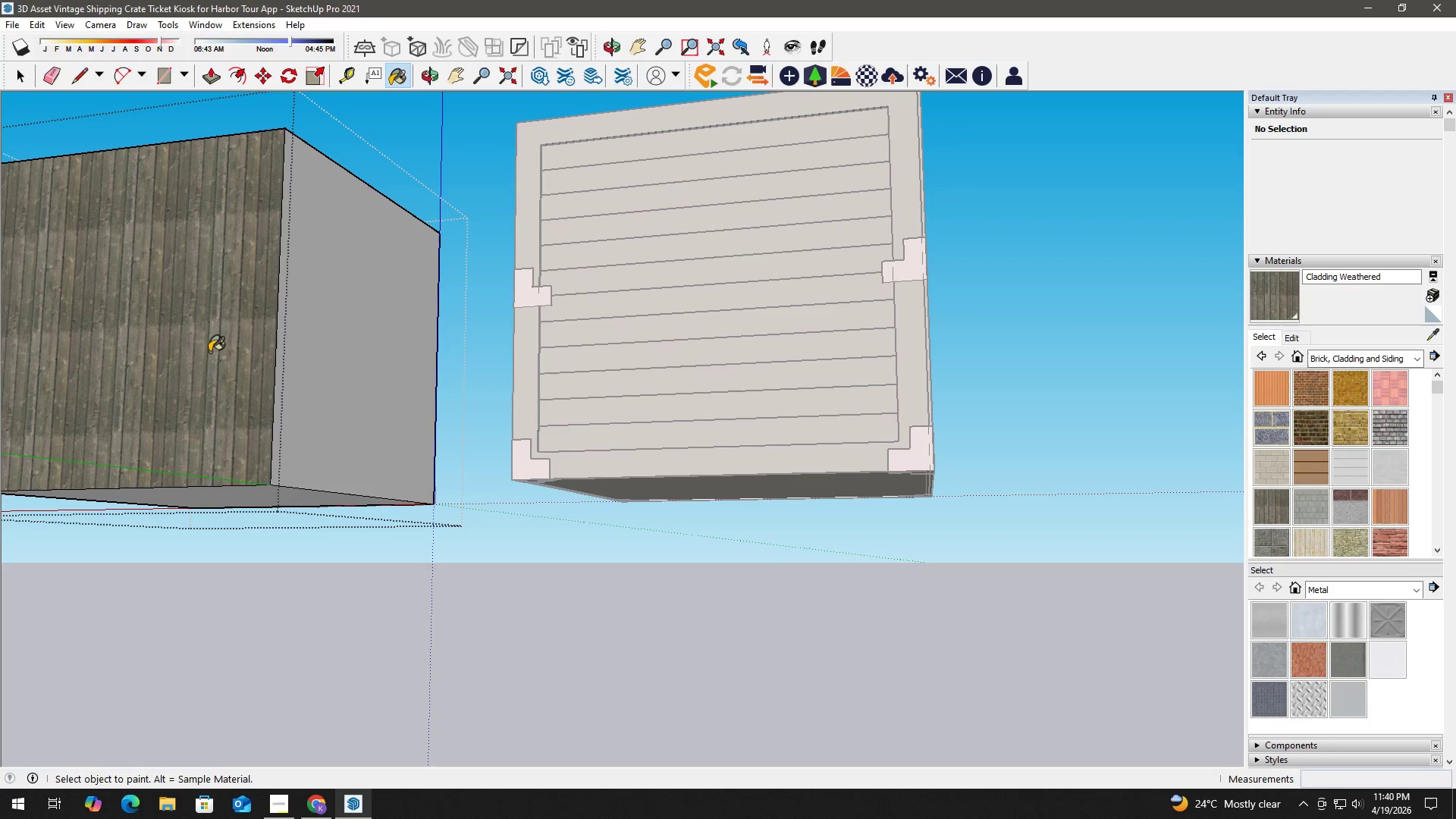 
double_click([209, 352])
 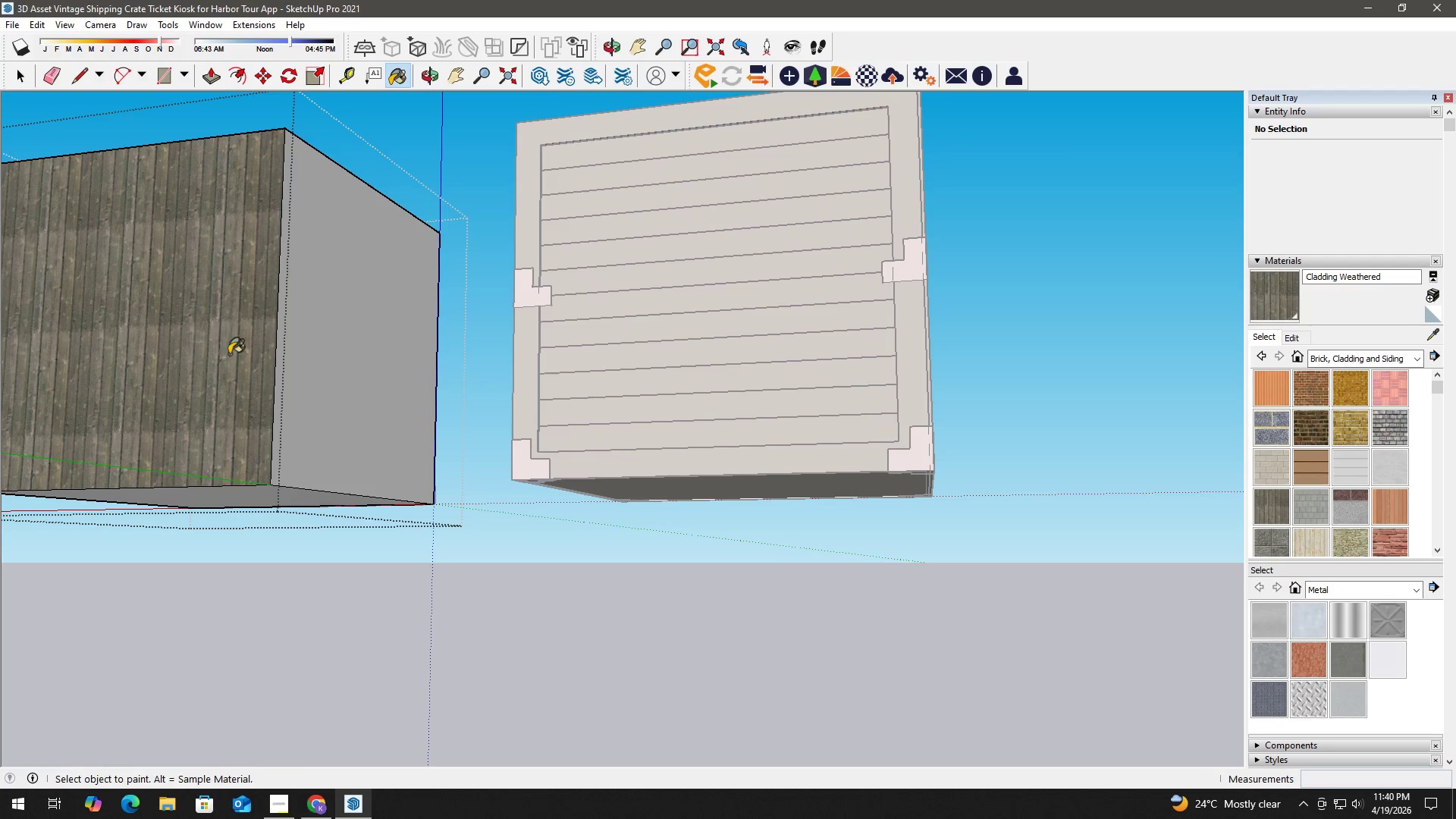 
key(Space)
 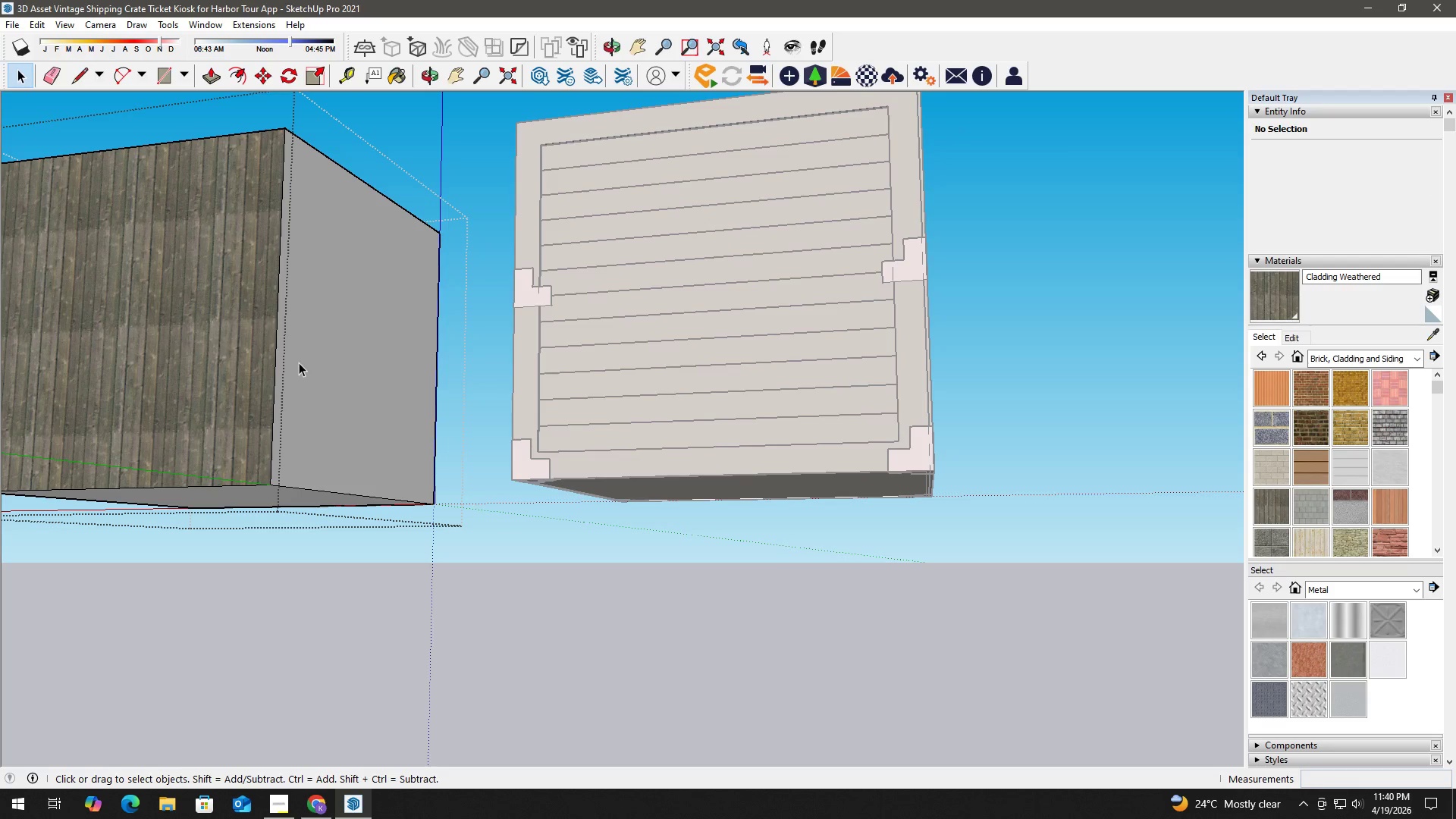 
key(B)
 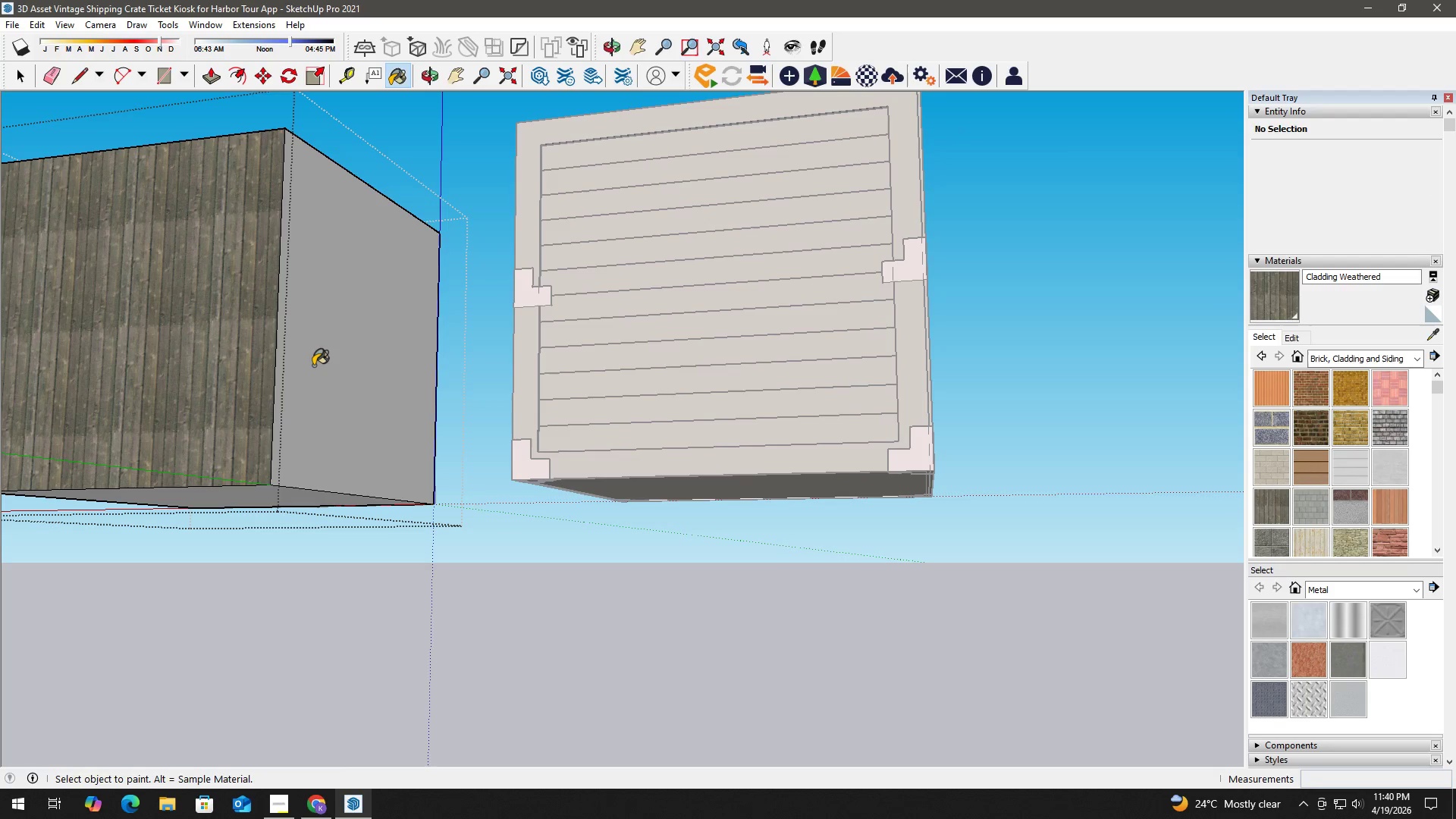 
left_click([313, 366])
 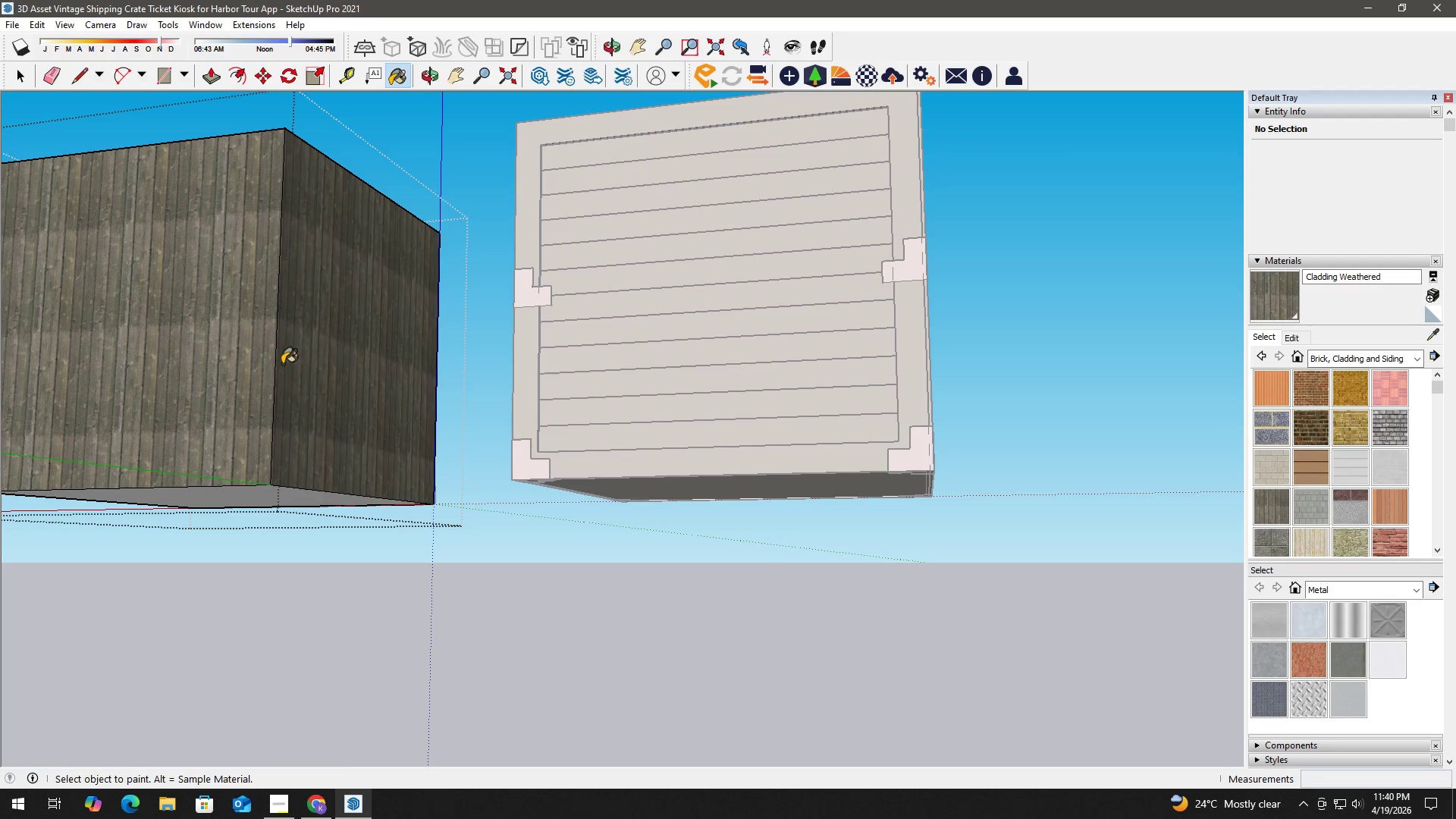 
key(Space)
 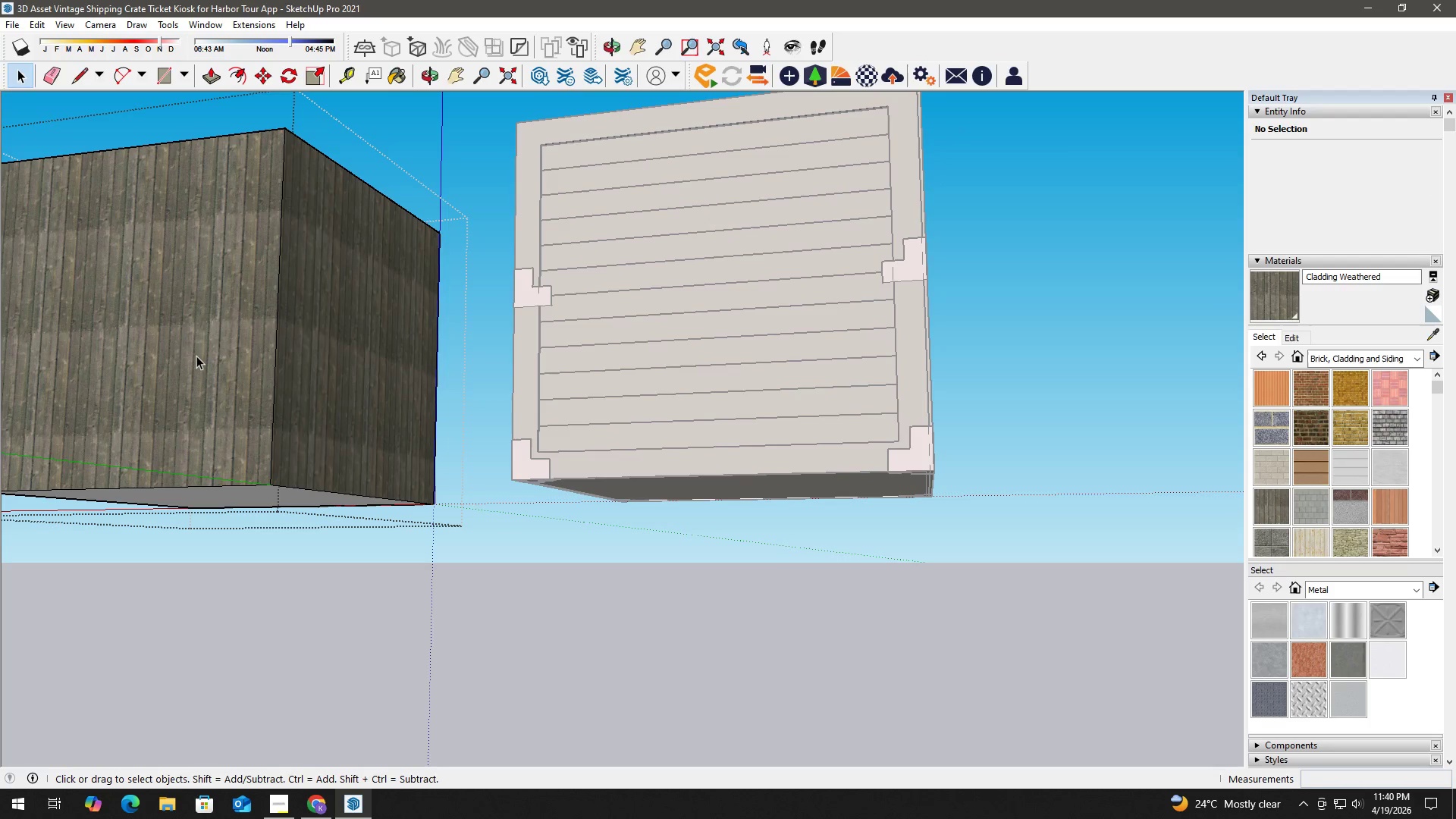 
left_click([196, 356])
 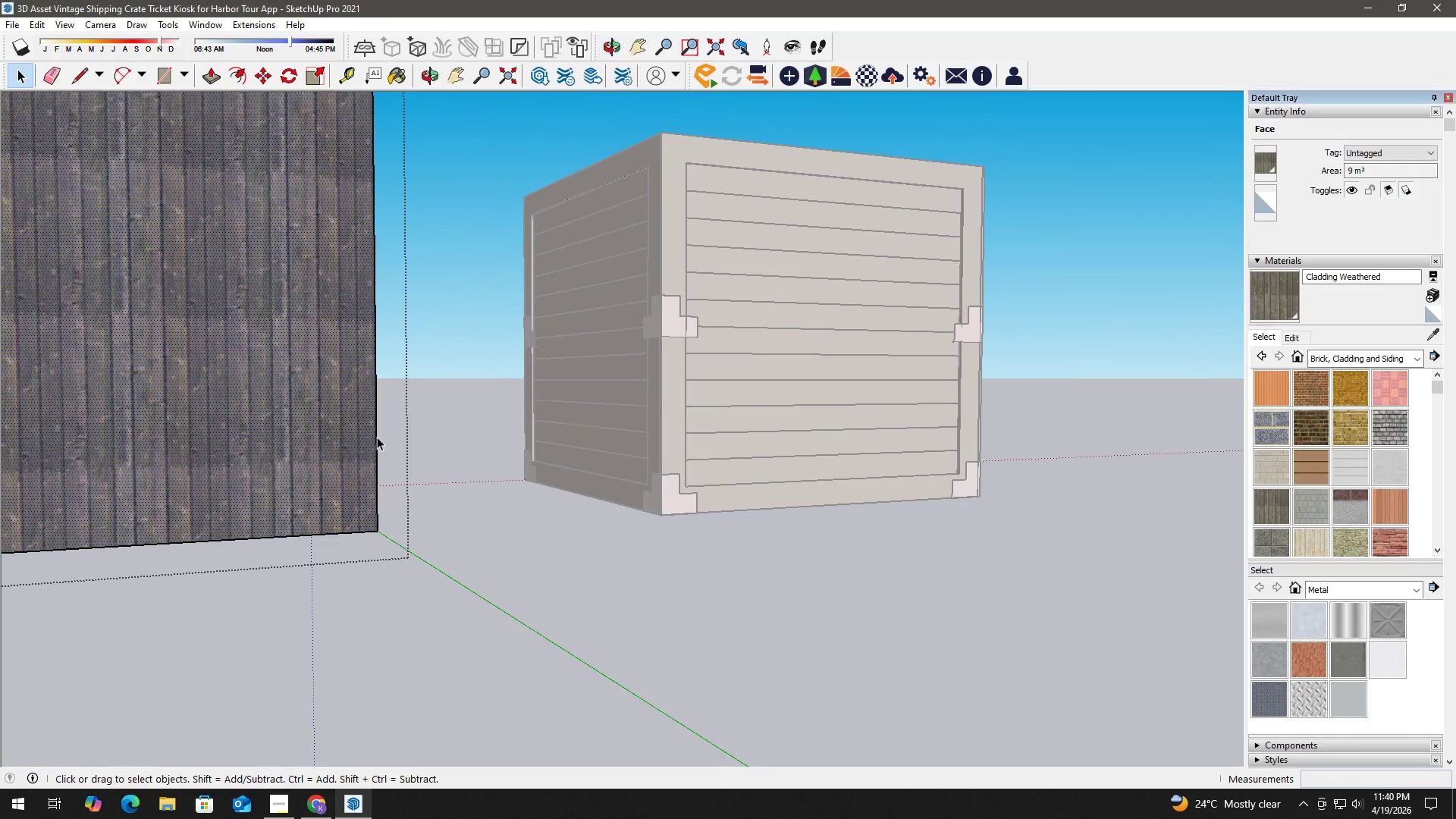 
scroll: coordinate [340, 432], scroll_direction: down, amount: 8.0
 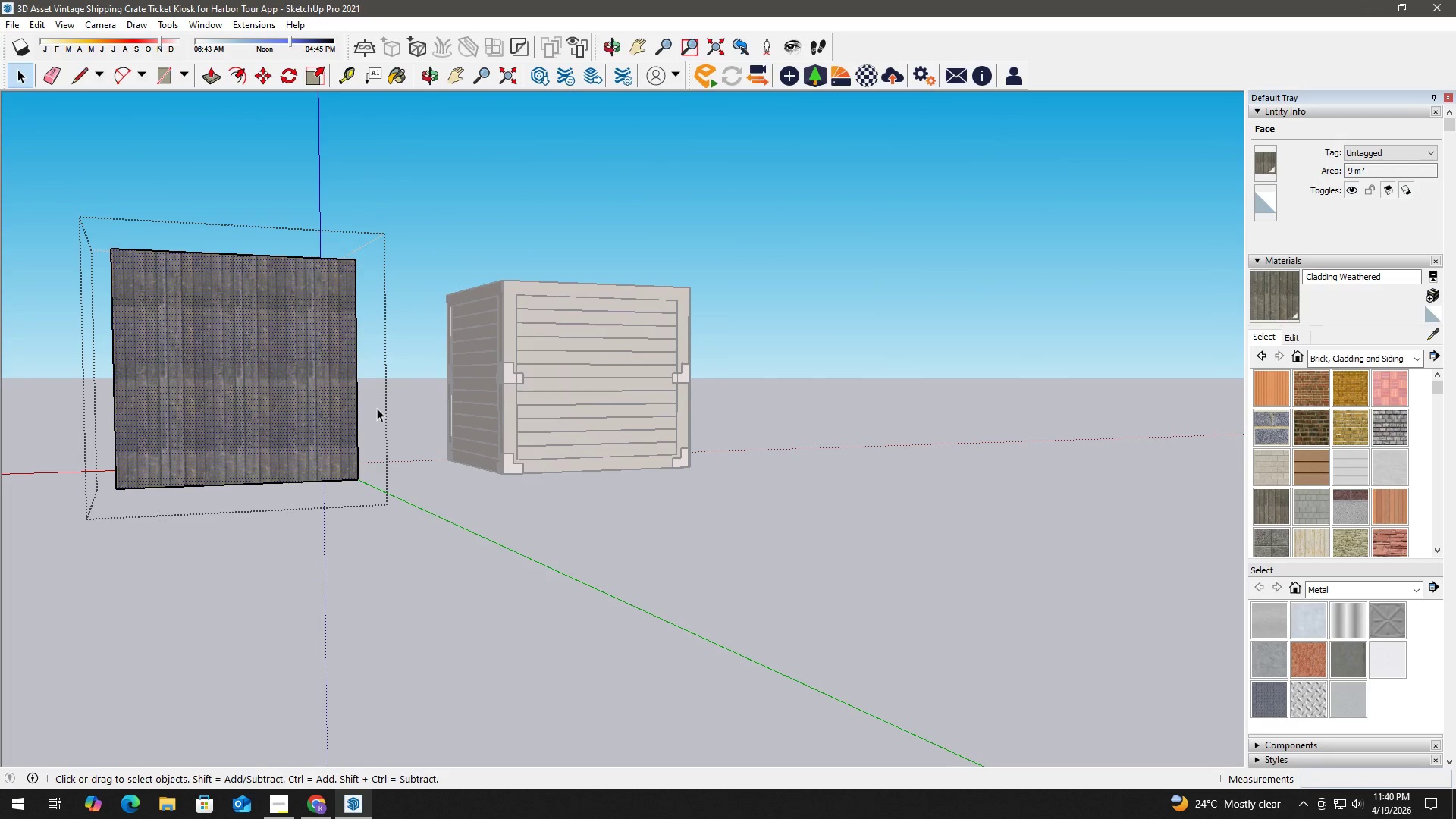 
scroll: coordinate [258, 368], scroll_direction: up, amount: 15.0
 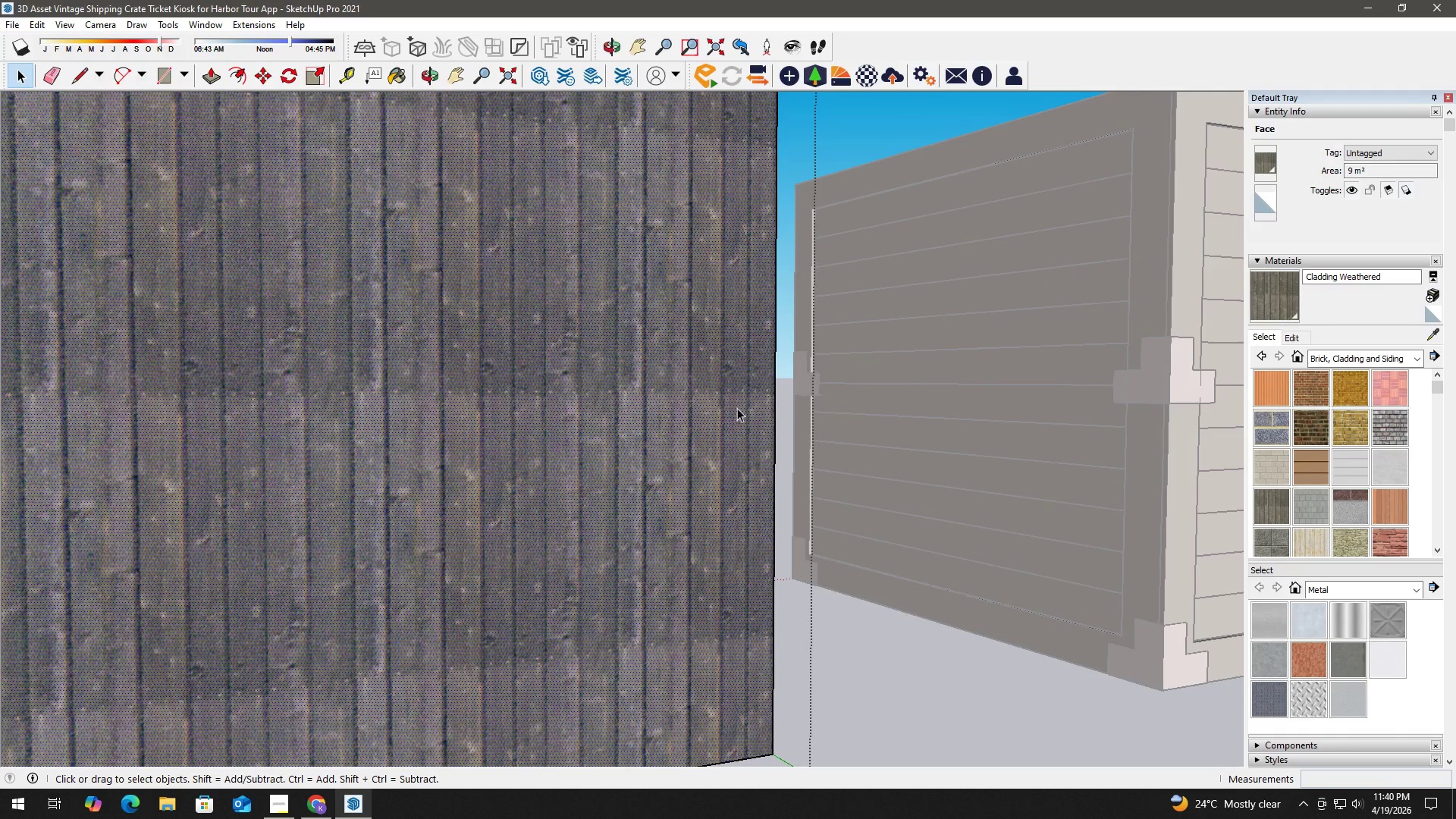 
left_click([833, 404])
 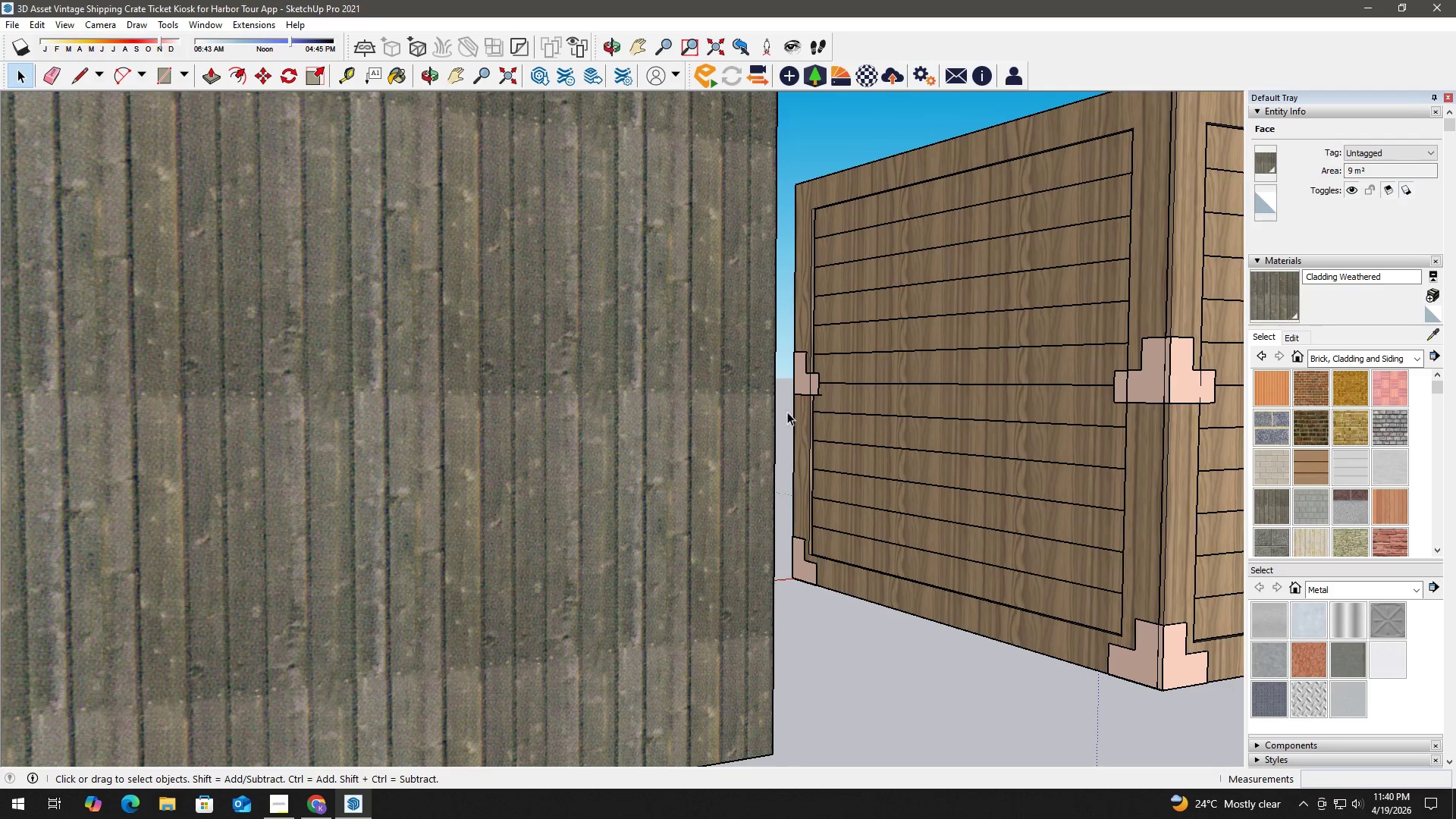 
key(H)
 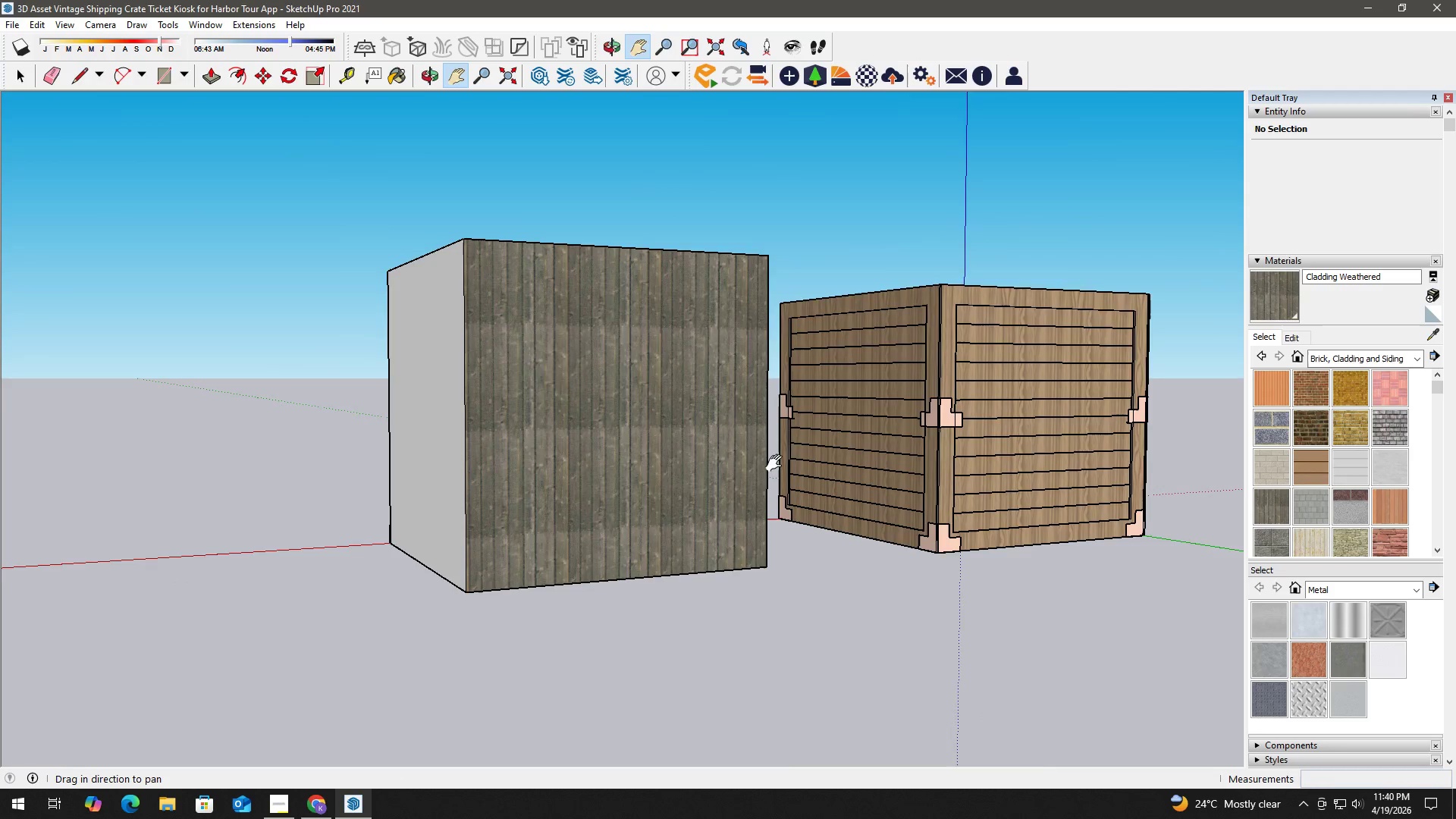 
scroll: coordinate [762, 460], scroll_direction: down, amount: 10.0
 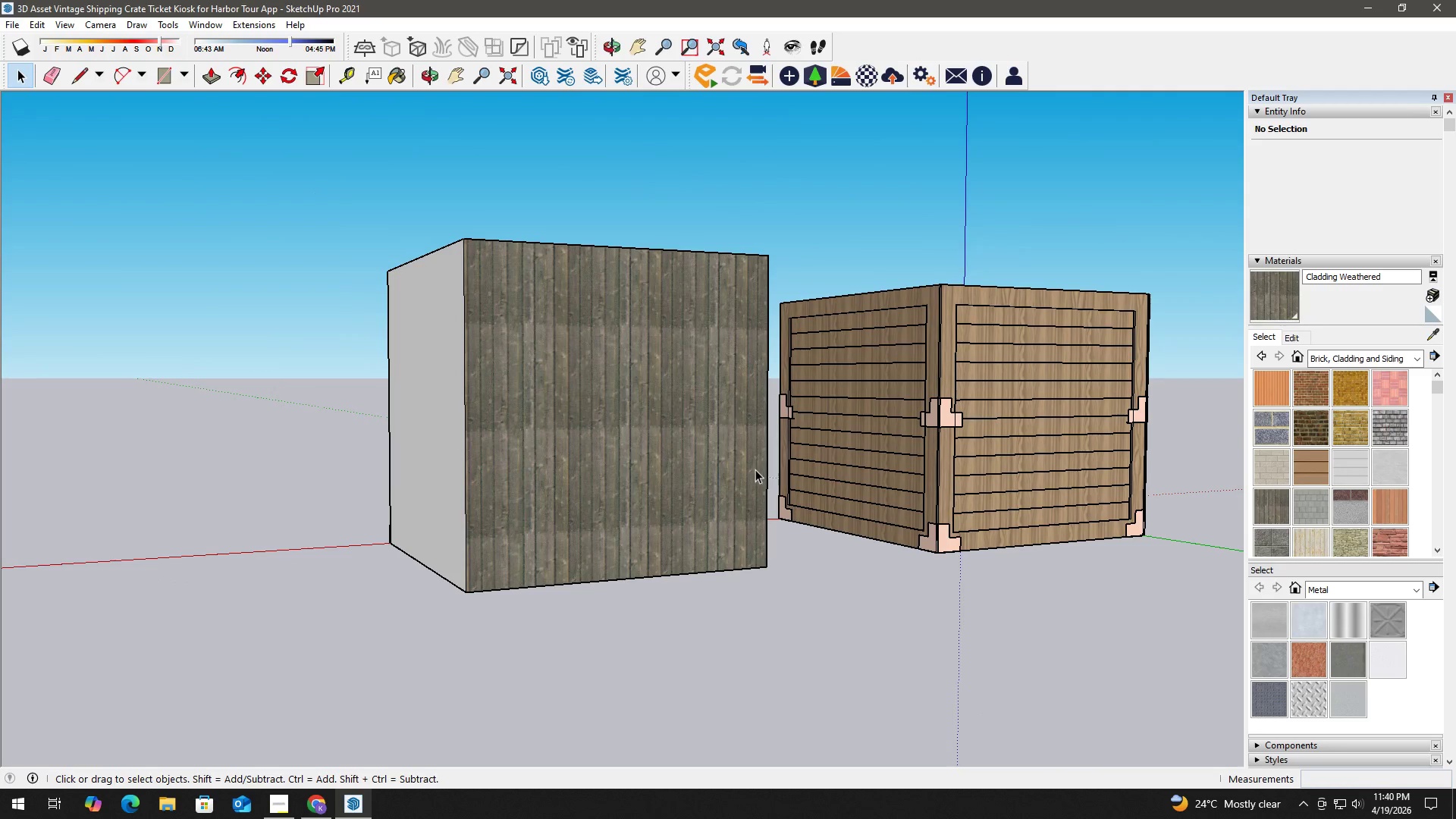 
left_click_drag(start_coordinate=[777, 463], to_coordinate=[598, 526])
 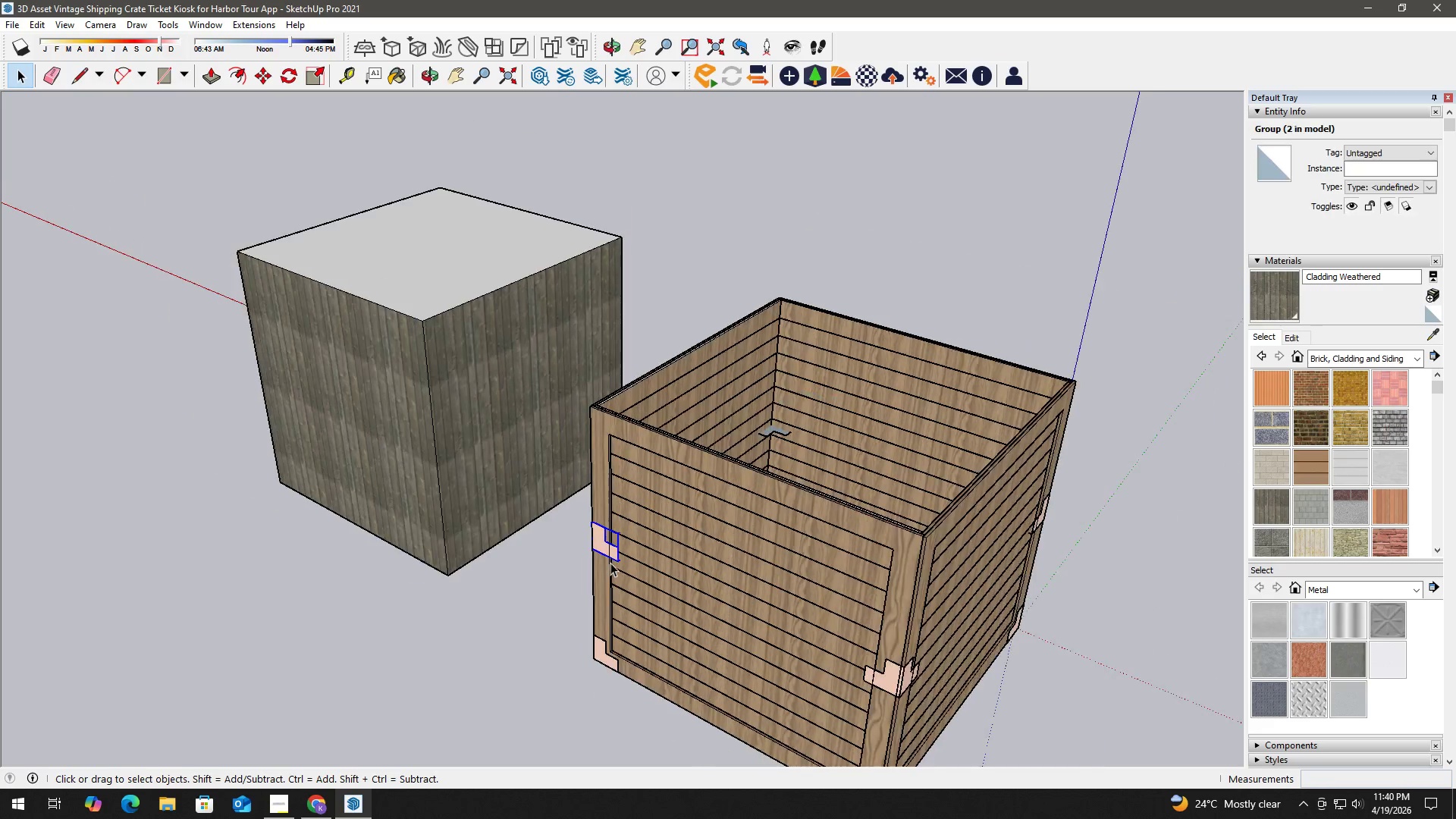 
key(Space)
 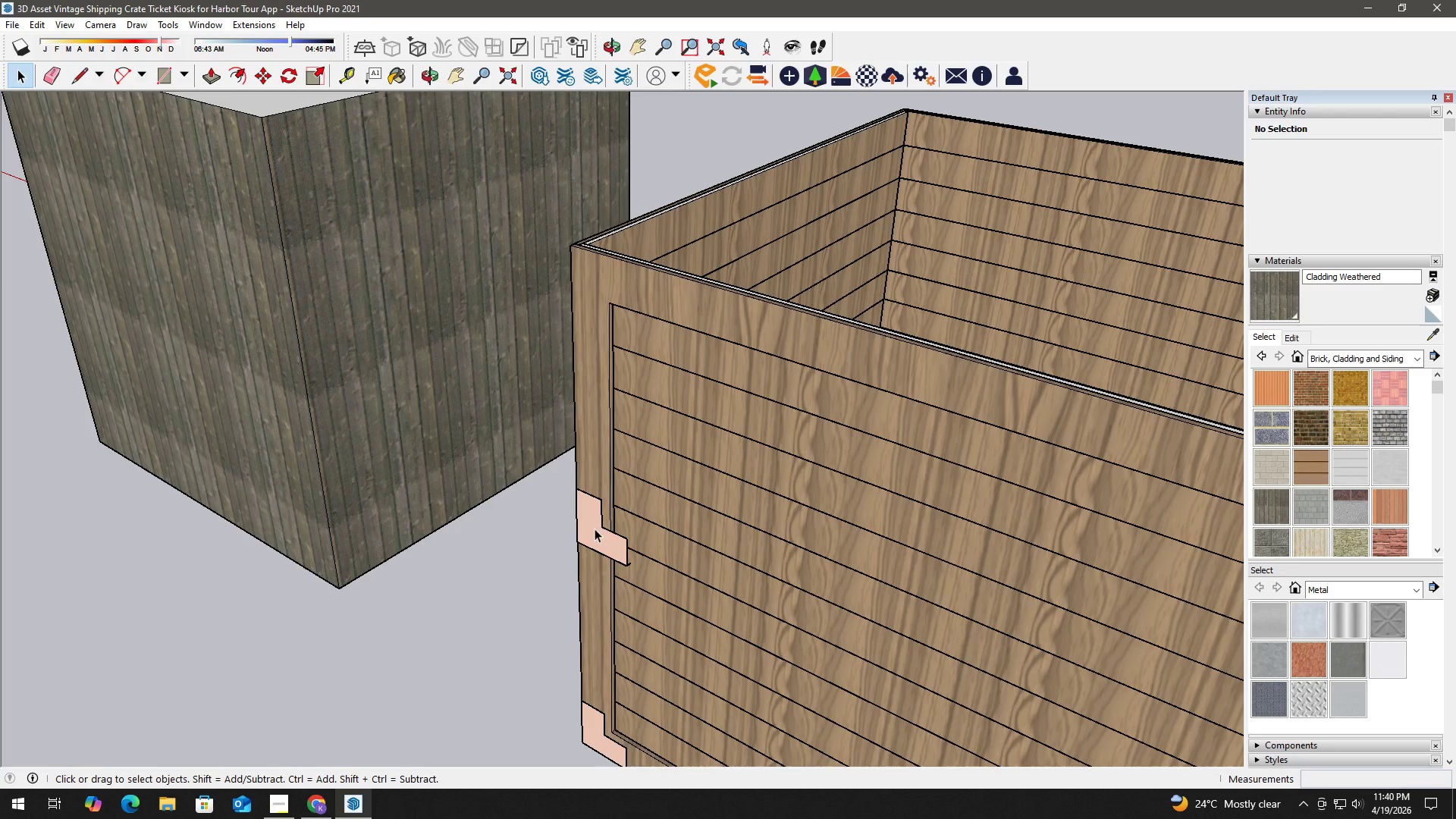 
left_click([598, 526])
 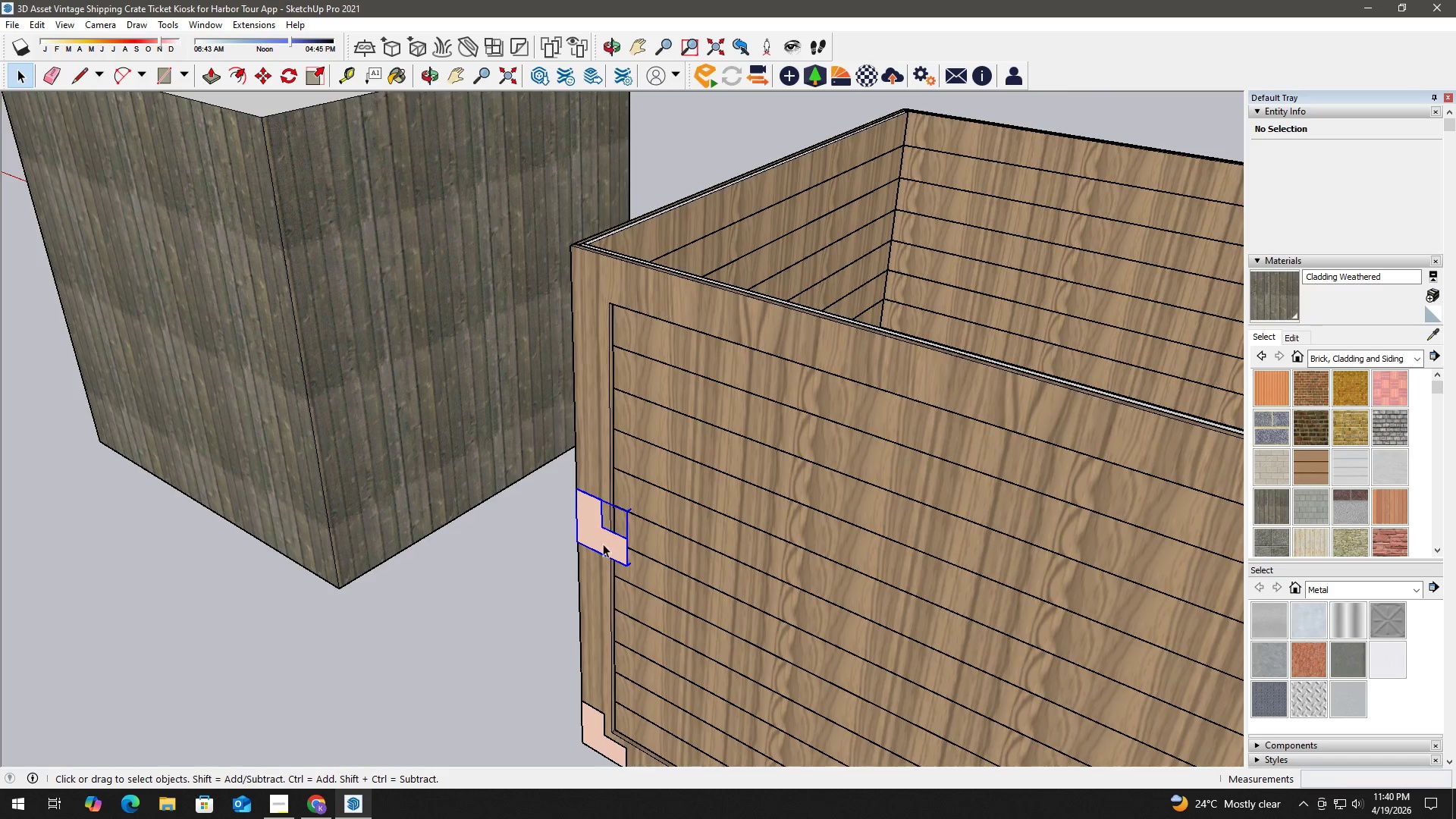 
scroll: coordinate [561, 594], scroll_direction: up, amount: 7.0
 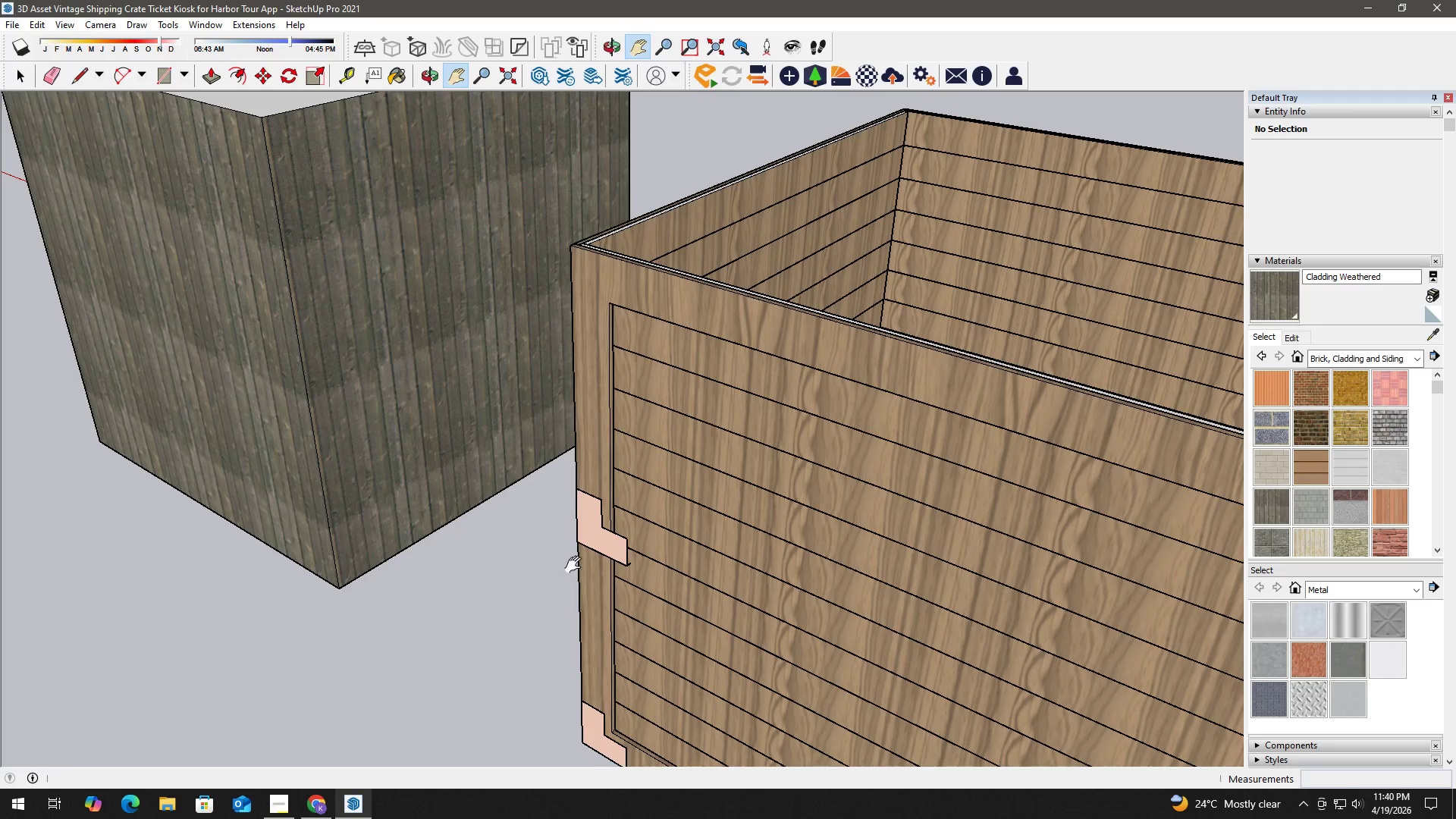 
hold_key(key=ControlLeft, duration=0.8)
 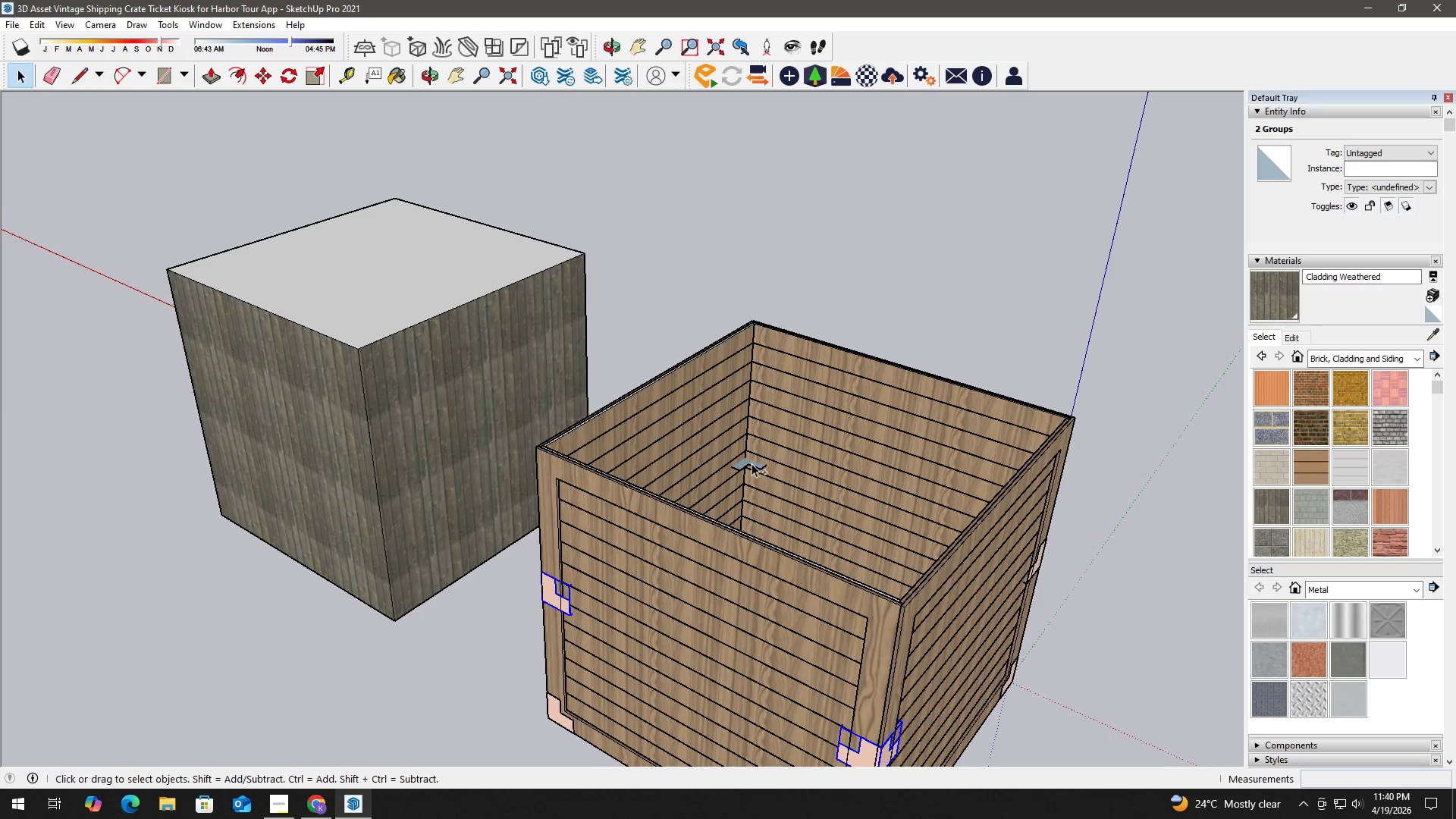 
scroll: coordinate [688, 599], scroll_direction: down, amount: 11.0
 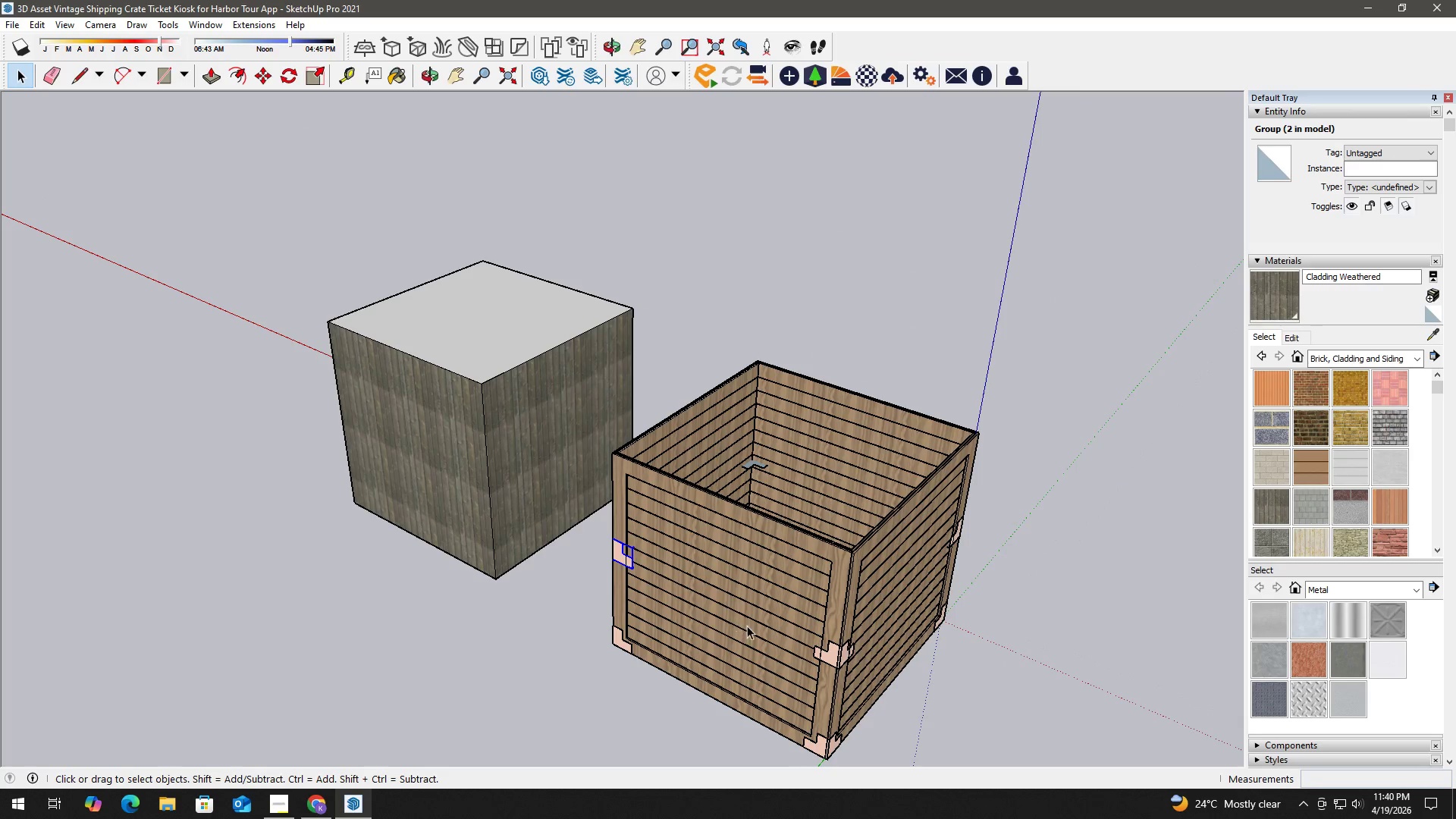 
left_click([827, 655])
 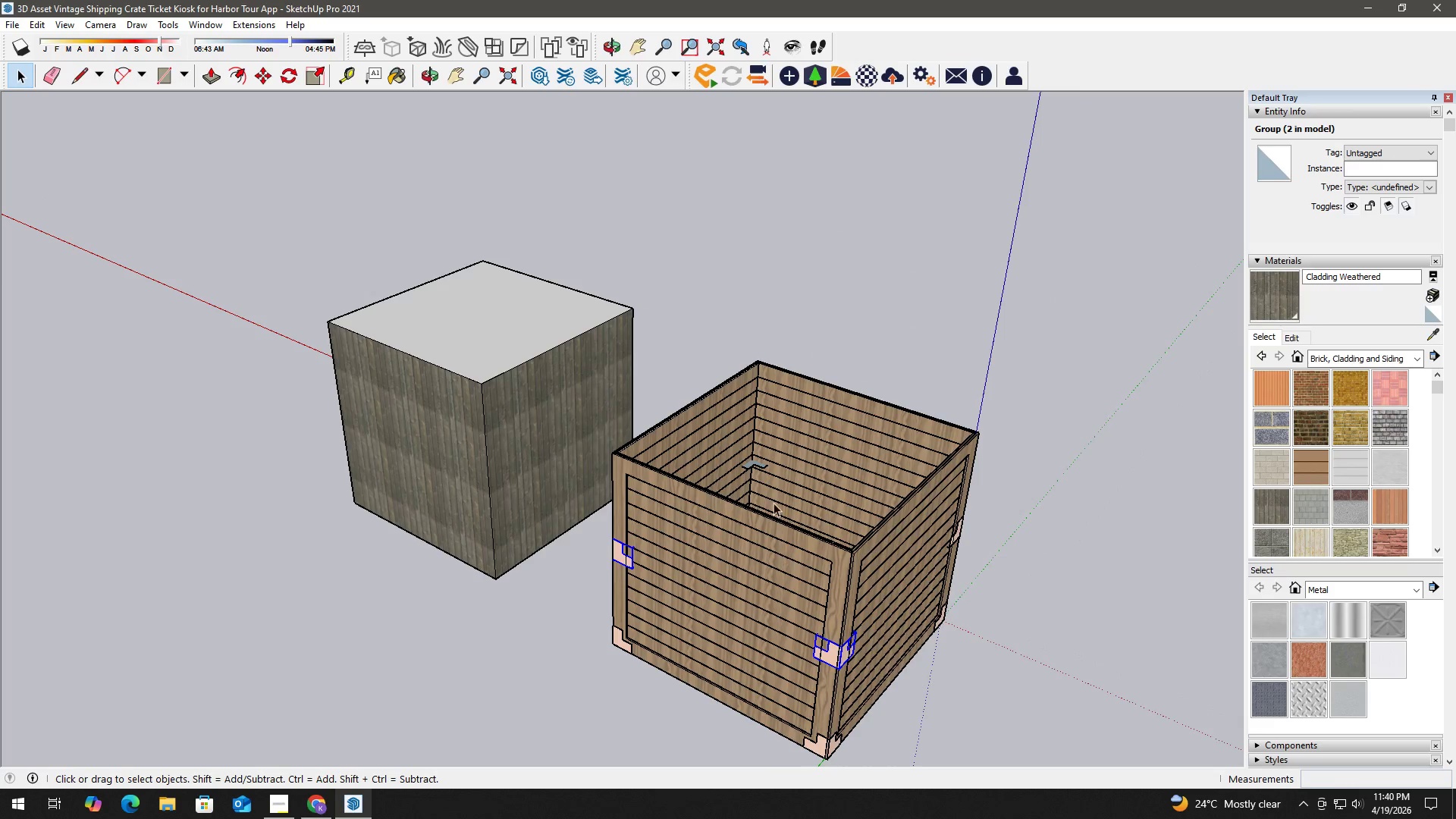 
hold_key(key=ControlLeft, duration=0.75)
left_click([749, 466])
 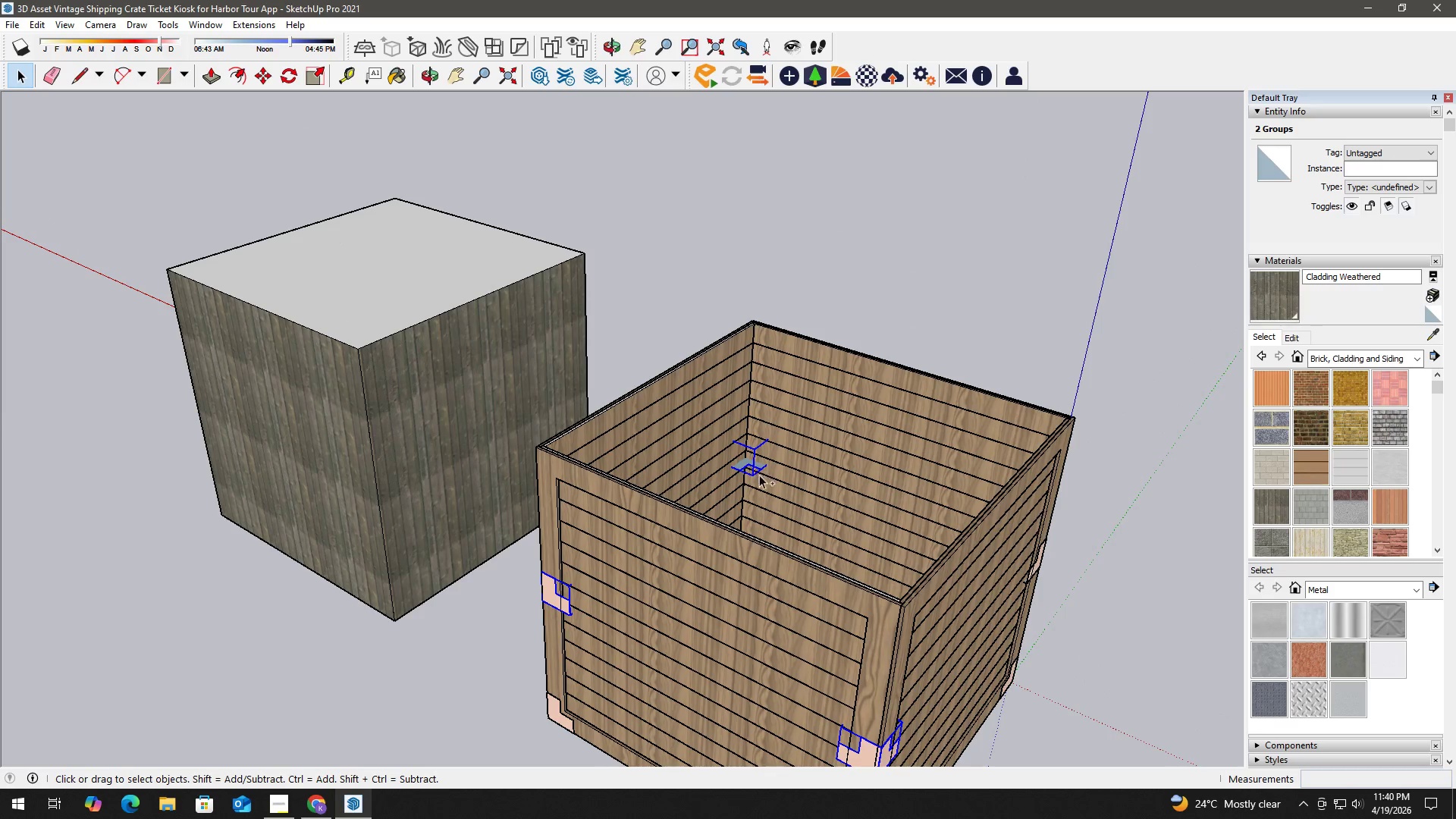 
scroll: coordinate [770, 465], scroll_direction: up, amount: 3.0
 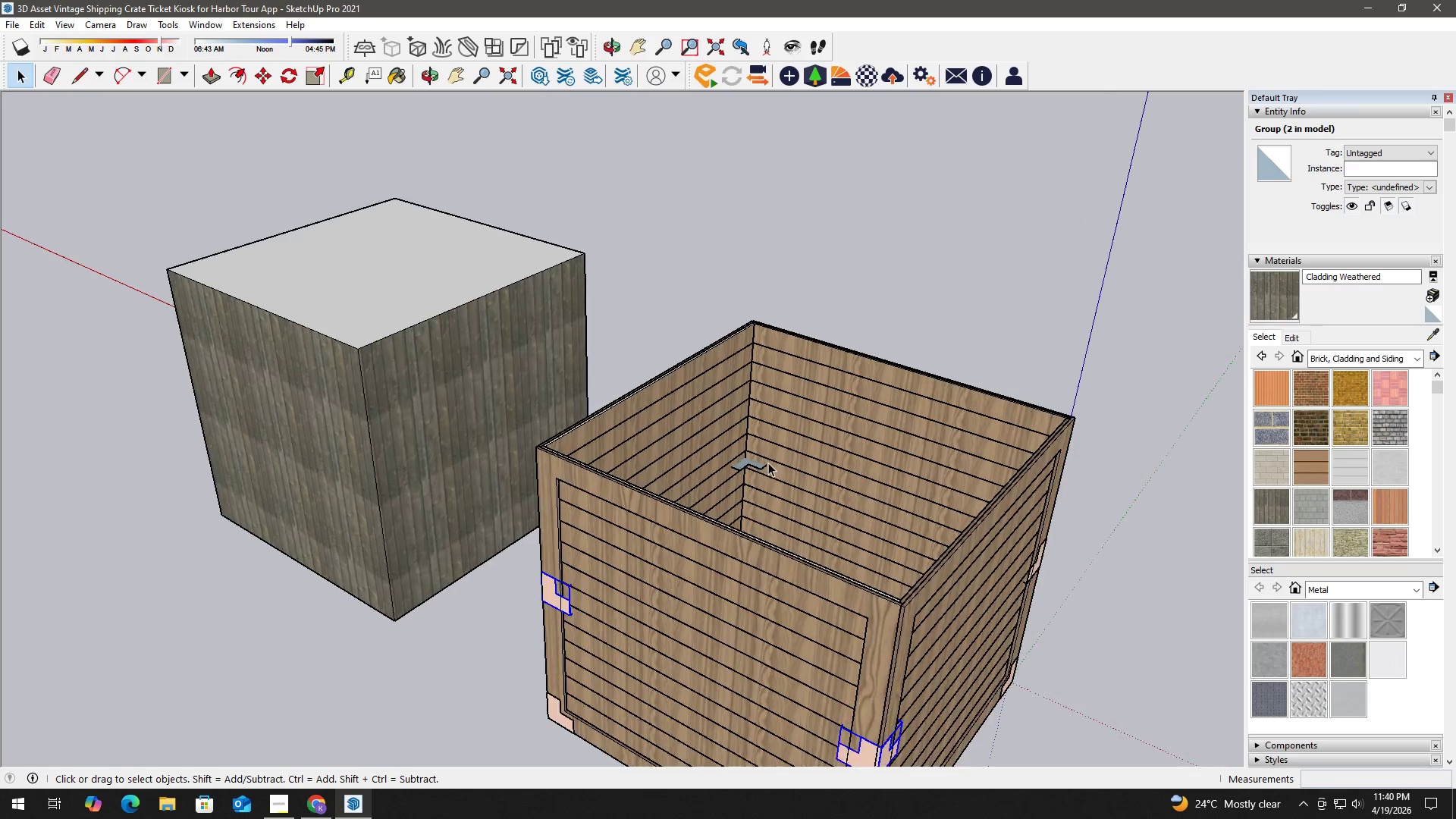 
hold_key(key=ControlLeft, duration=1.52)
 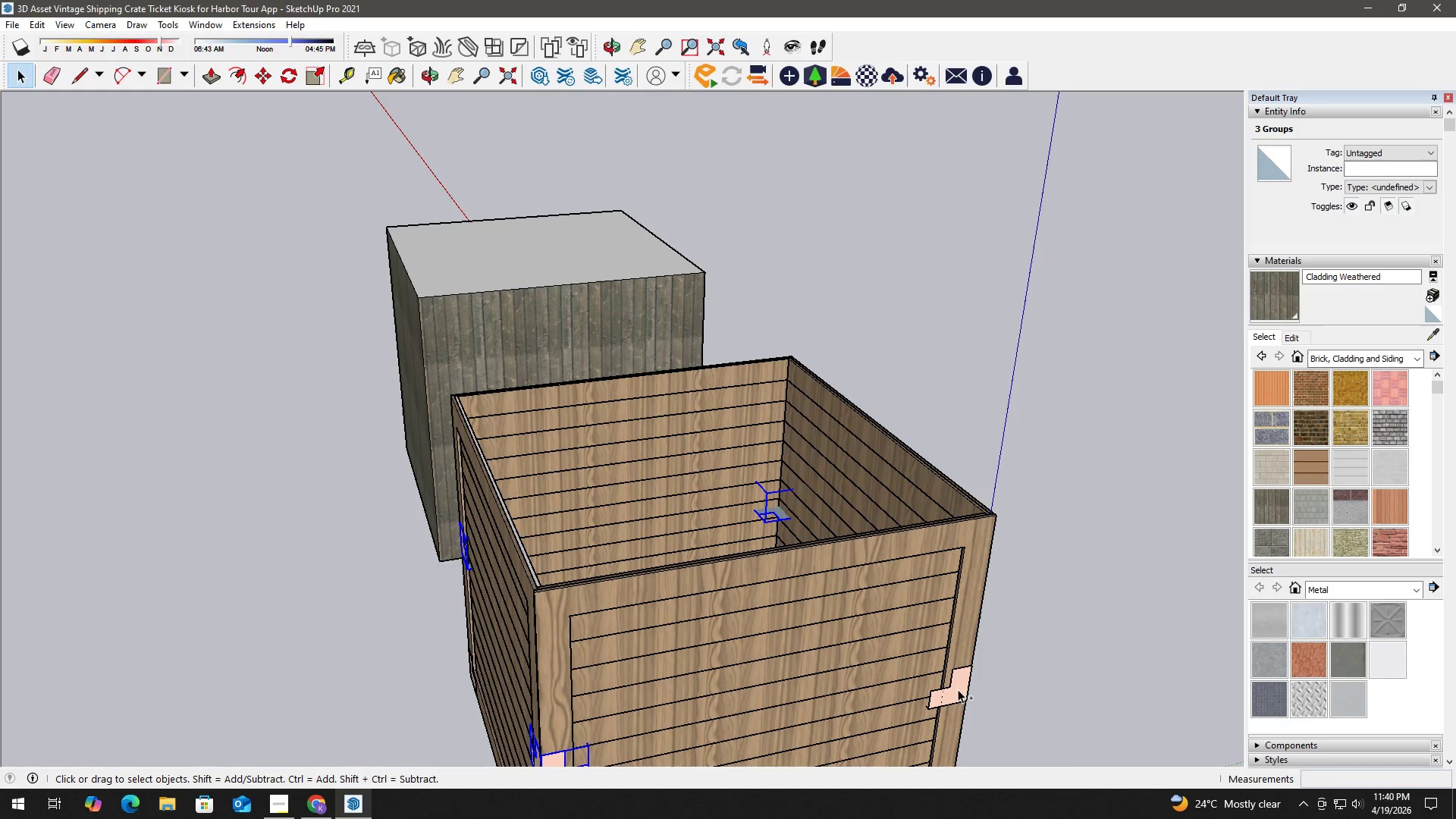 
hold_key(key=ControlLeft, duration=0.73)
left_click([958, 689])
 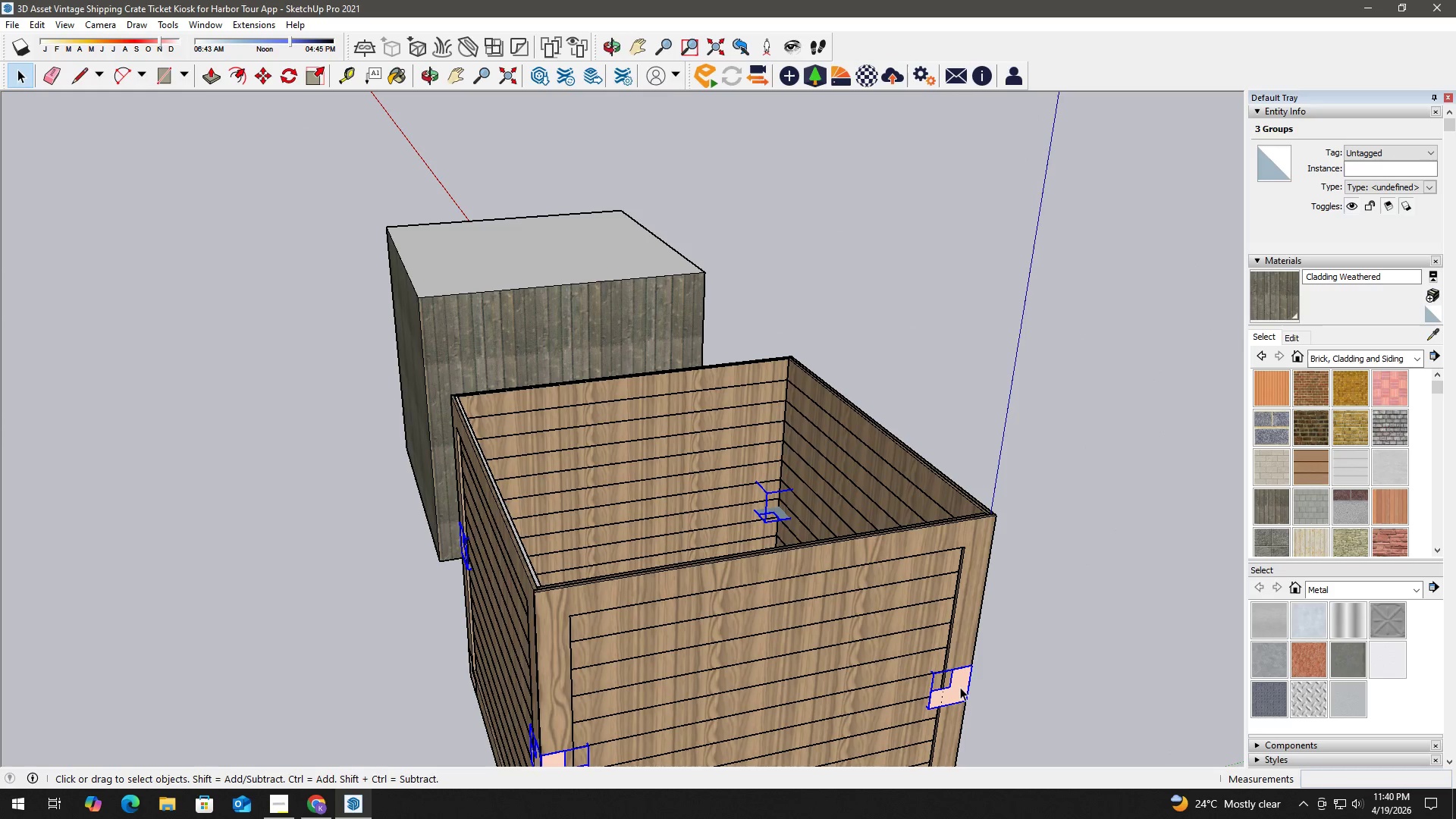 
key(M)
 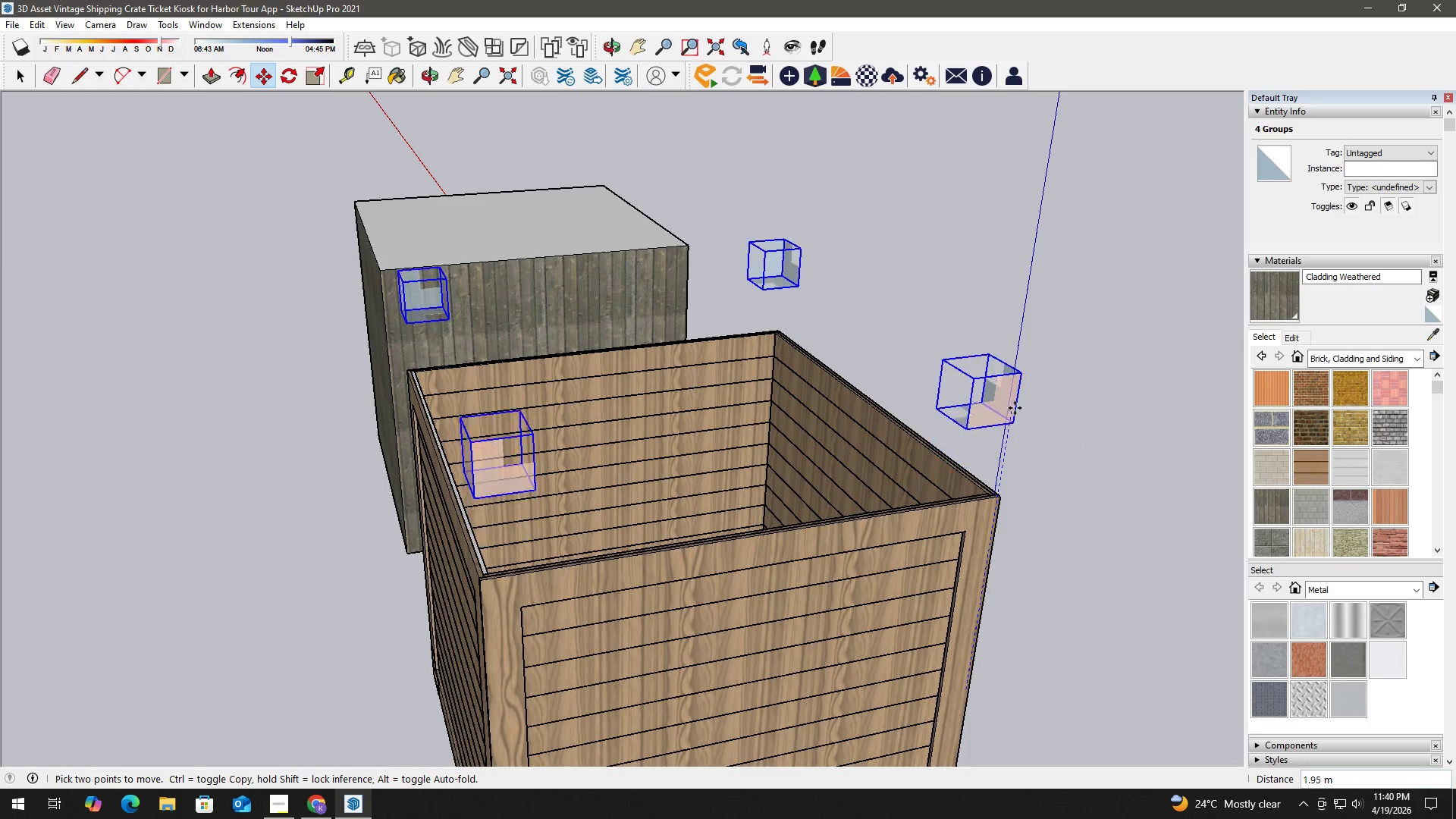 
scroll: coordinate [959, 686], scroll_direction: up, amount: 1.0
 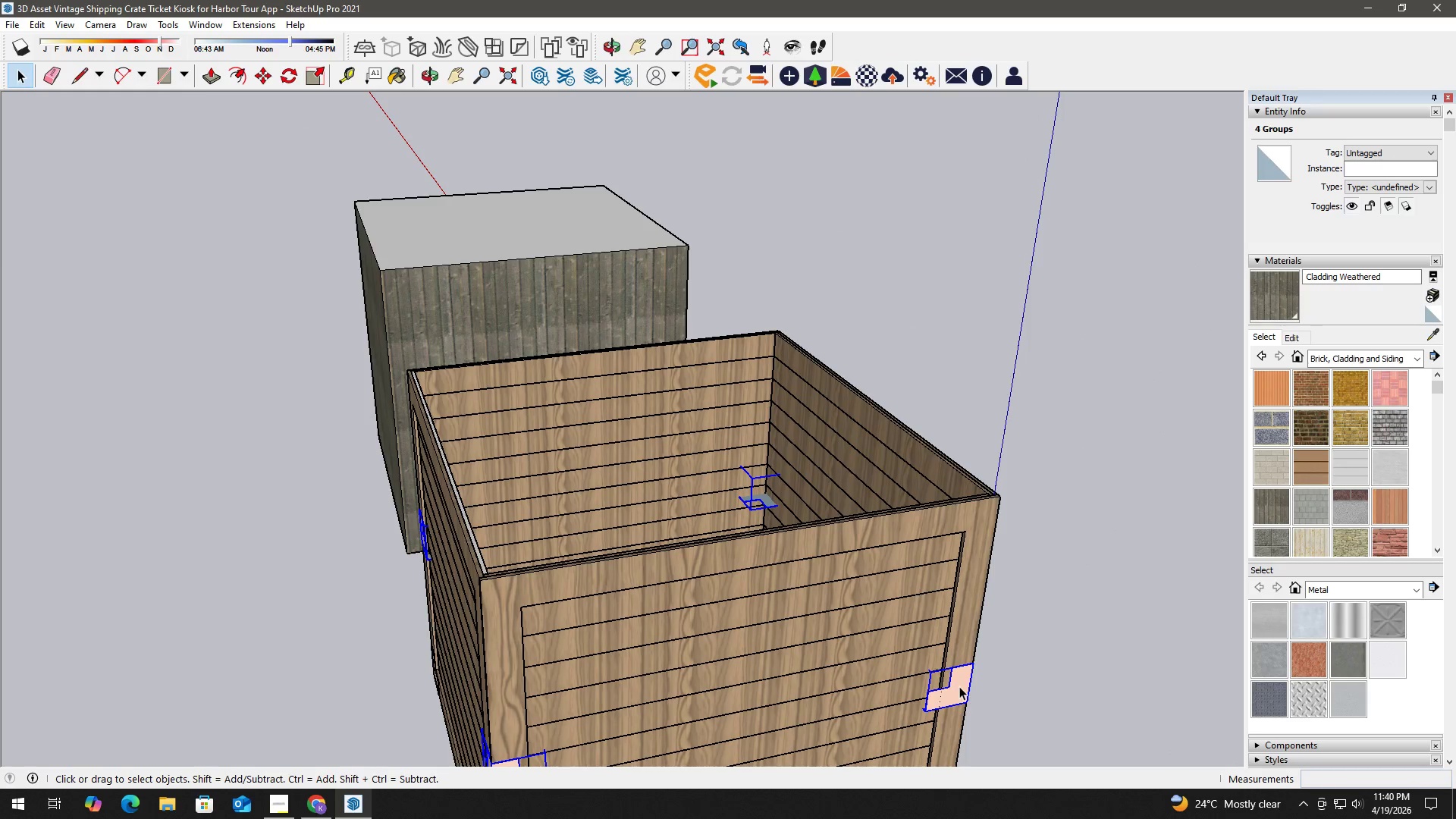 
left_click([1018, 397])
 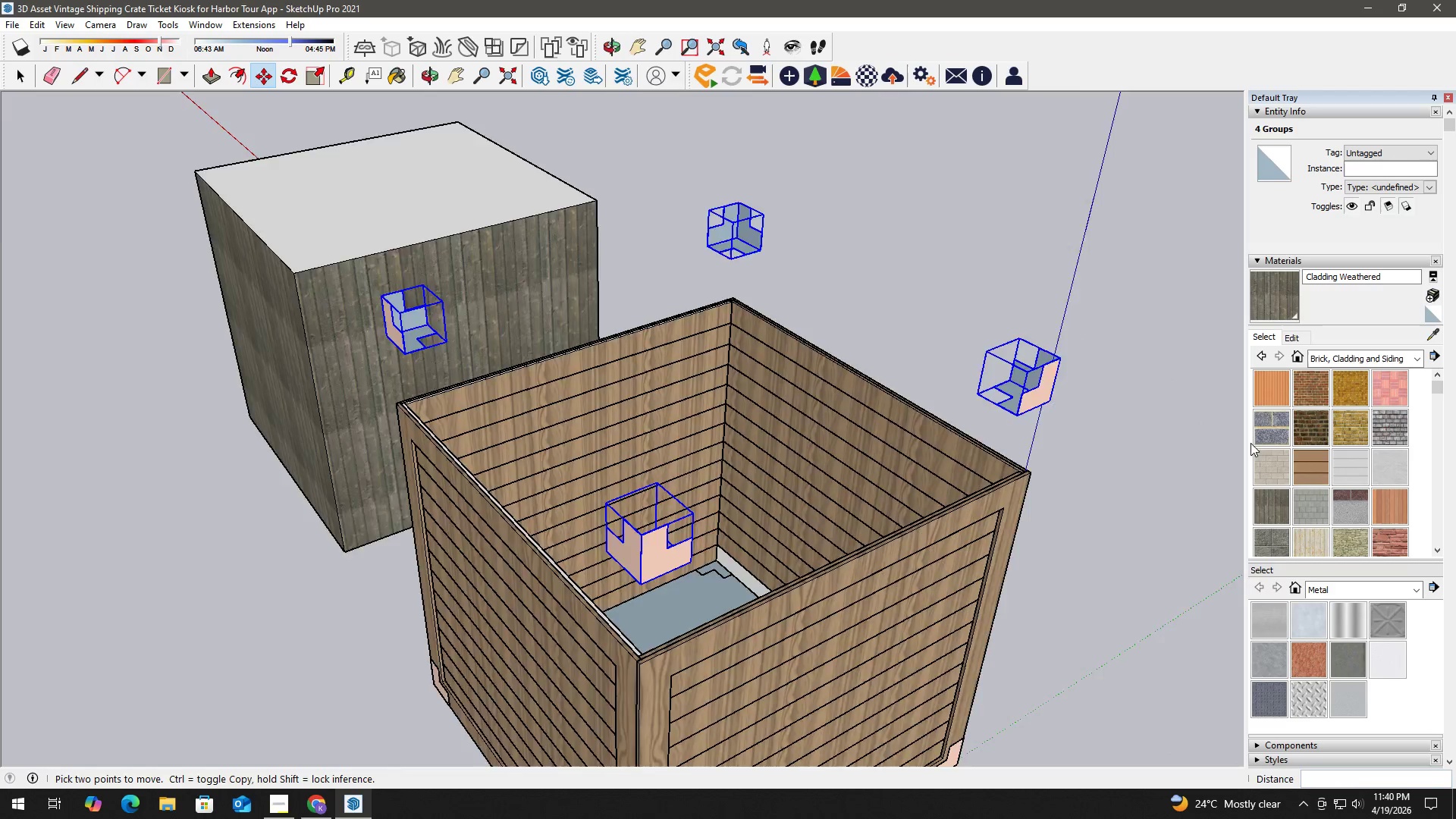 
scroll: coordinate [993, 293], scroll_direction: up, amount: 2.0
 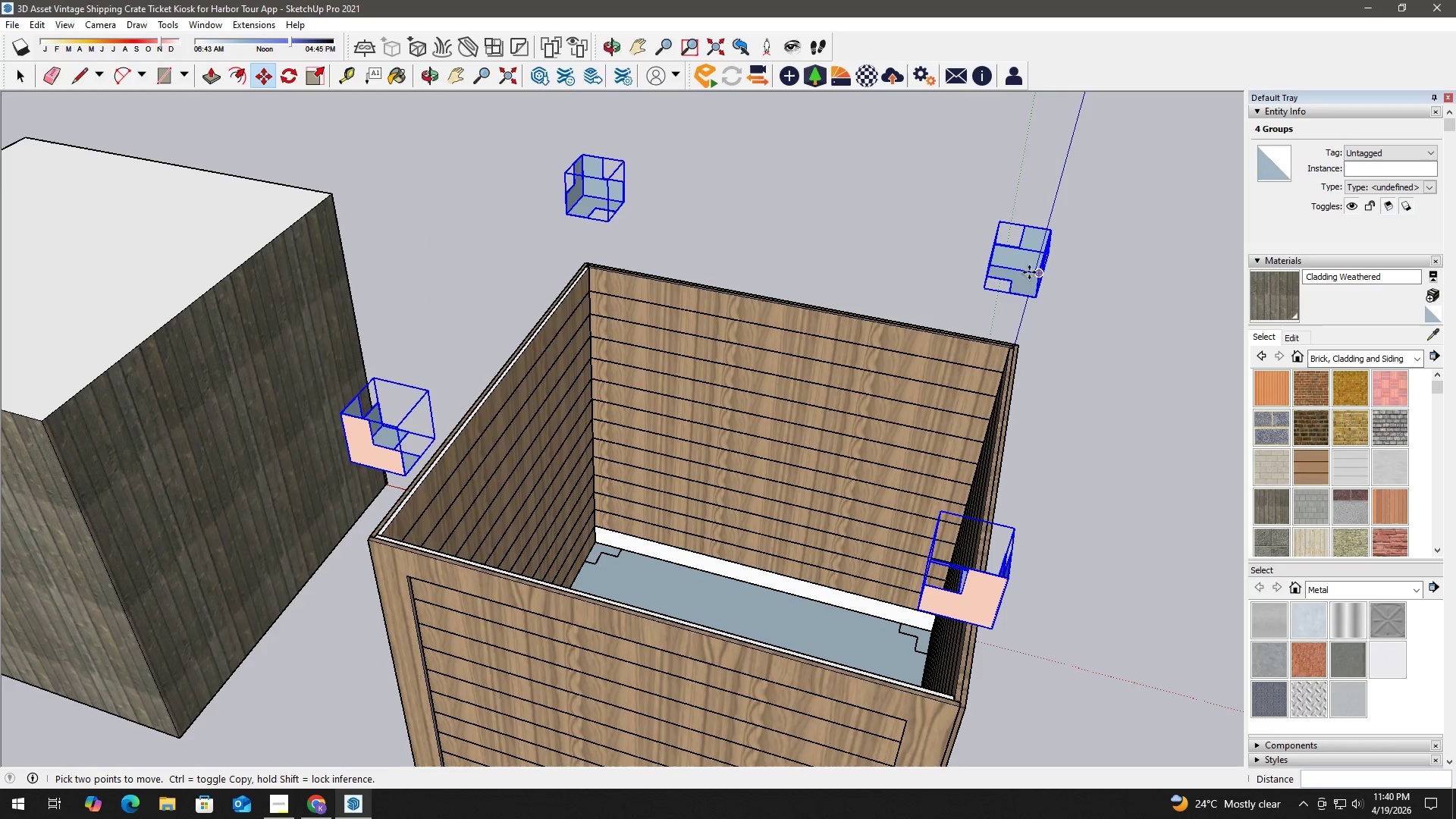 
key(S)
 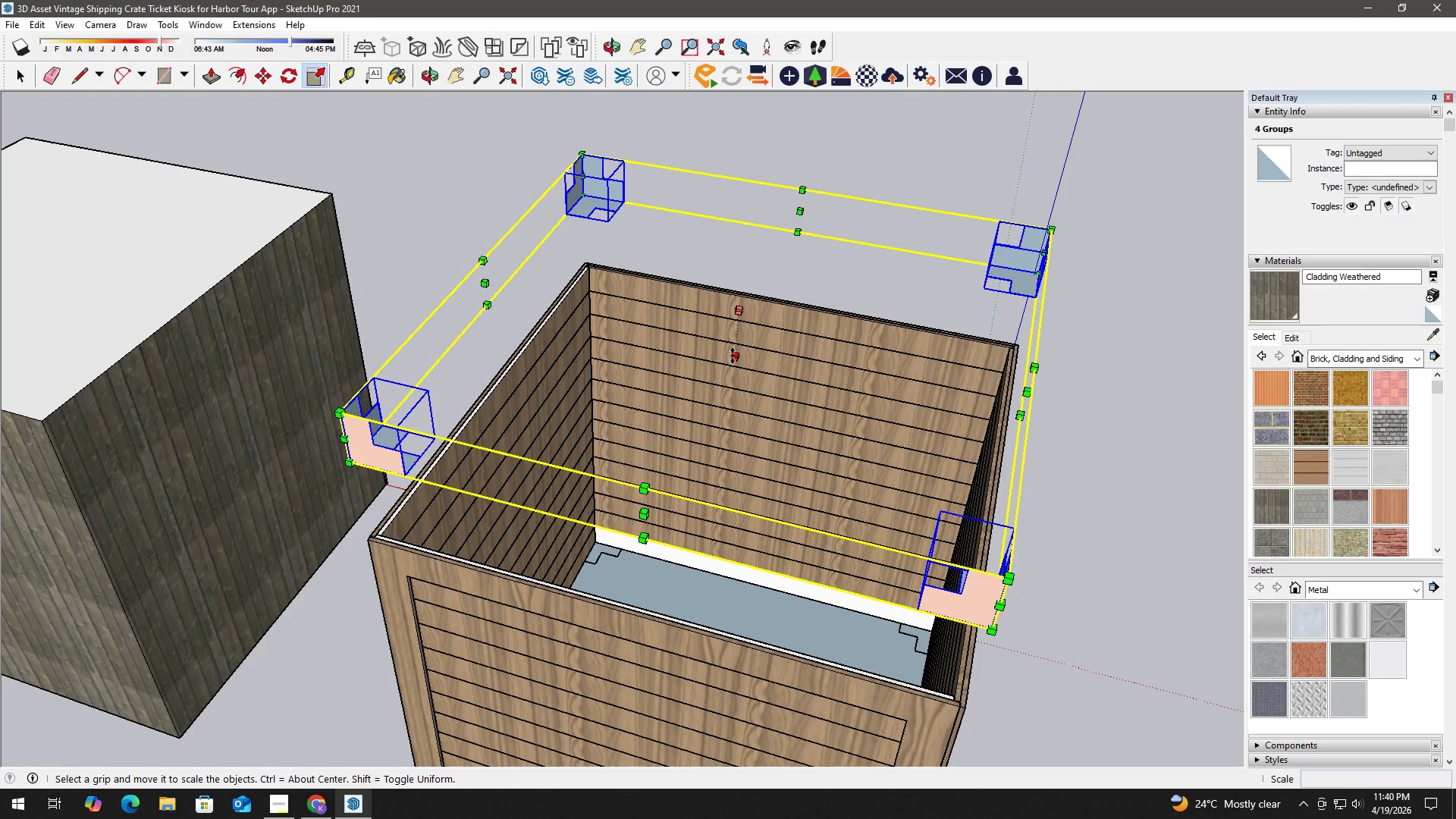 
left_click([733, 356])
 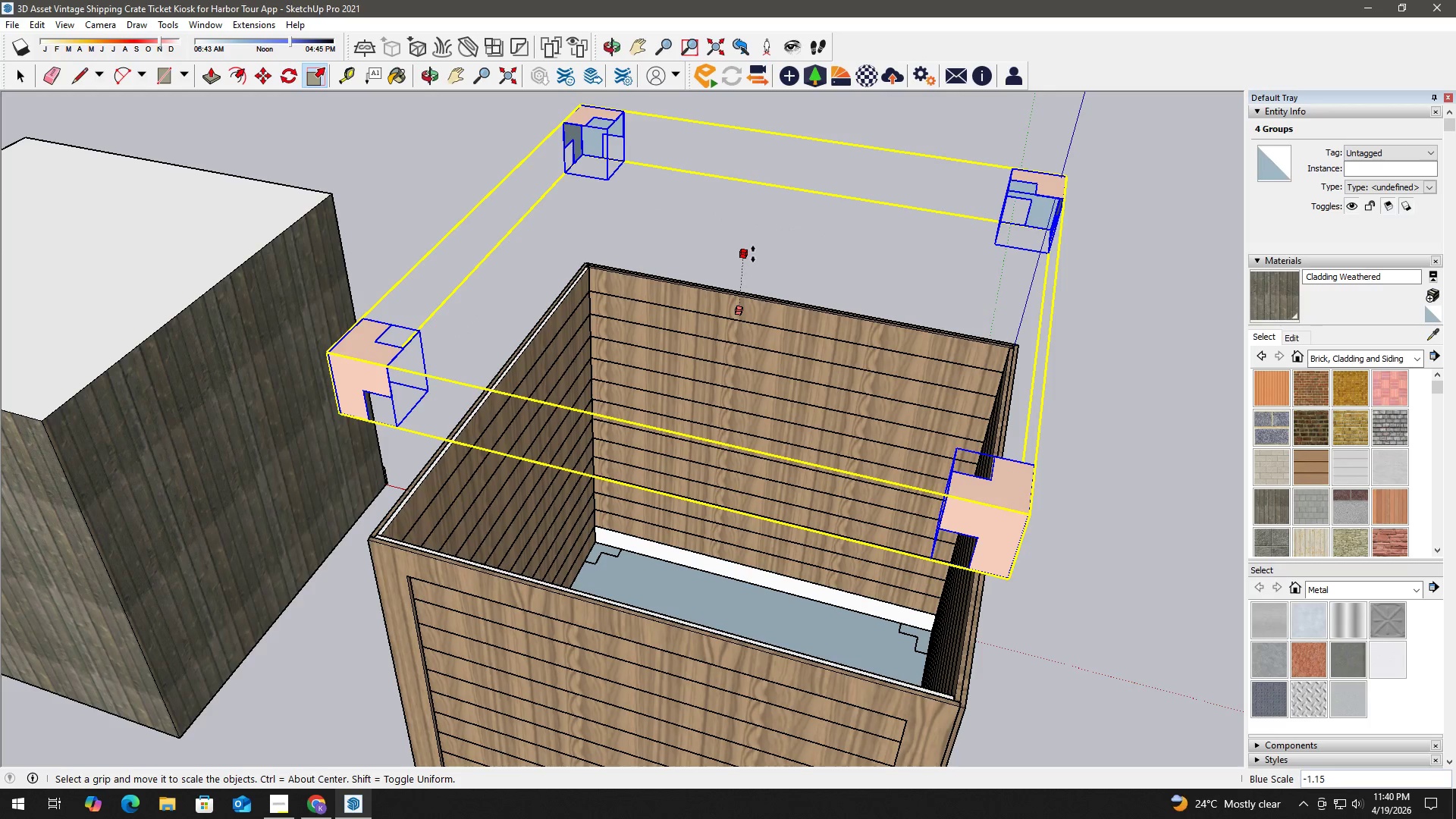 
key(NumpadSubtract)
 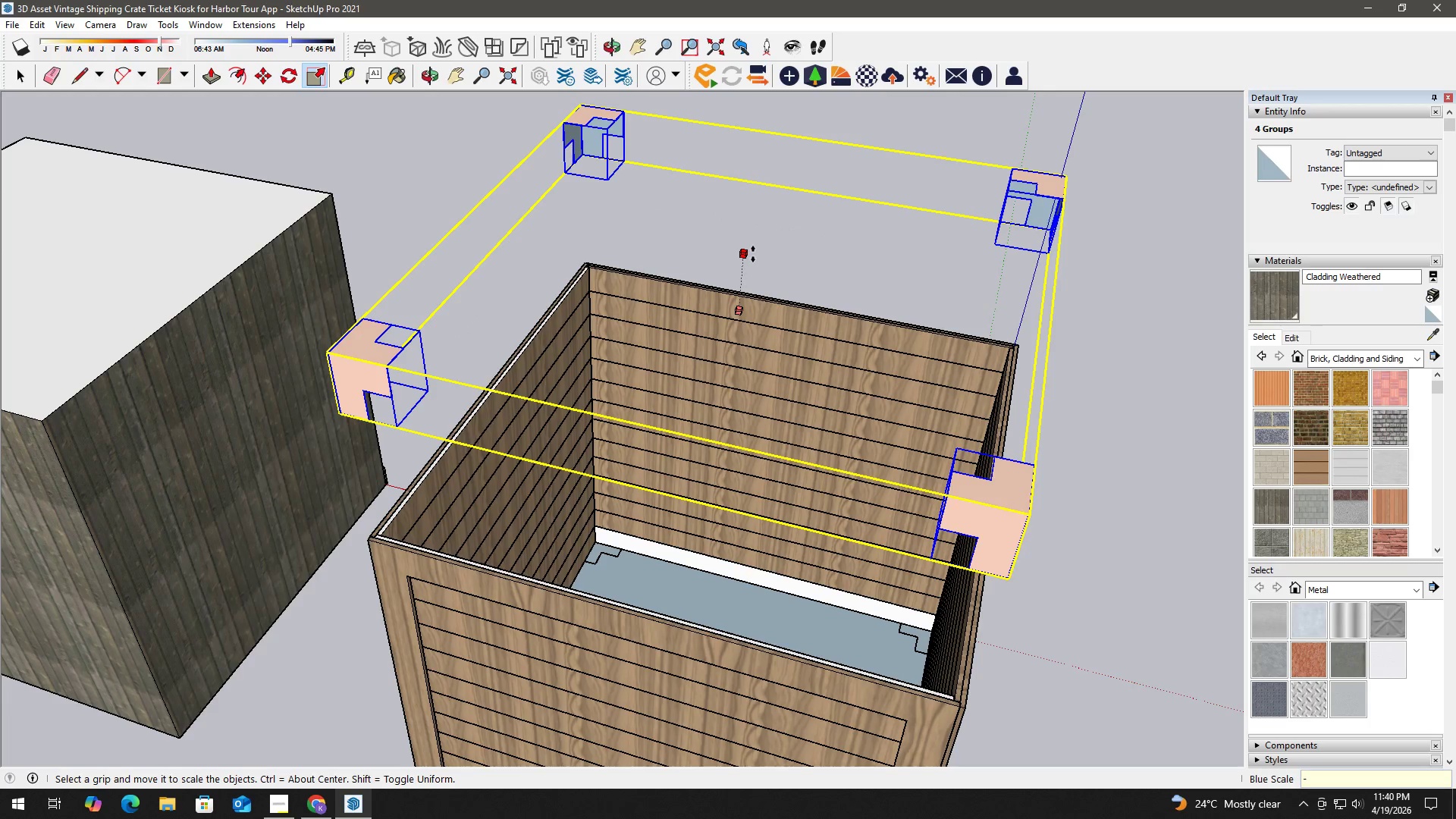 
key(Numpad1)
 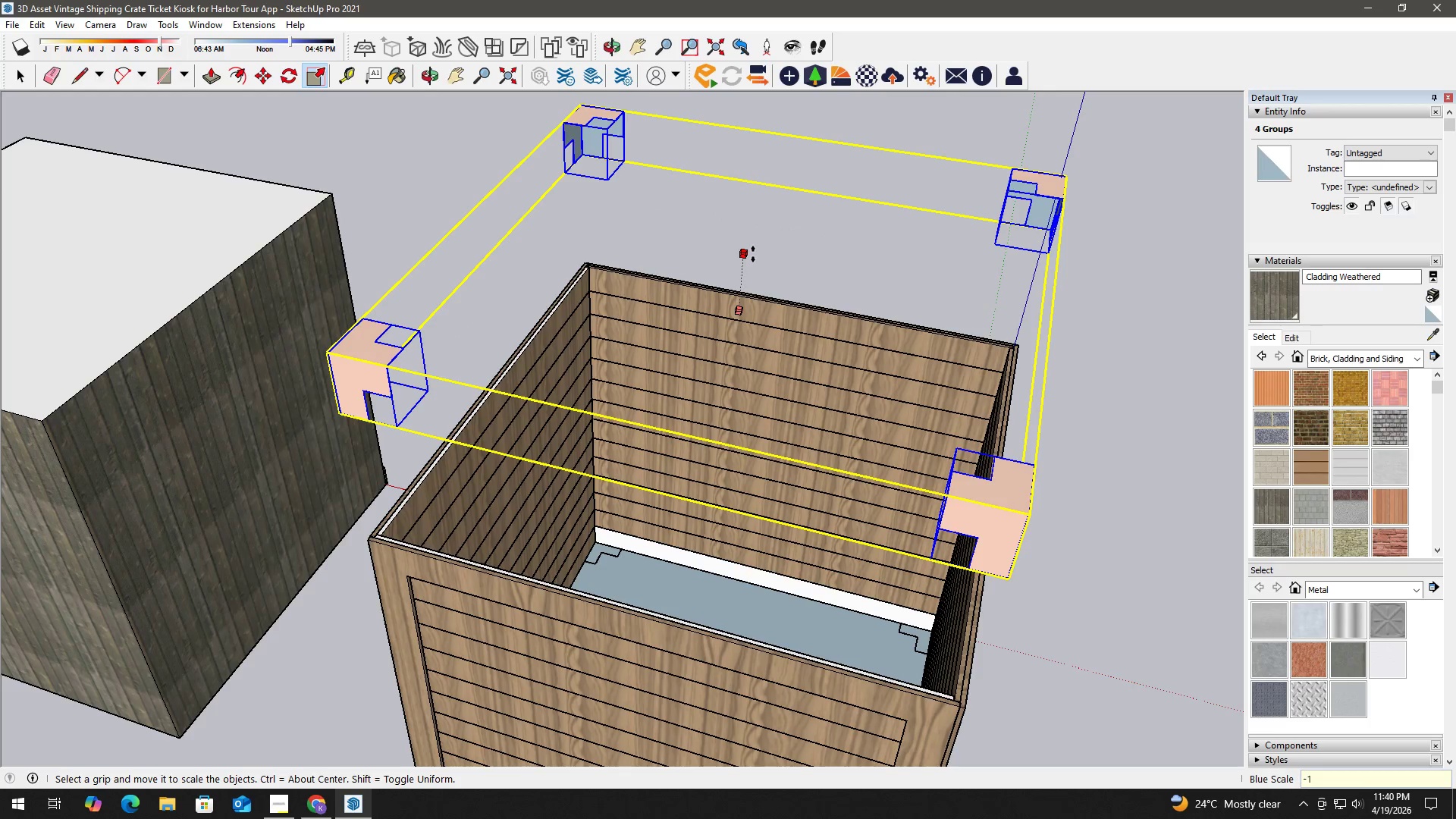 
key(NumpadEnter)